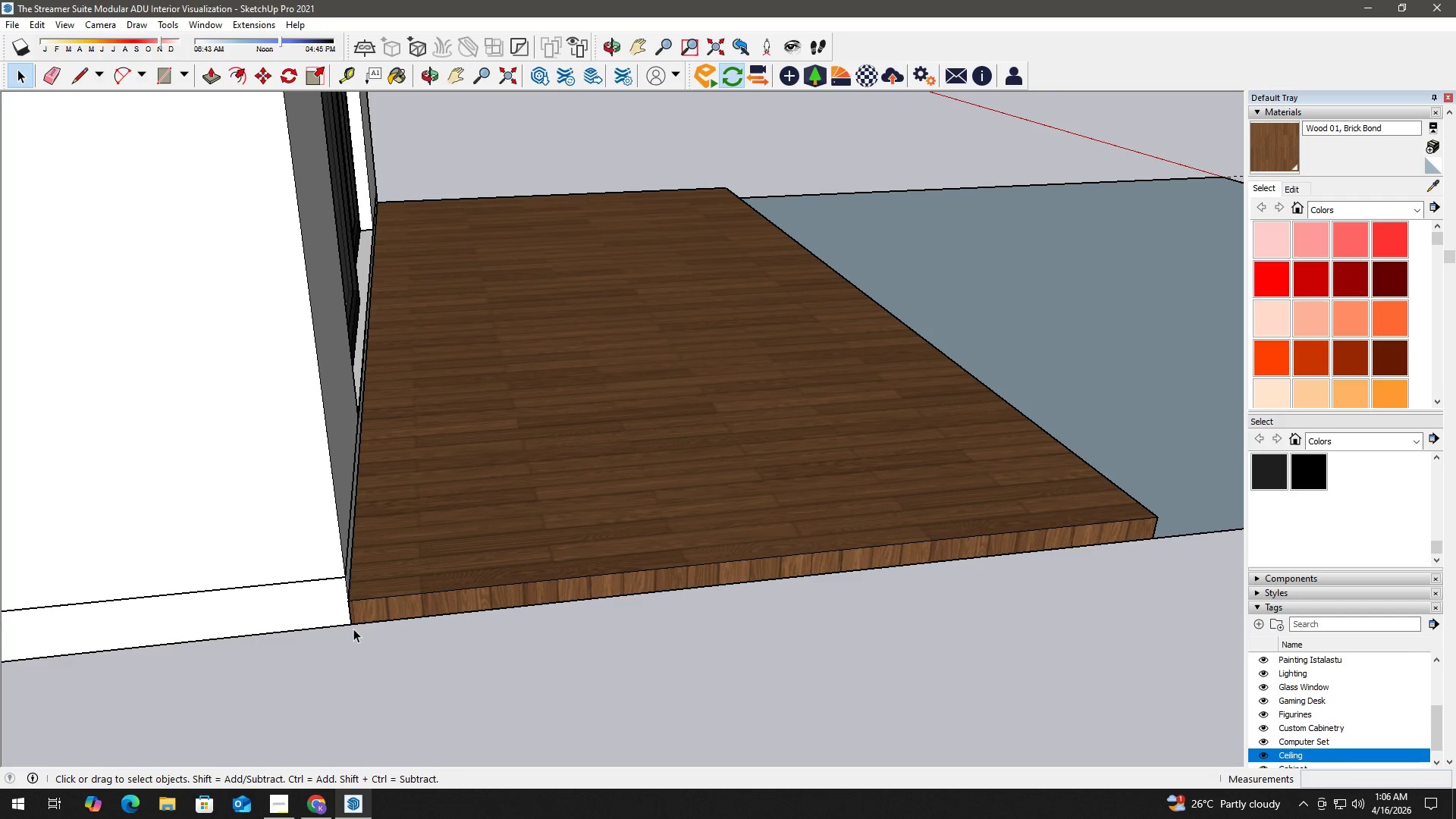 
key(L)
 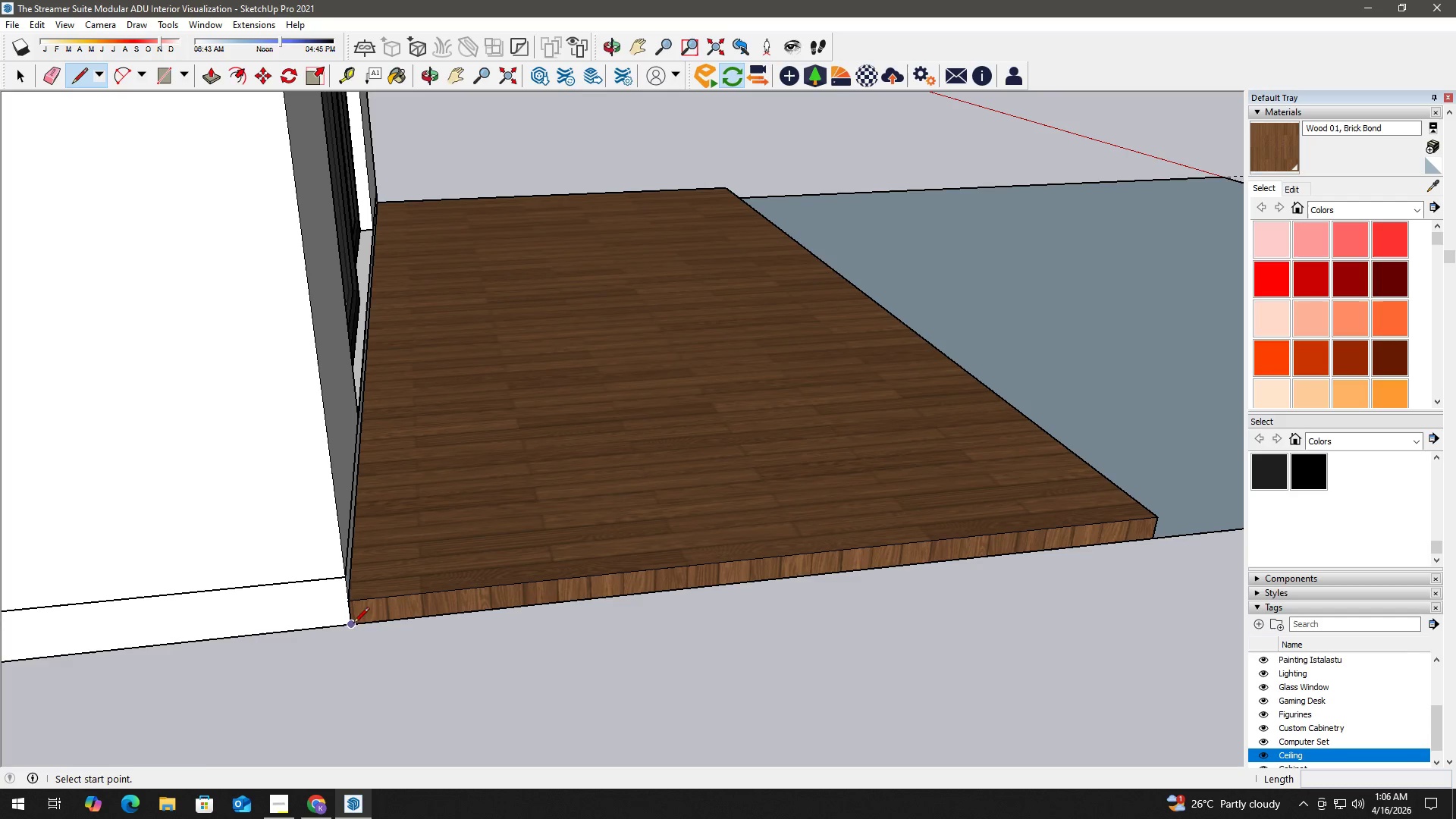 
left_click_drag(start_coordinate=[353, 624], to_coordinate=[353, 628])
 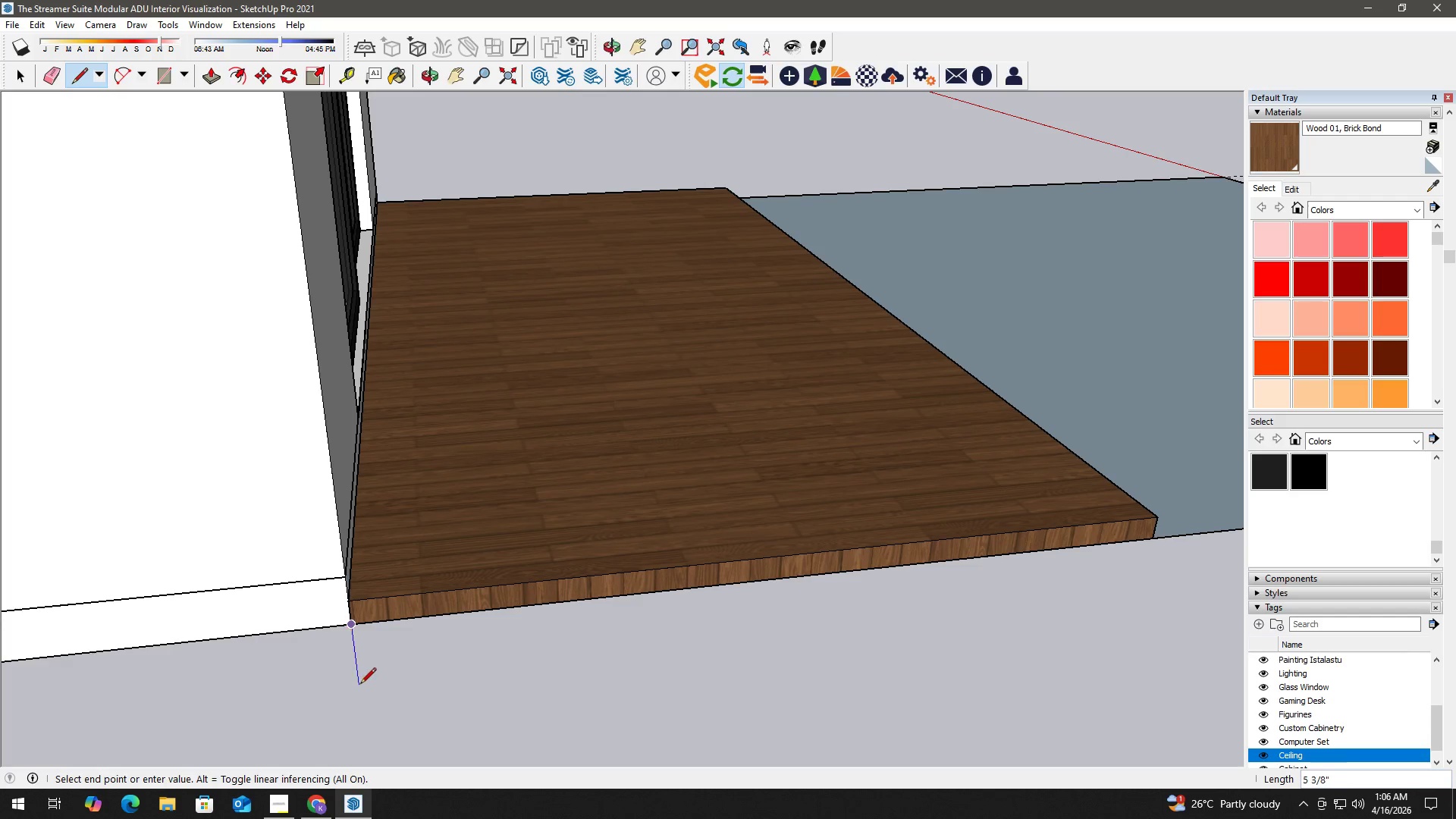 
key(Space)
 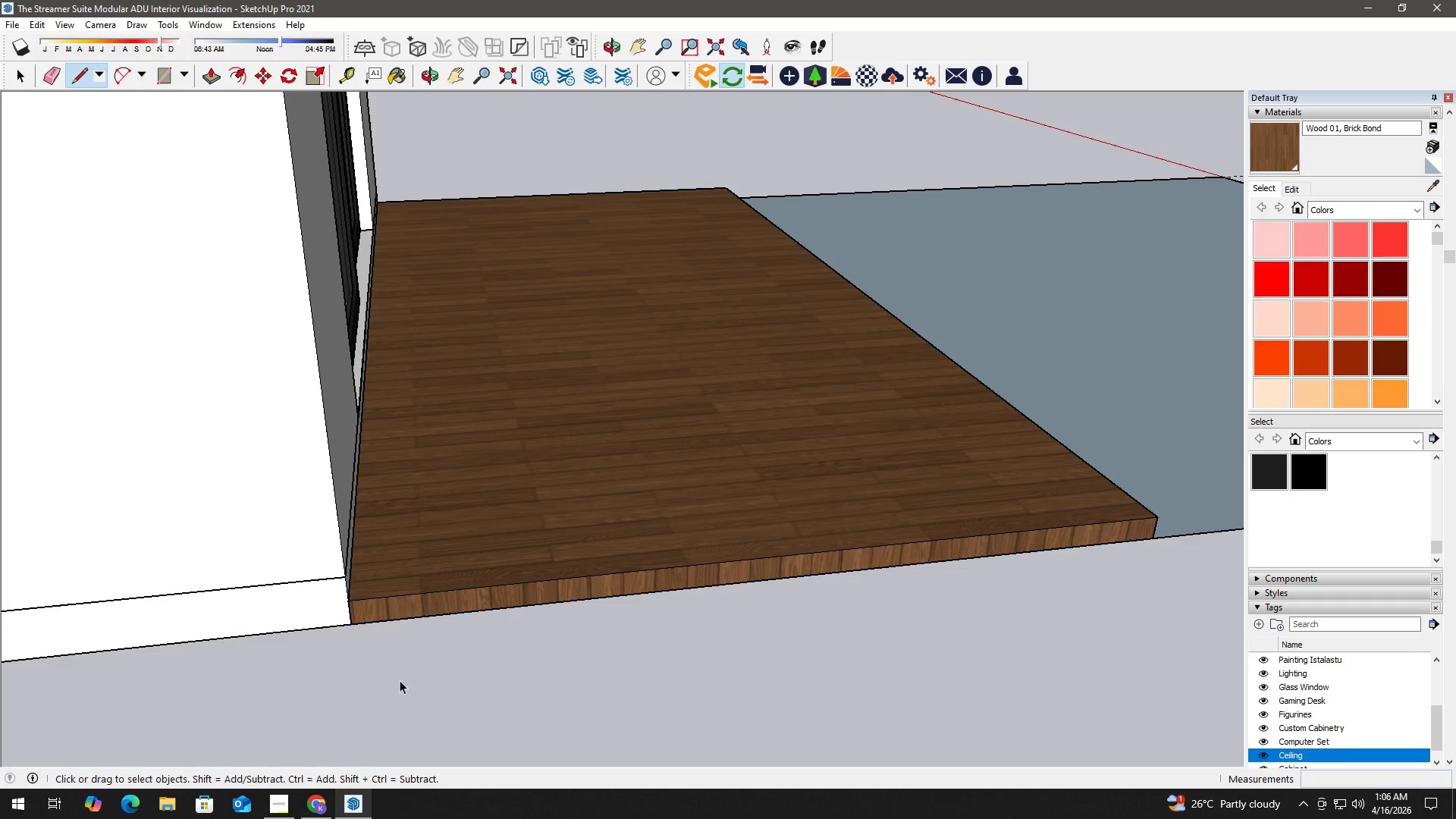 
key(H)
 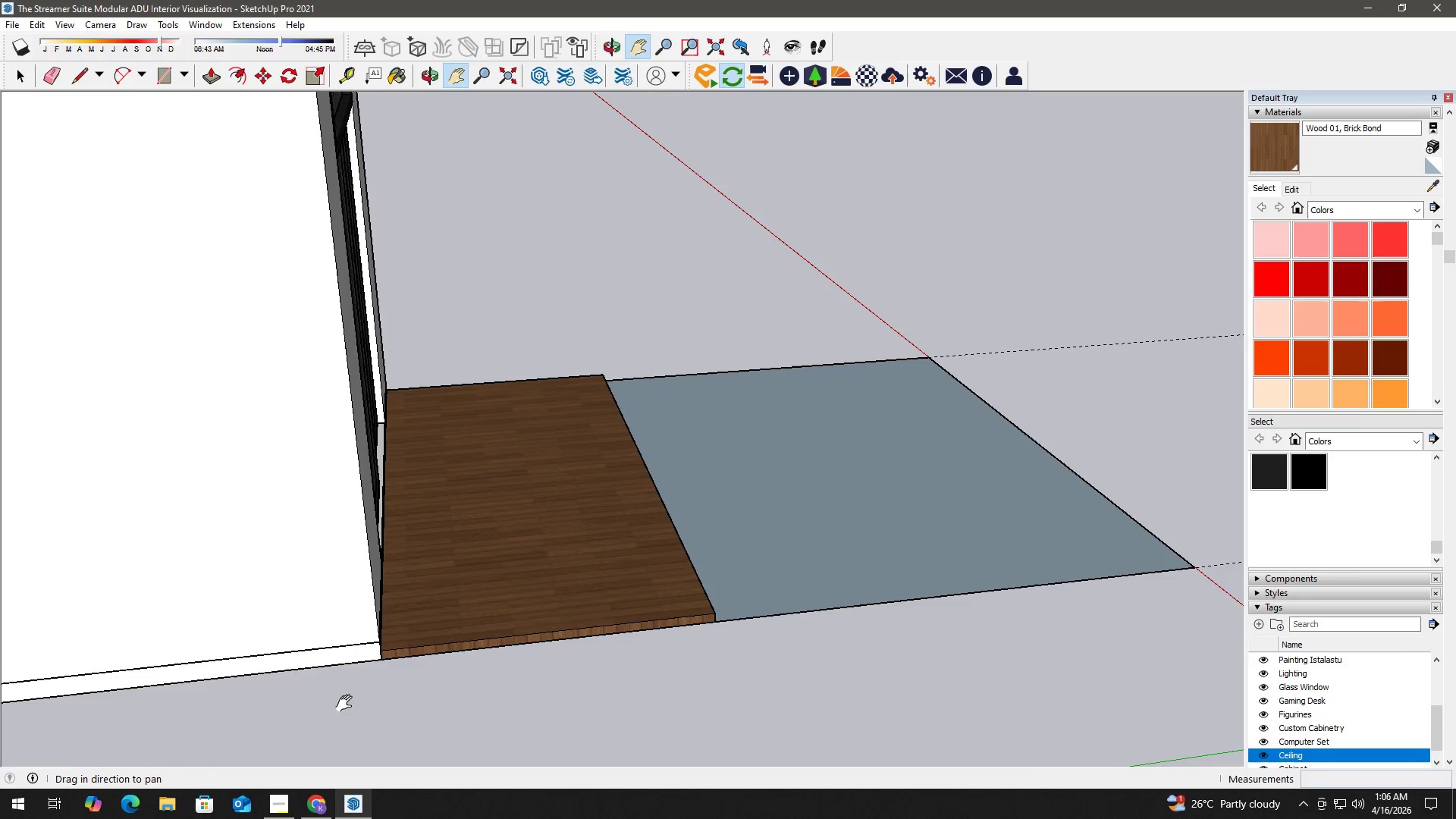 
left_click_drag(start_coordinate=[400, 697], to_coordinate=[199, 711])
 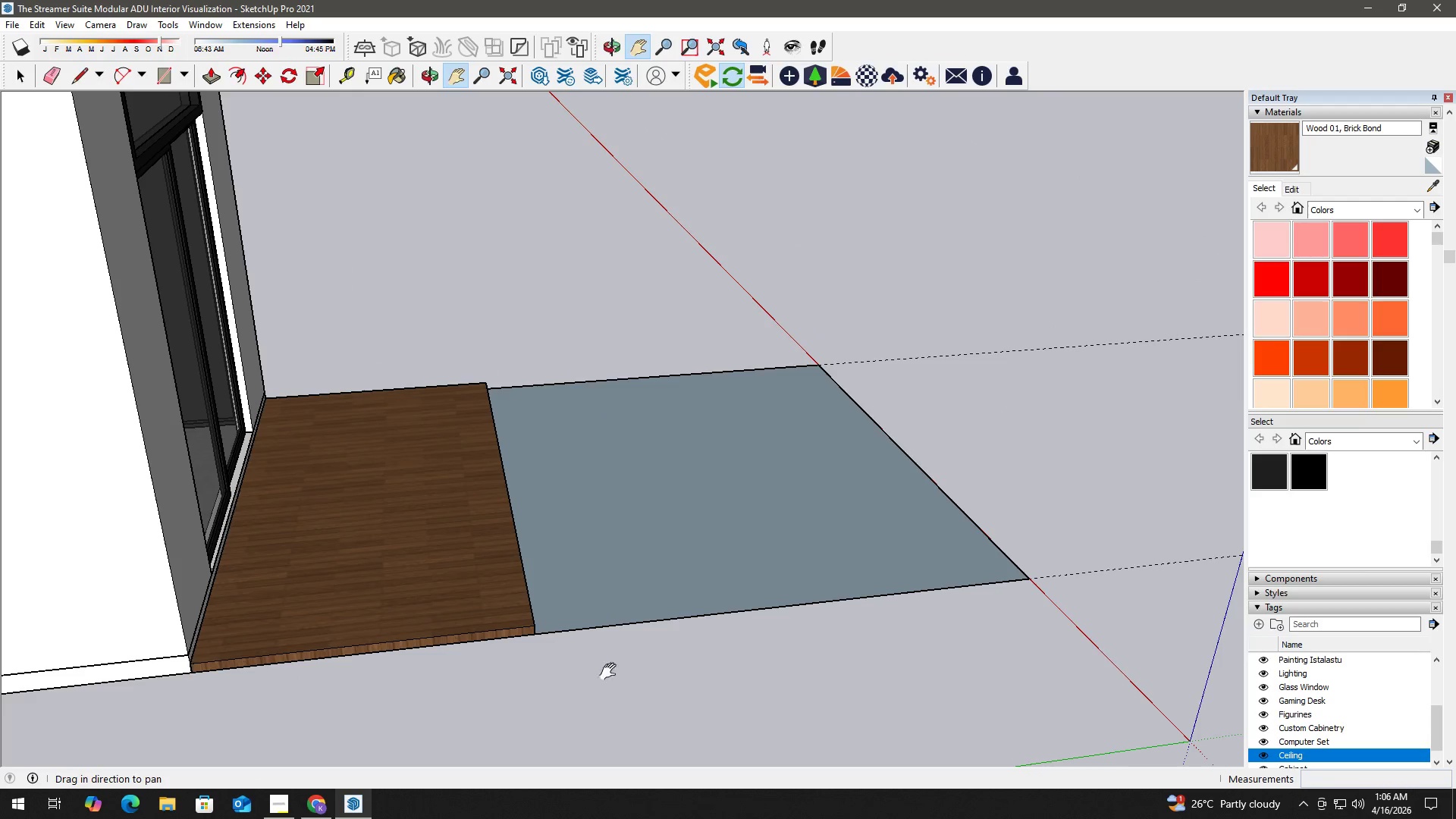 
scroll: coordinate [394, 685], scroll_direction: down, amount: 13.0
 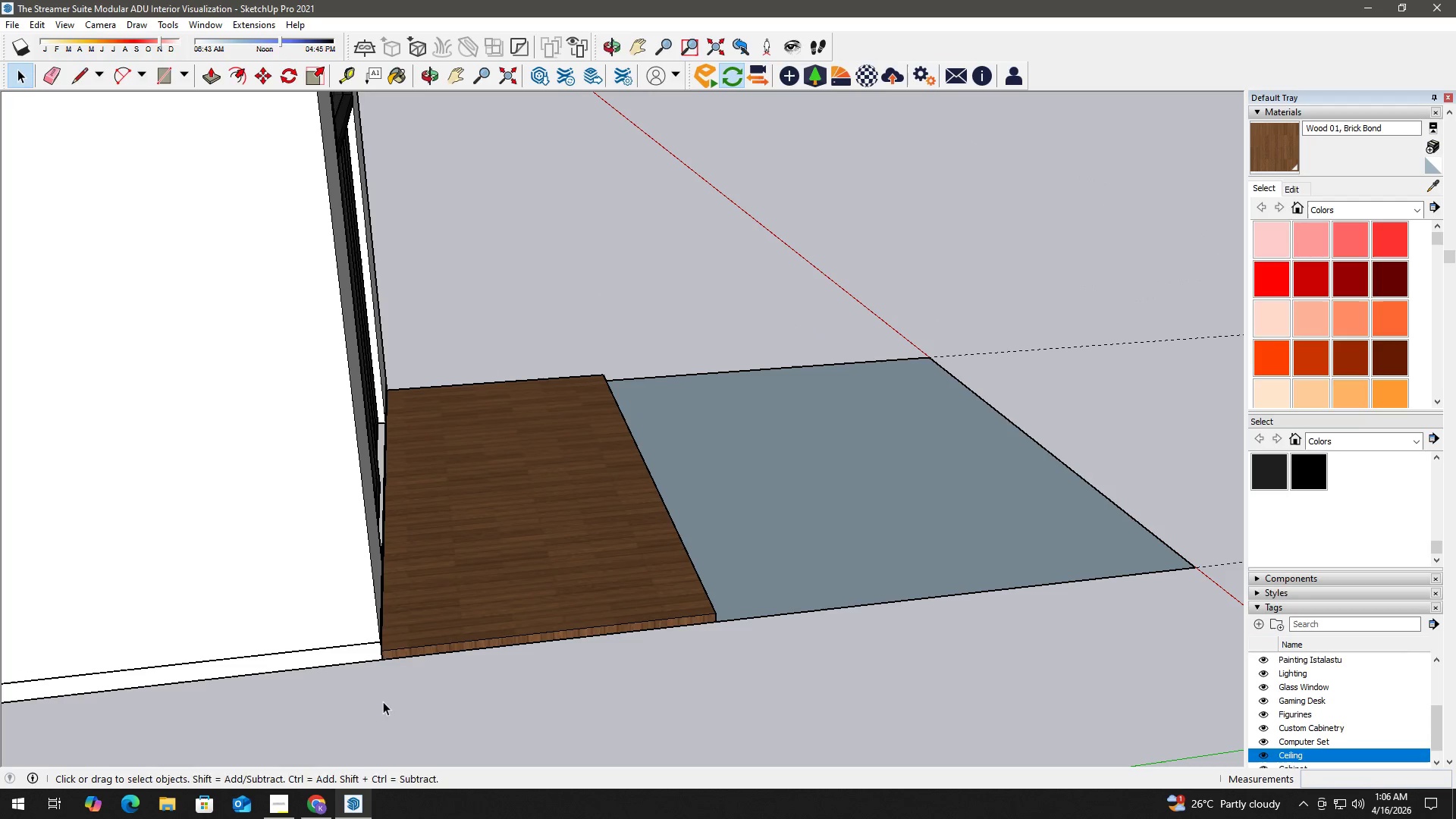 
key(Space)
 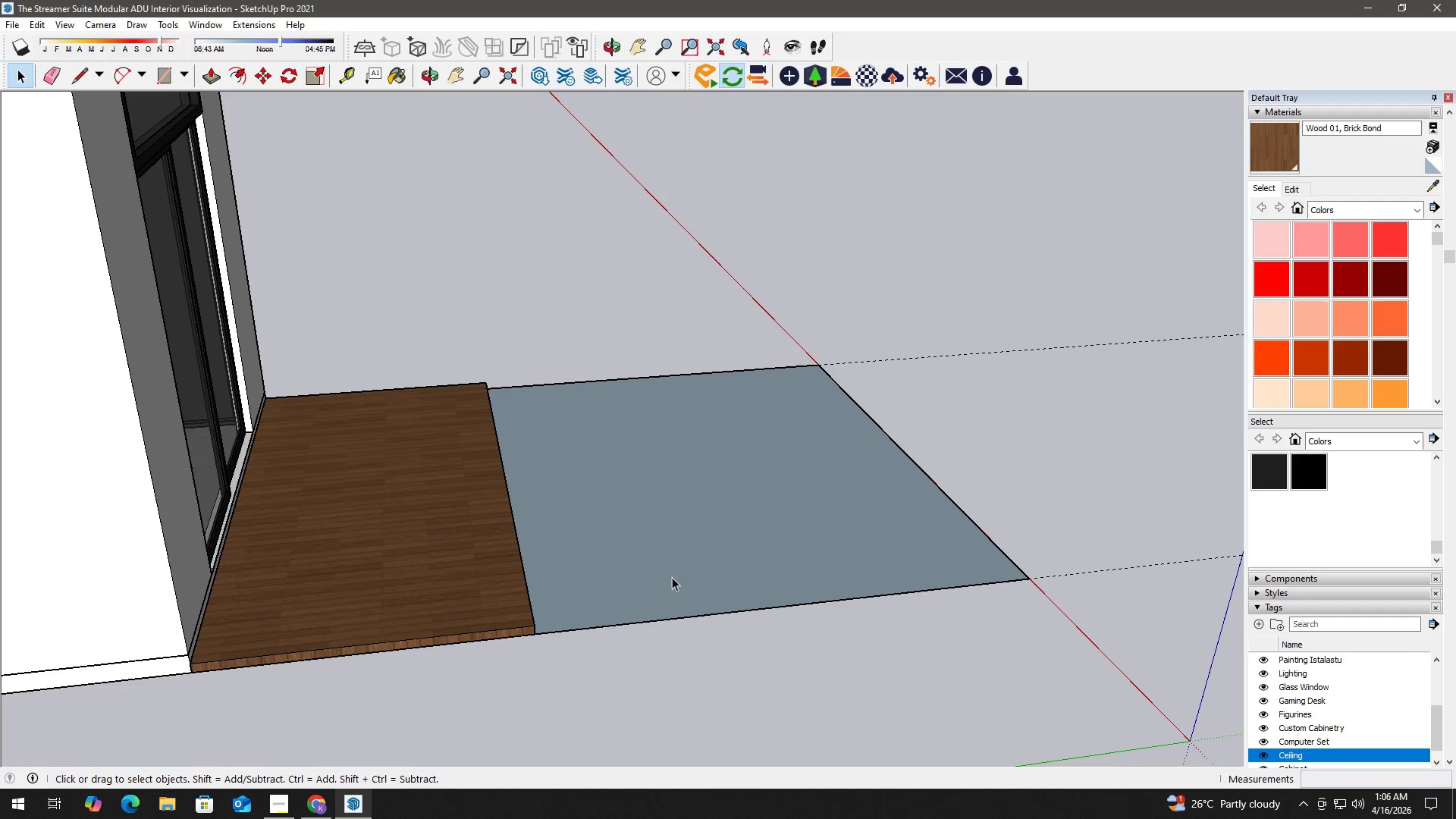 
key(T)
 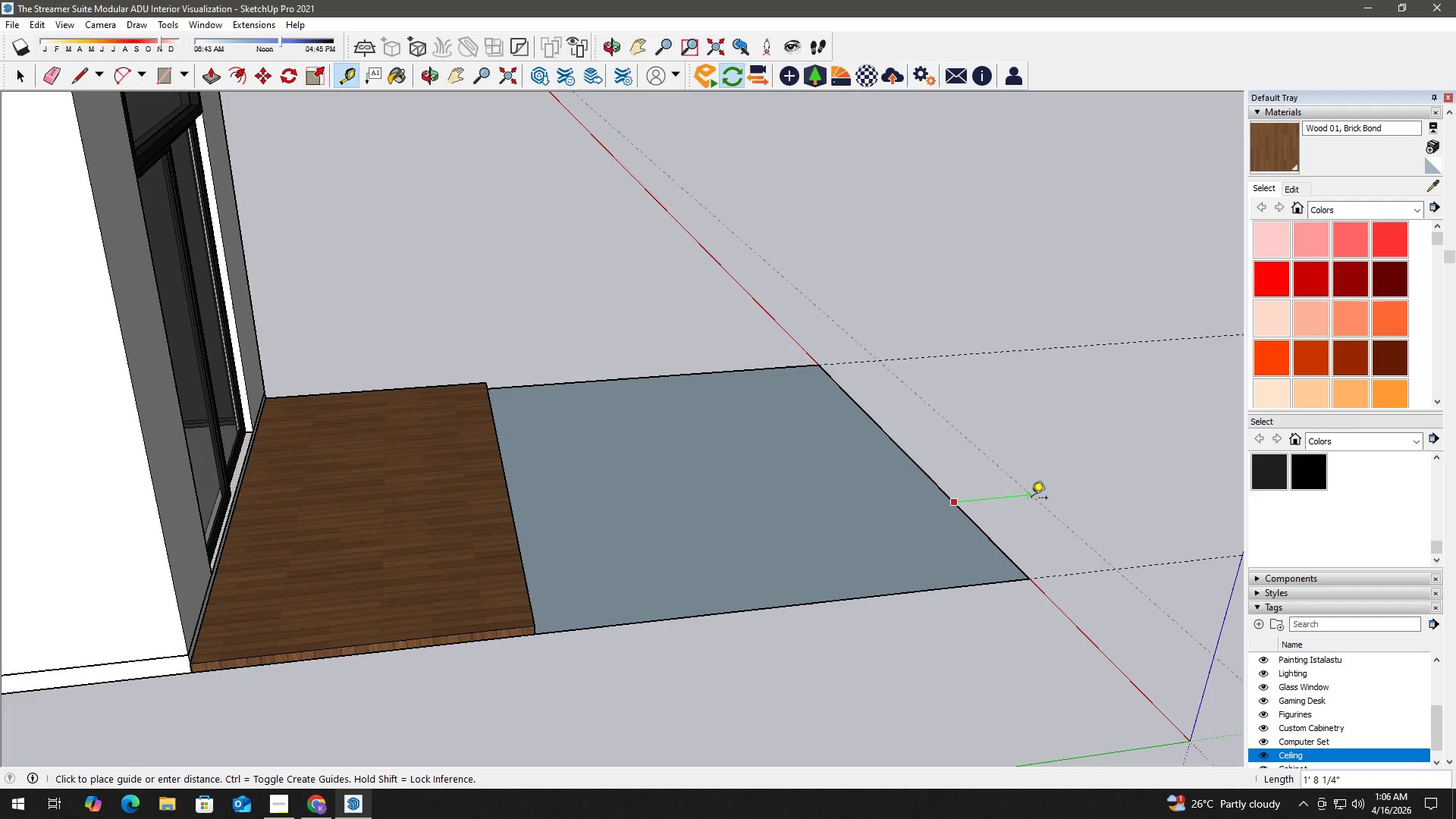 
key(Numpad4)
 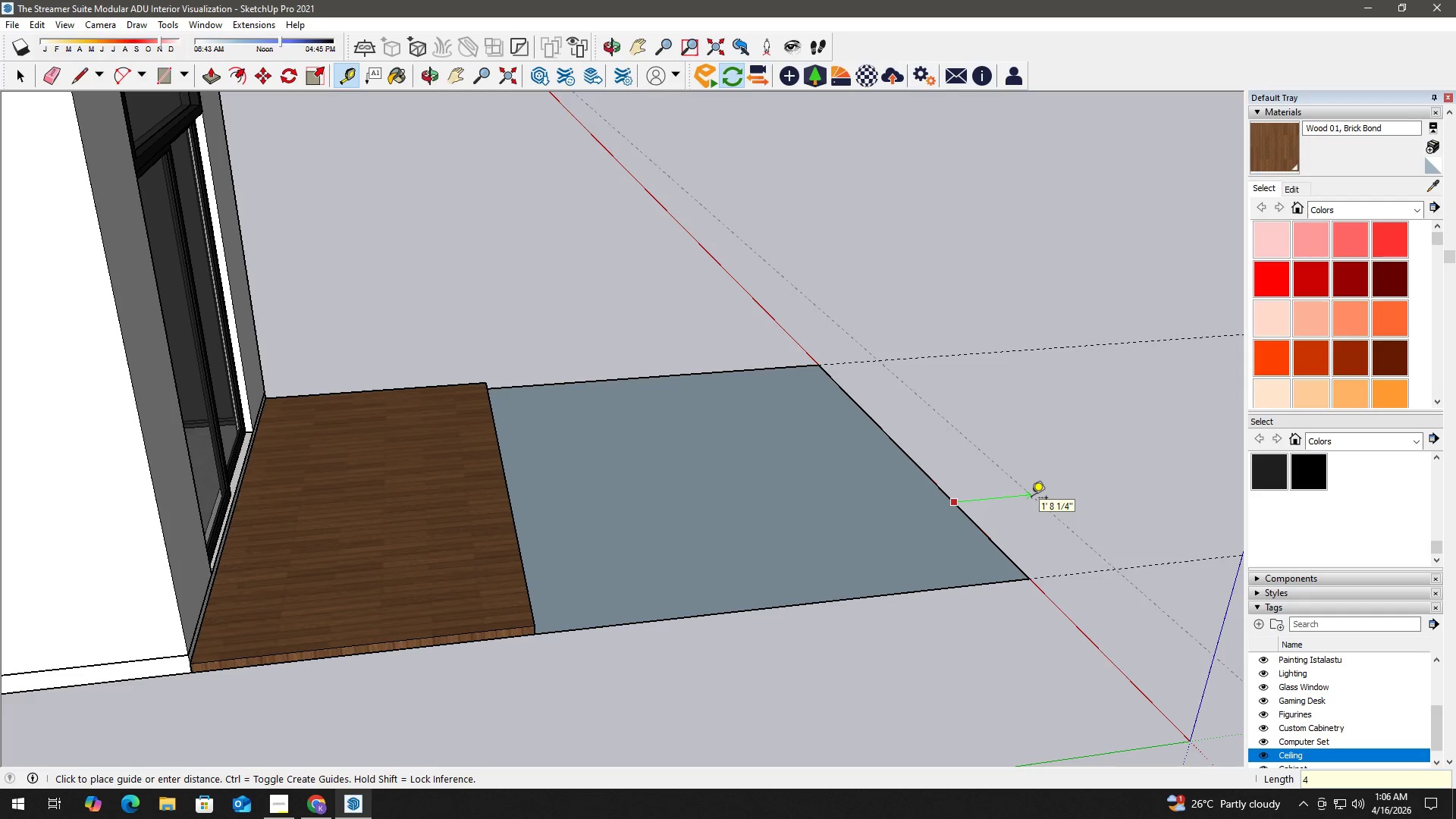 
key(NumpadEnter)
 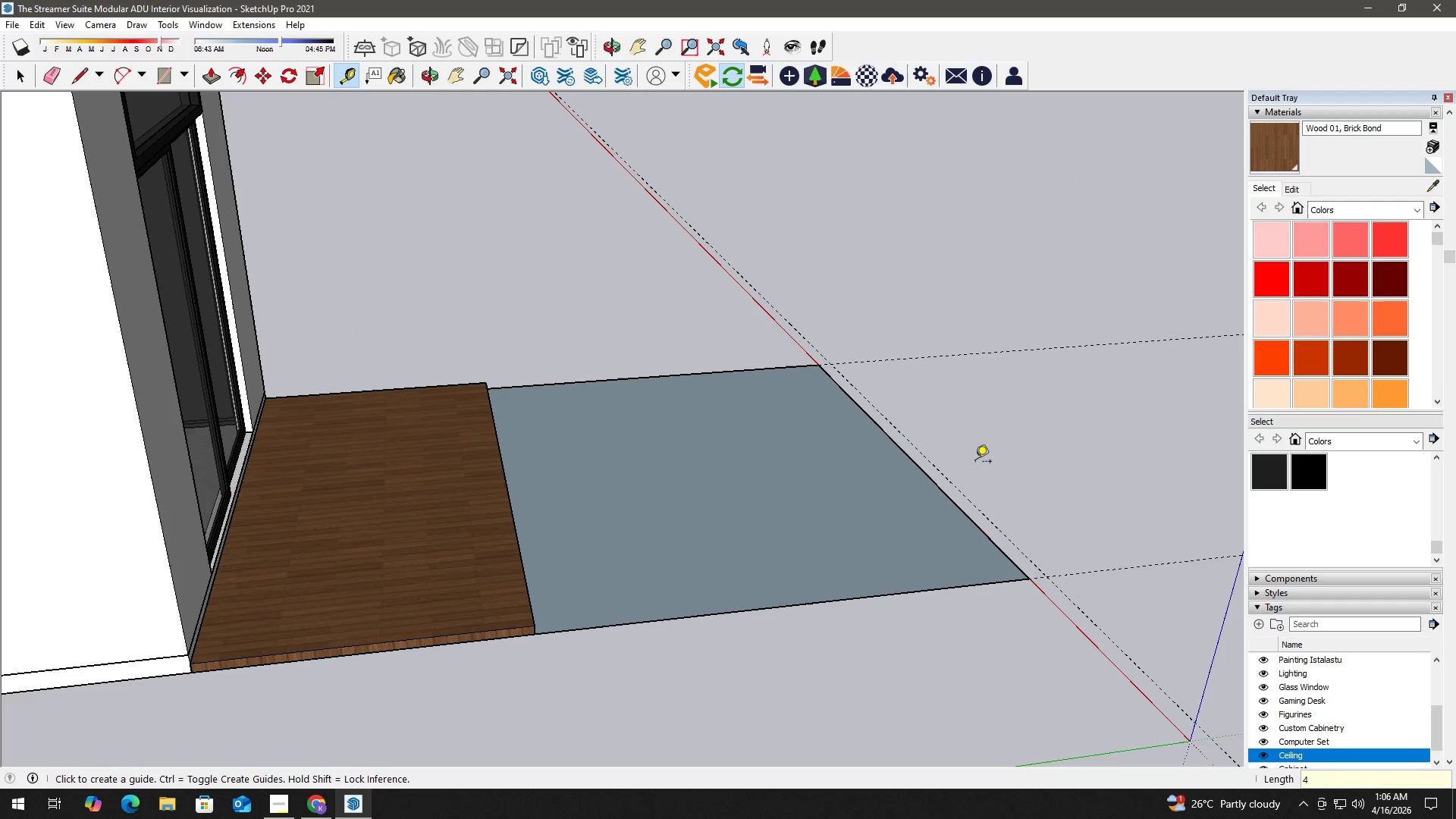 
key(T)
 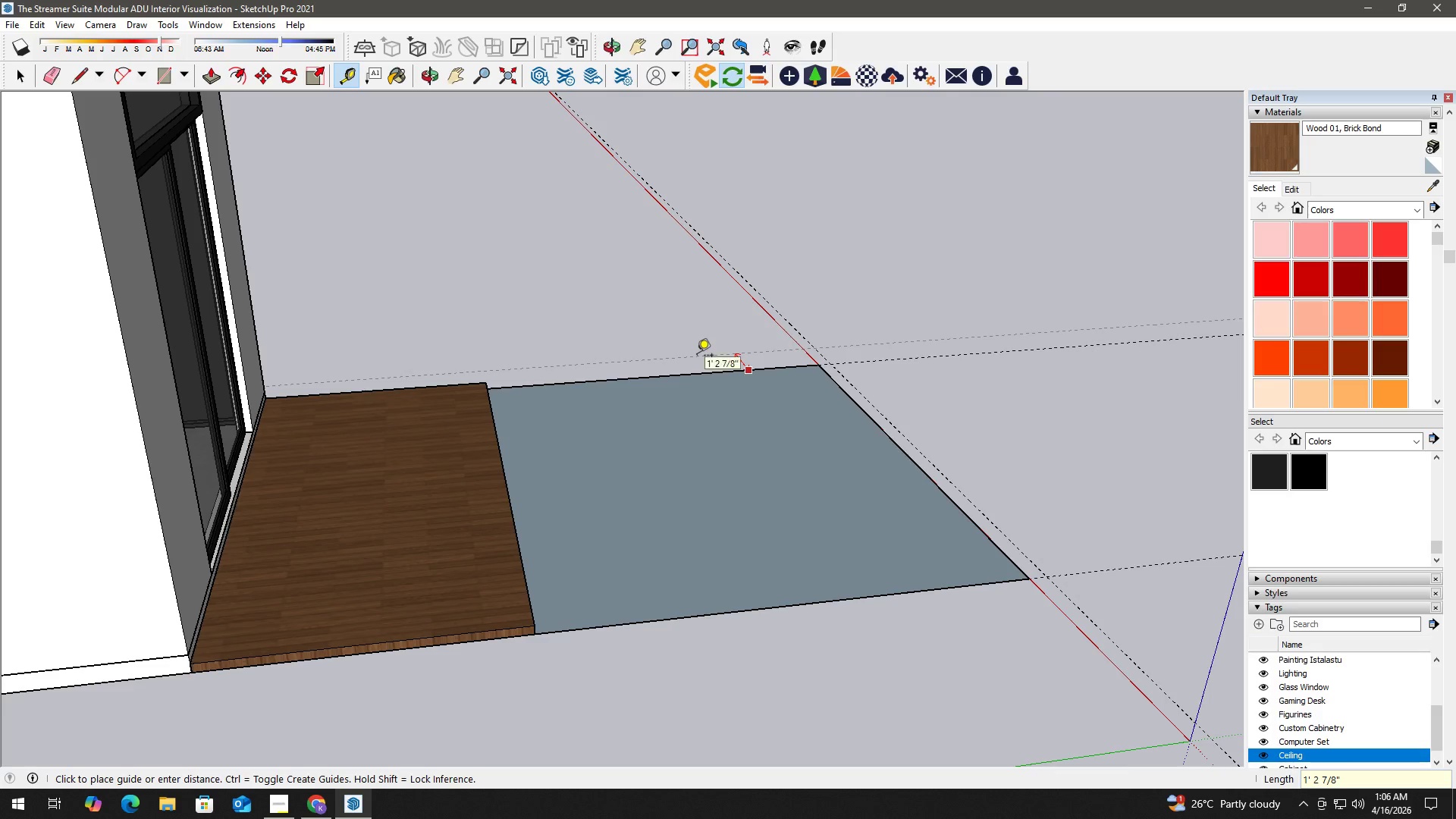 
key(Numpad4)
 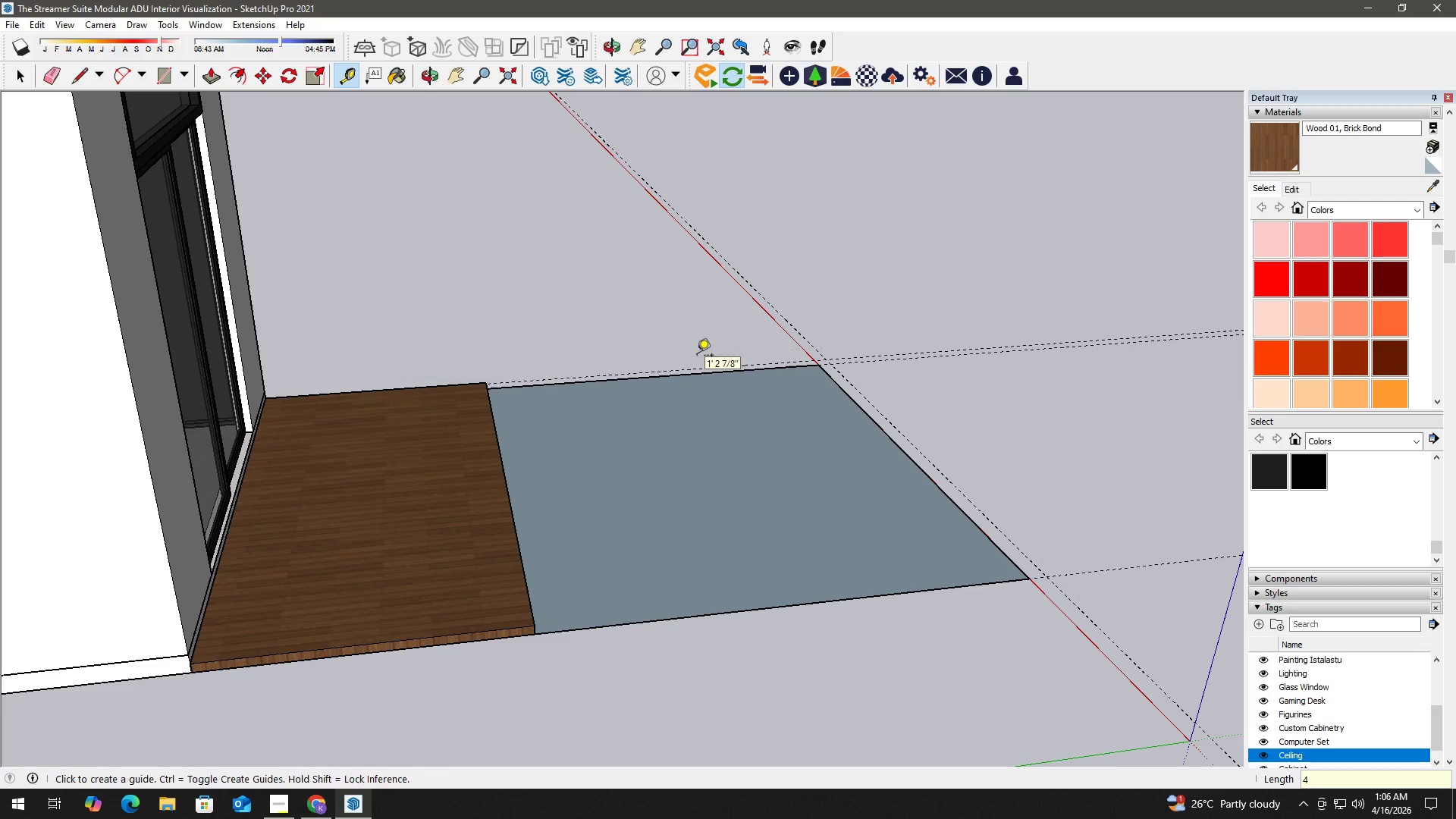 
key(NumpadEnter)
 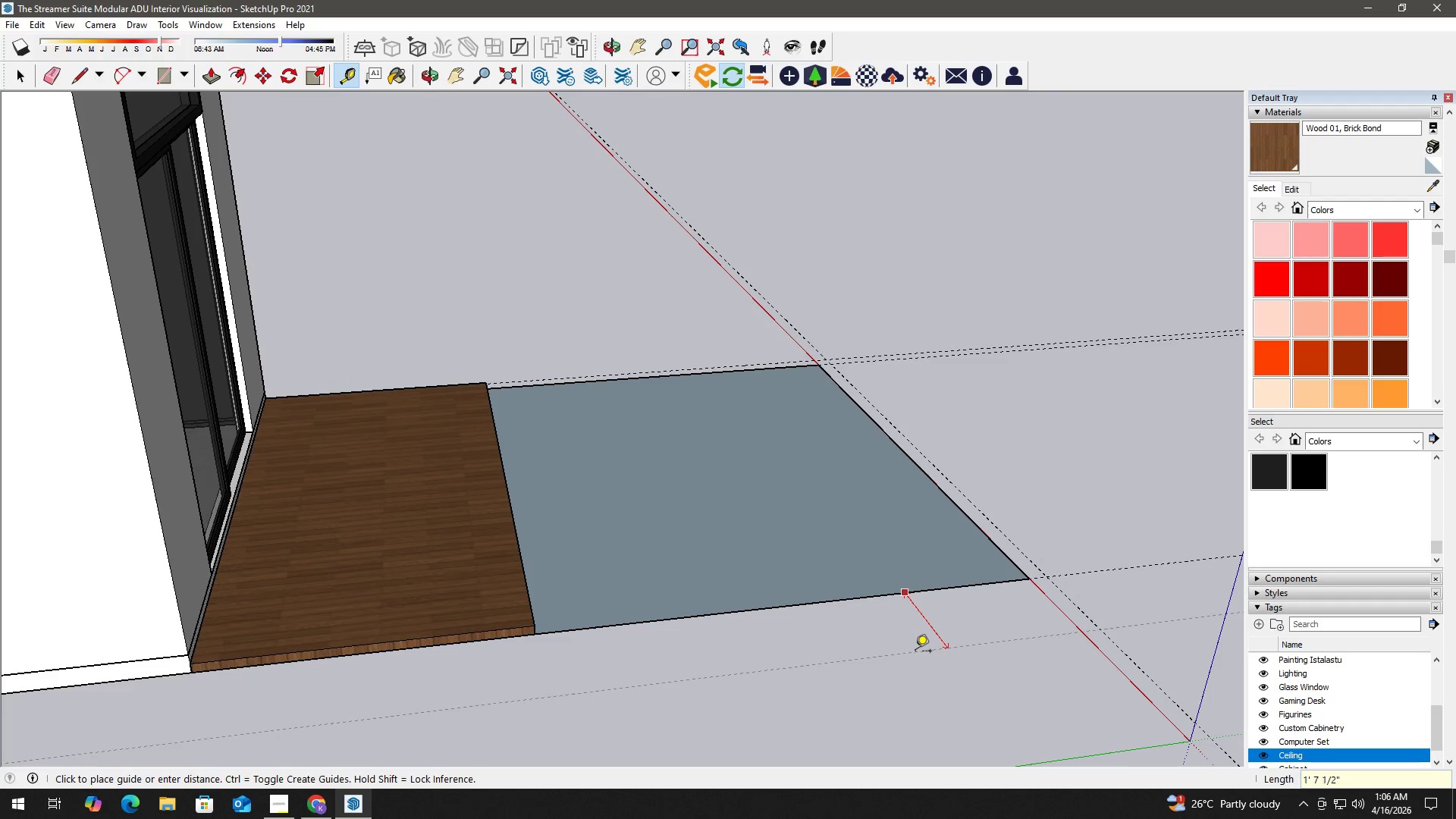 
key(Numpad4)
 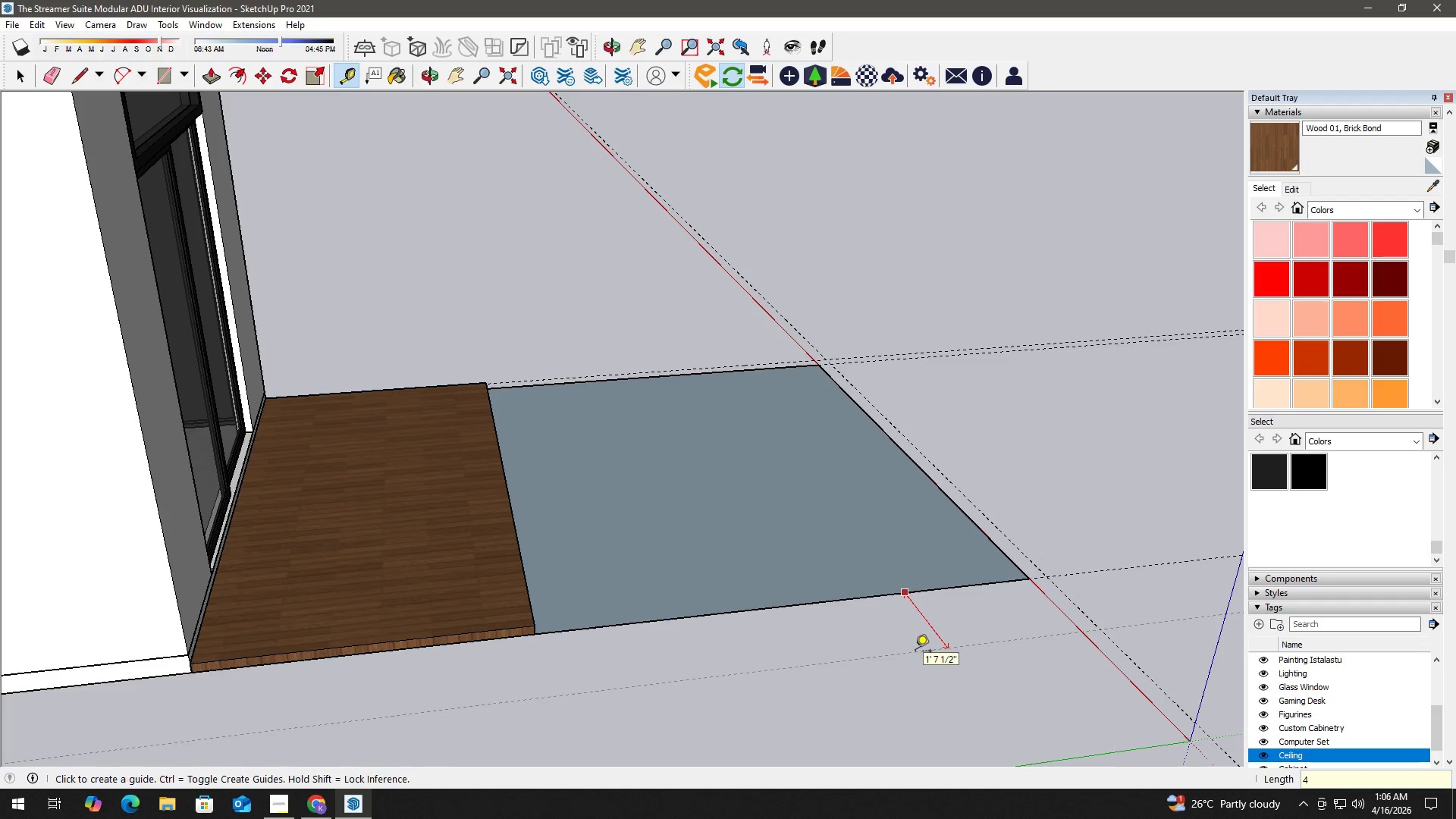 
key(NumpadEnter)
 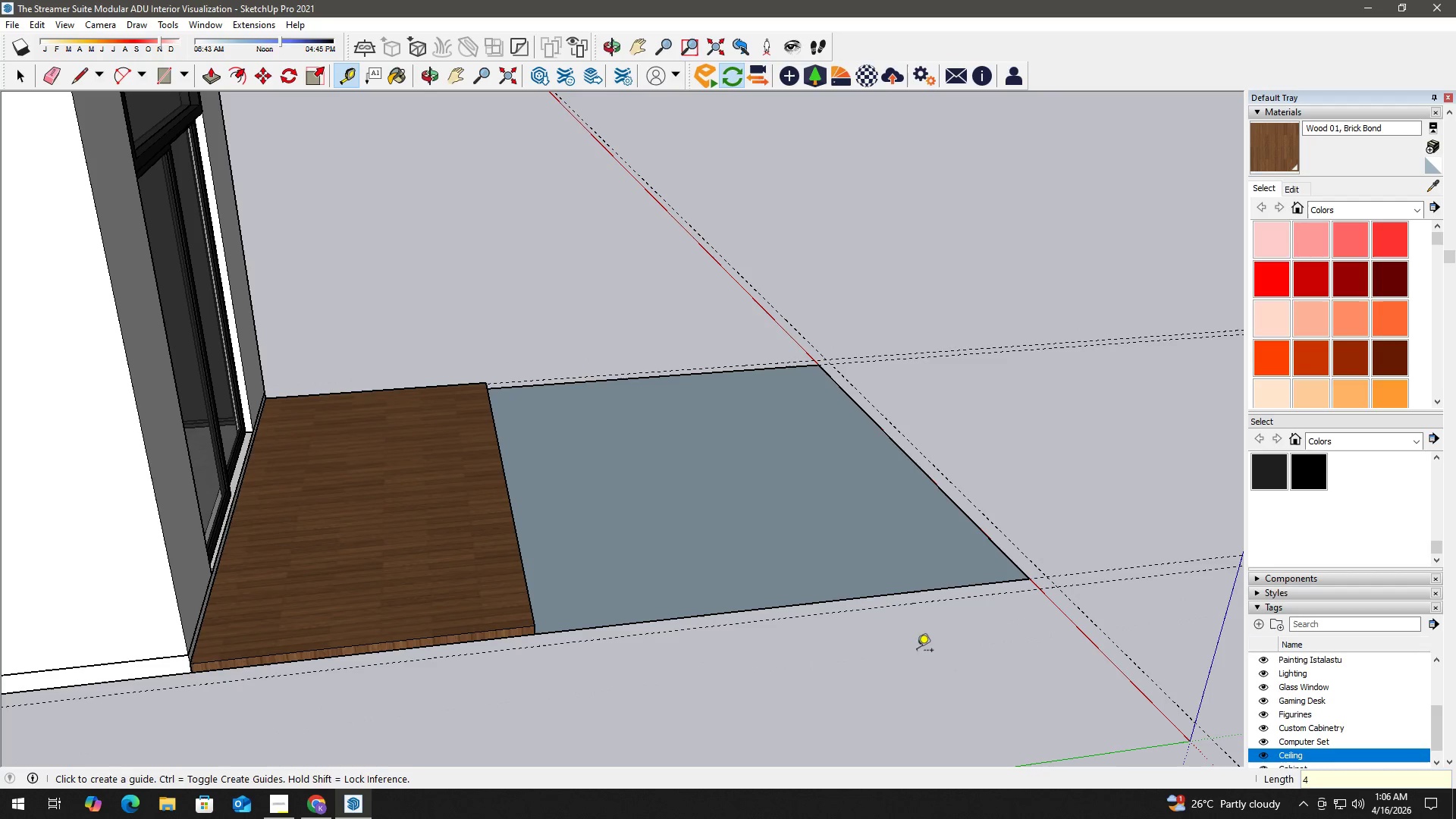 
key(Space)
 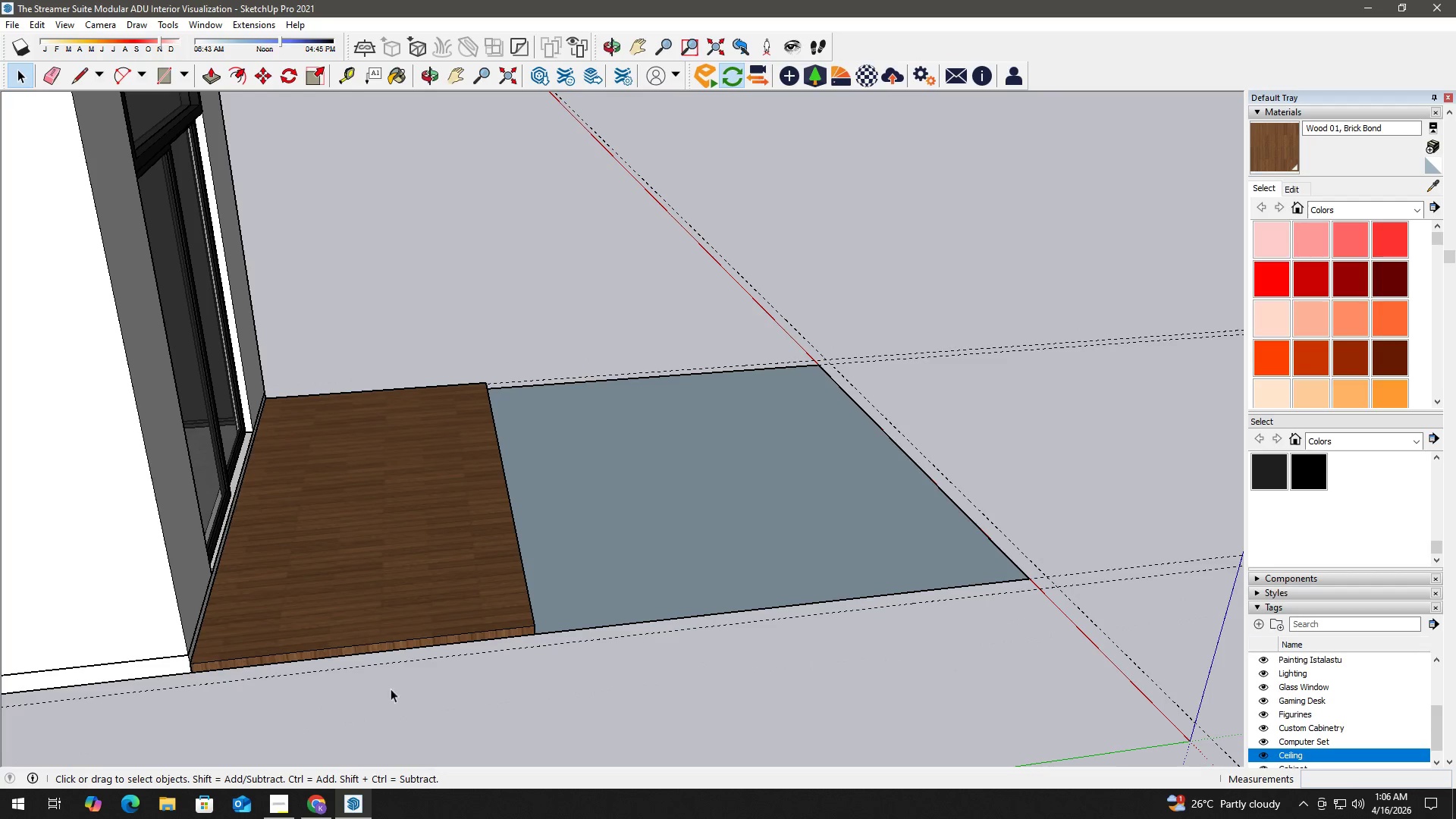 
key(L)
 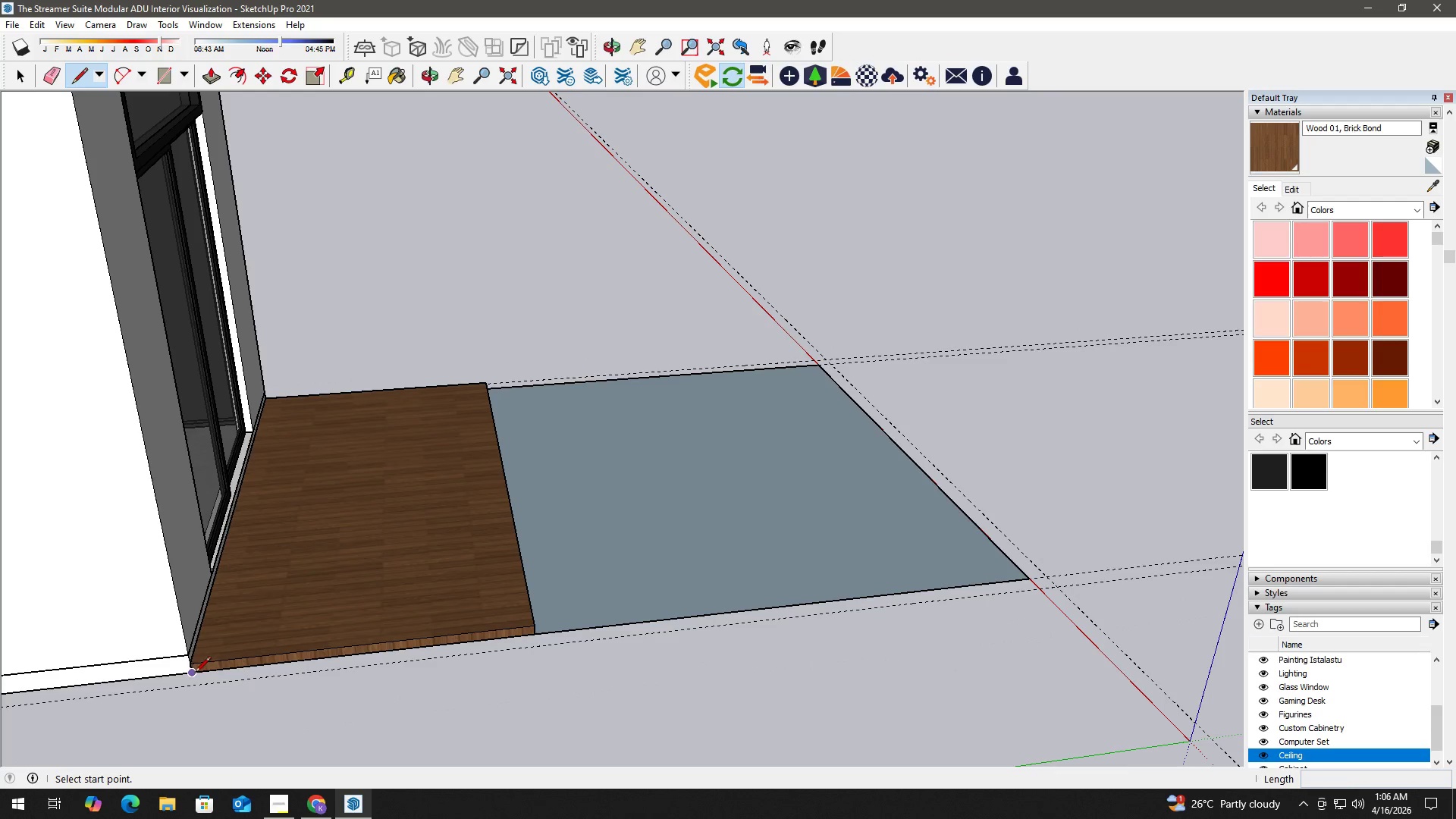 
left_click([194, 673])
 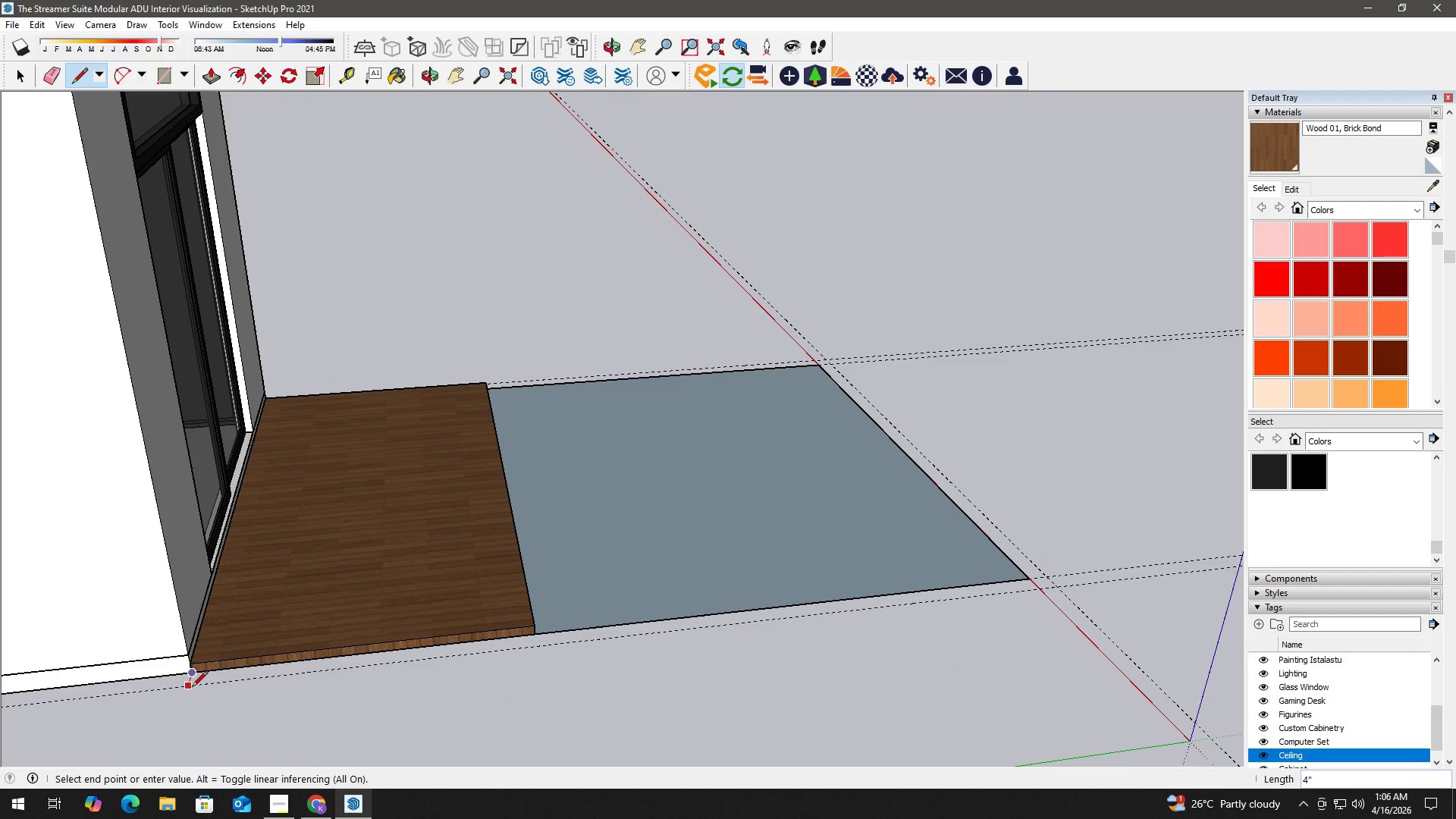 
left_click([192, 688])
 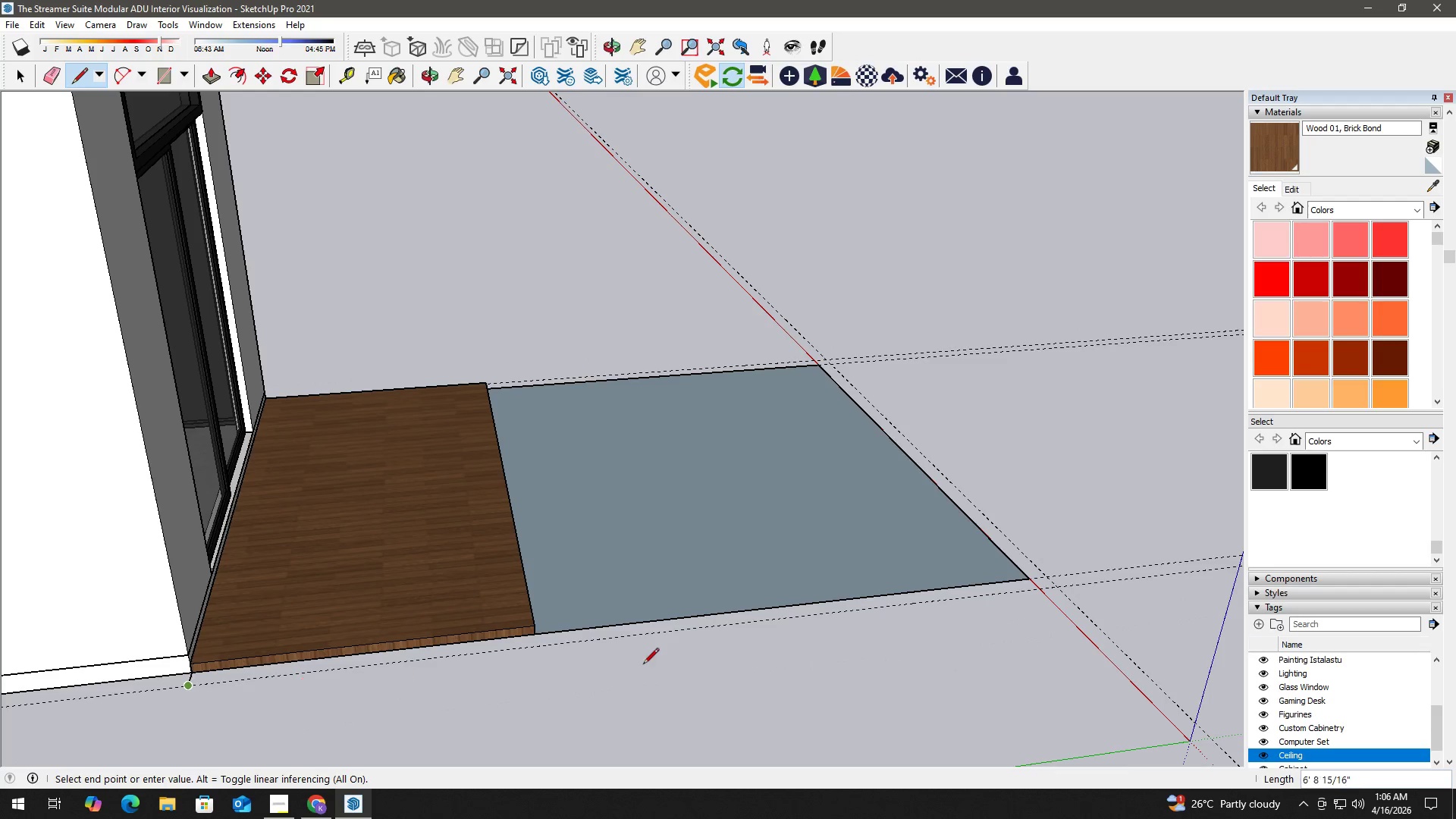 
hold_key(key=ShiftLeft, duration=0.5)
 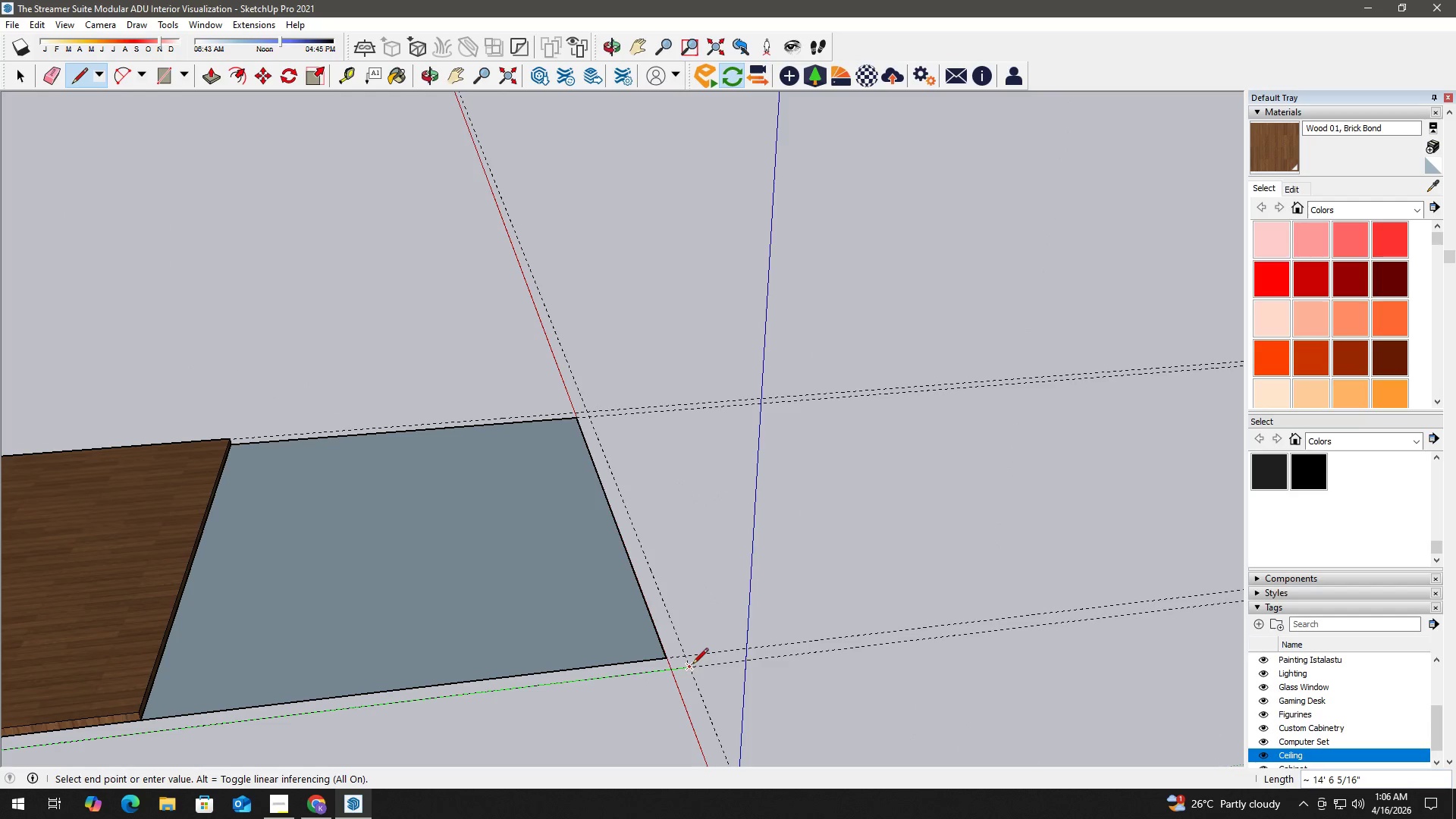 
left_click([692, 665])
 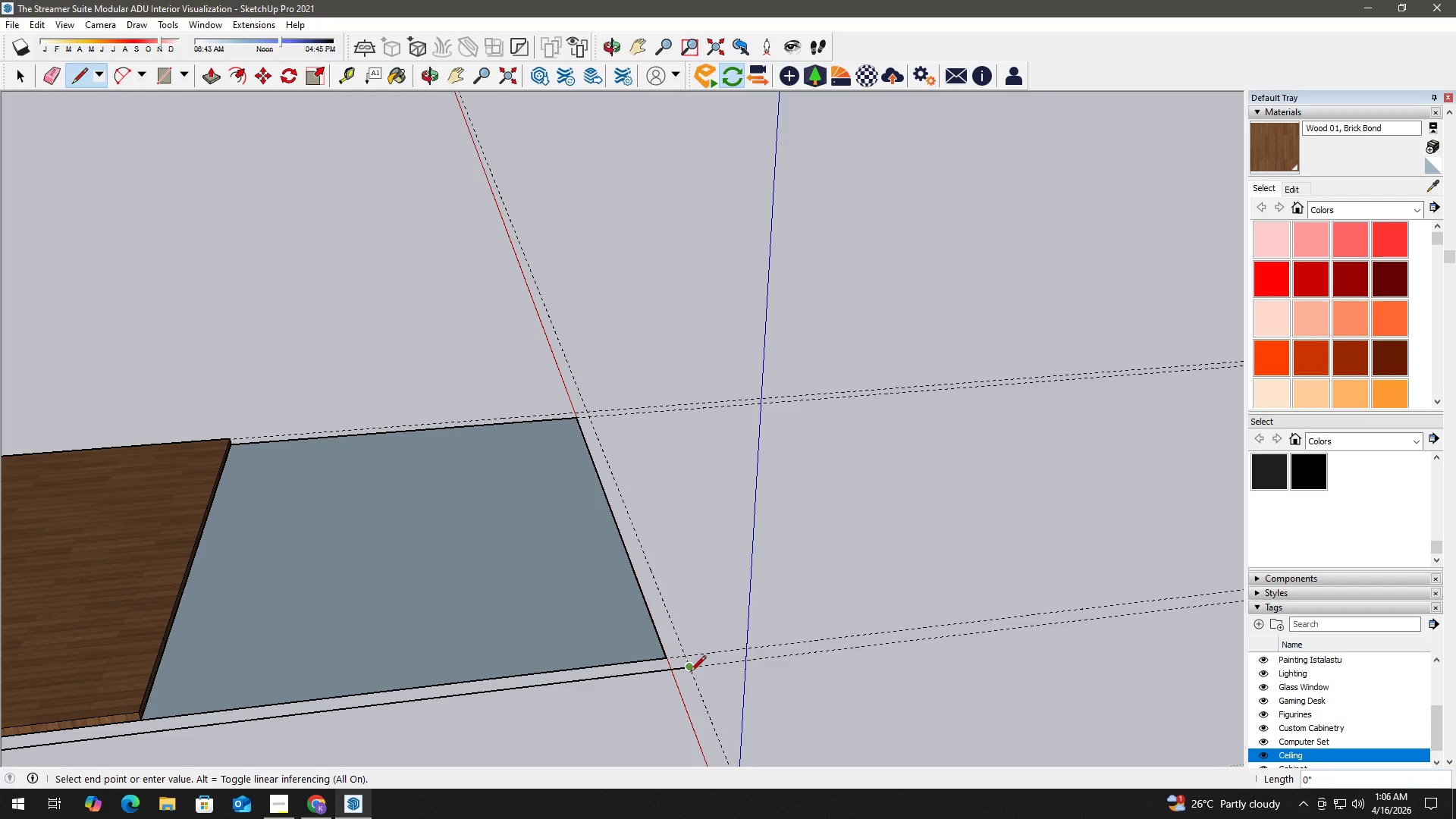 
left_click([690, 671])
 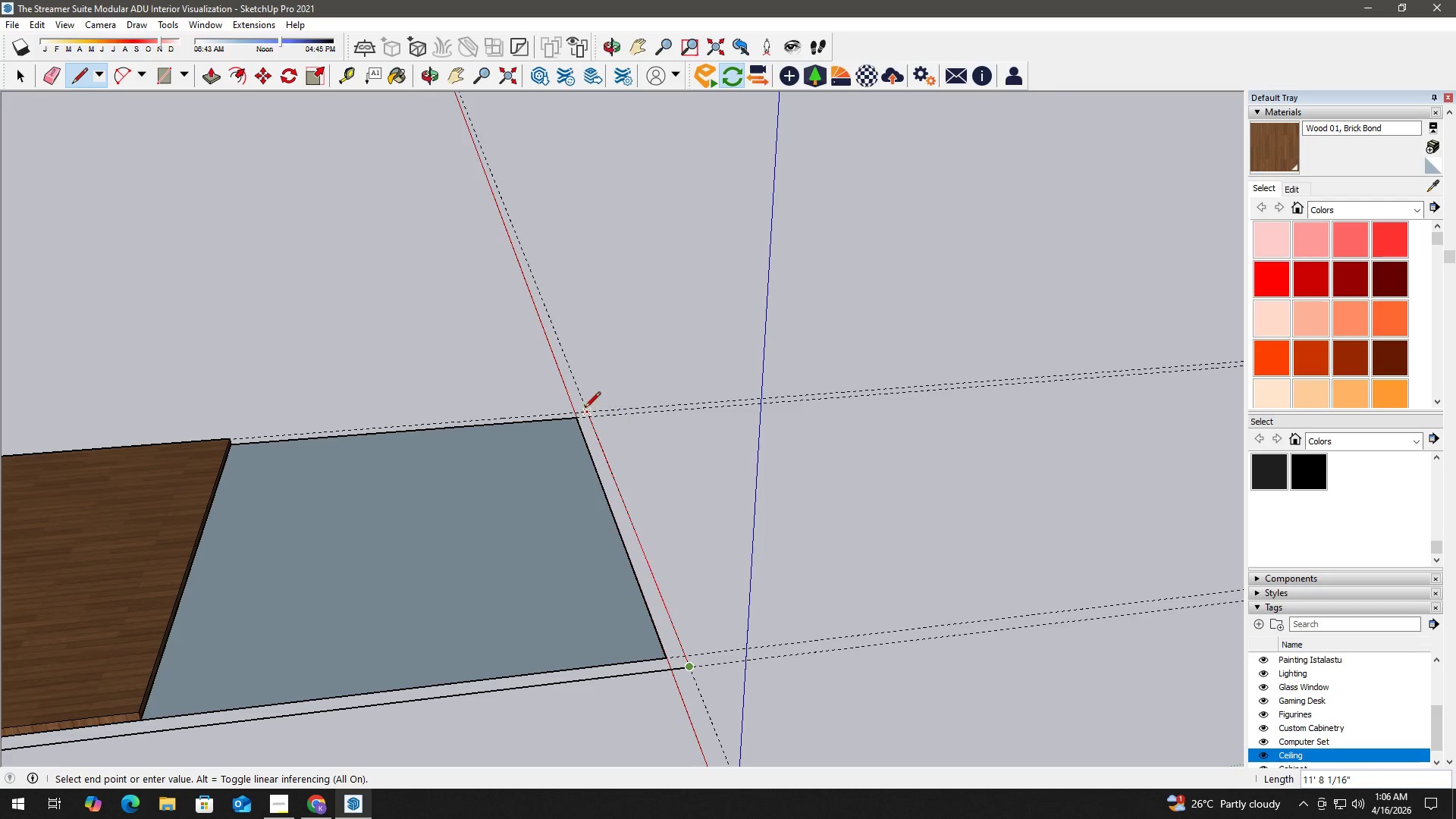 
left_click([587, 413])
 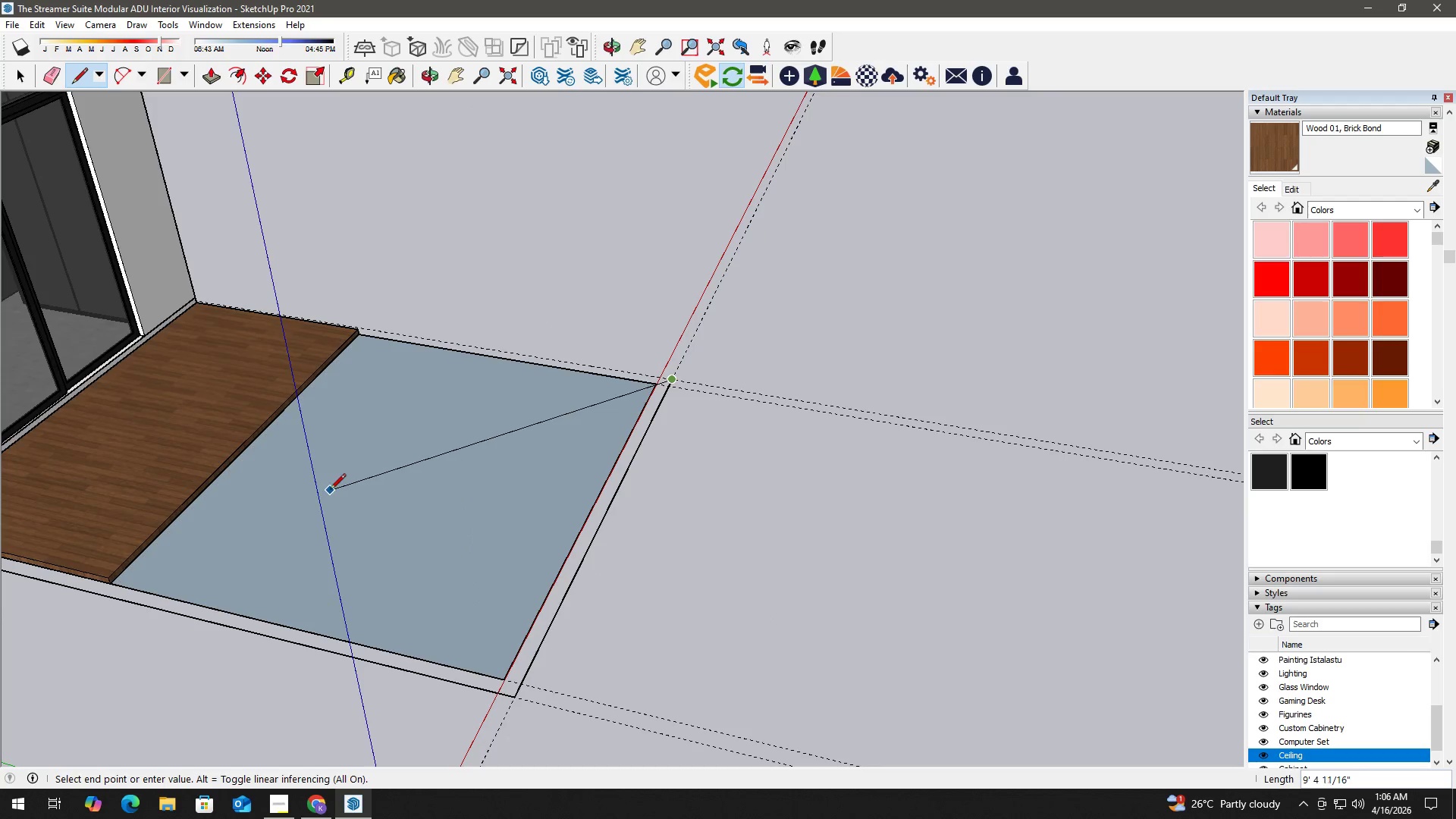 
hold_key(key=ShiftLeft, duration=0.45)
 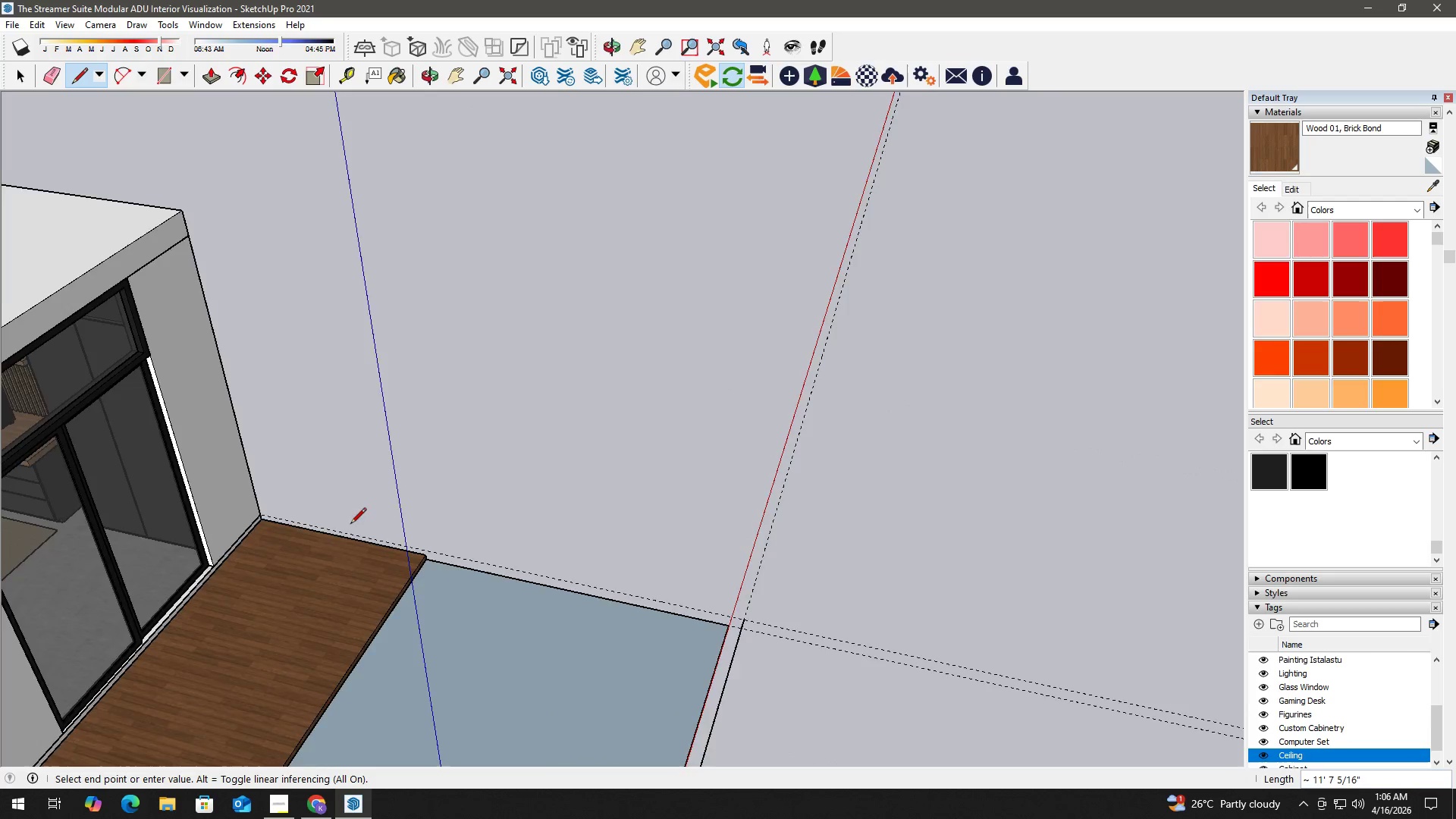 
scroll: coordinate [228, 531], scroll_direction: up, amount: 13.0
 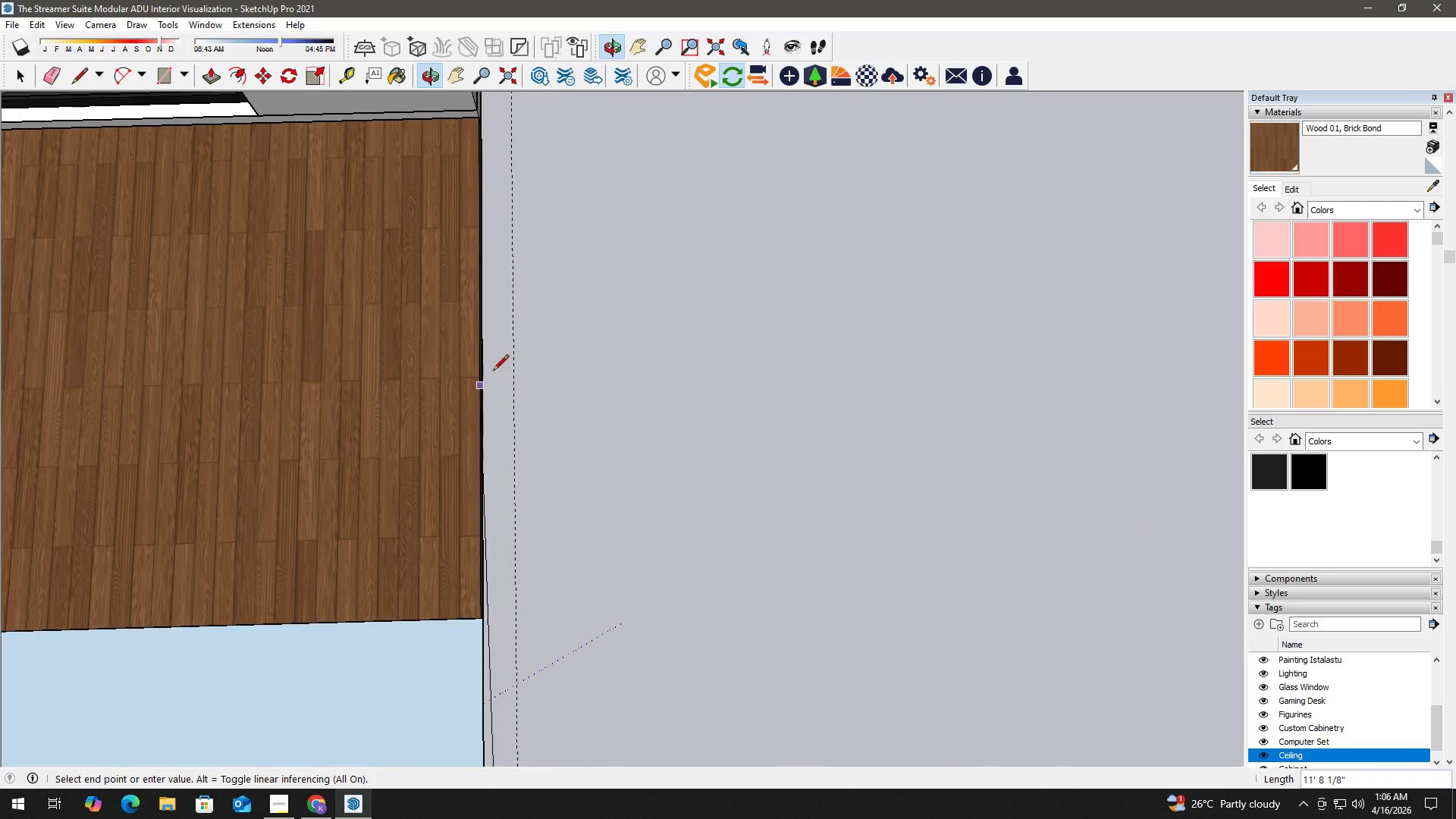 
hold_key(key=ShiftLeft, duration=0.7)
scroll: coordinate [439, 402], scroll_direction: up, amount: 6.0
 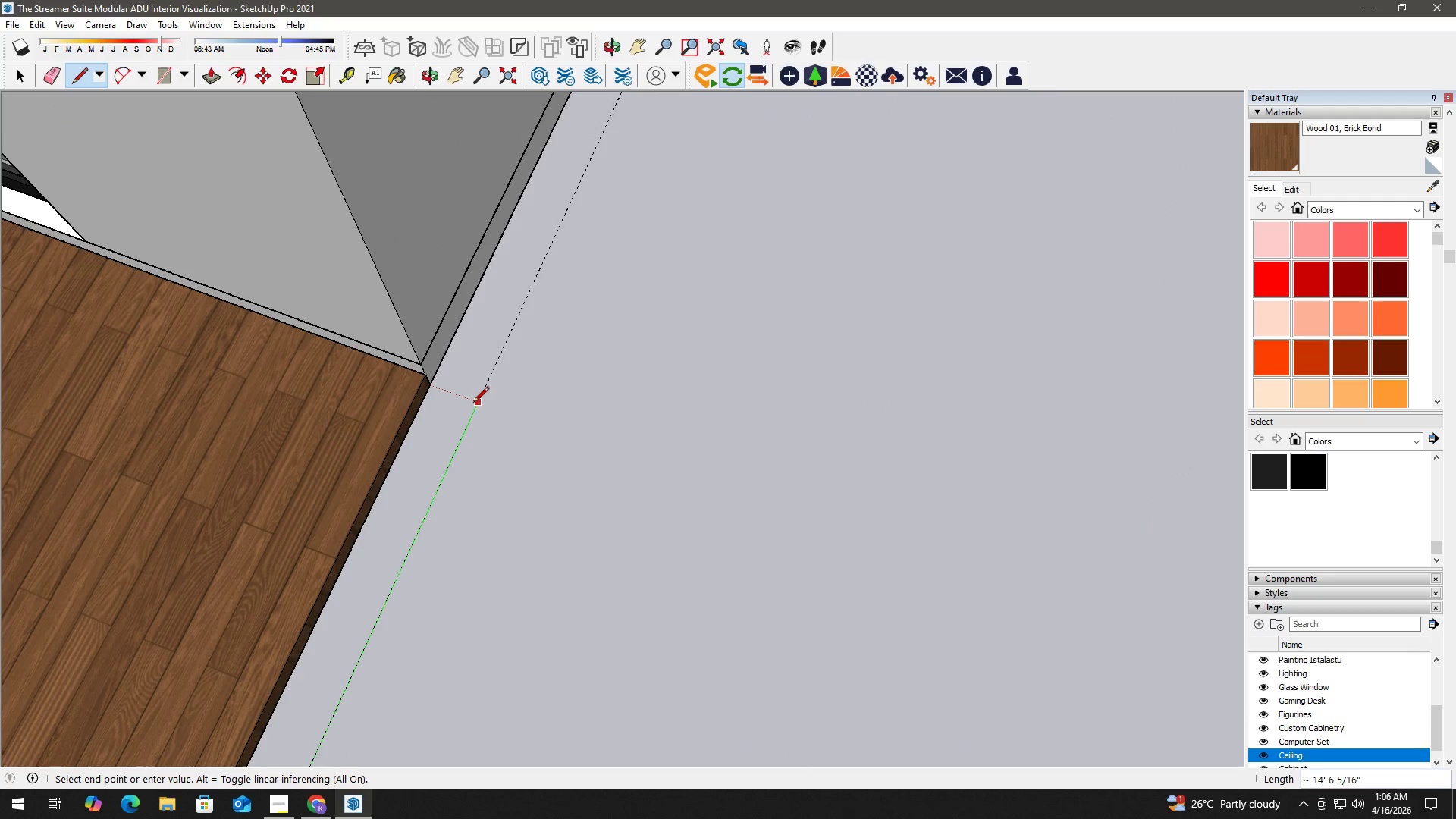 
left_click([473, 403])
 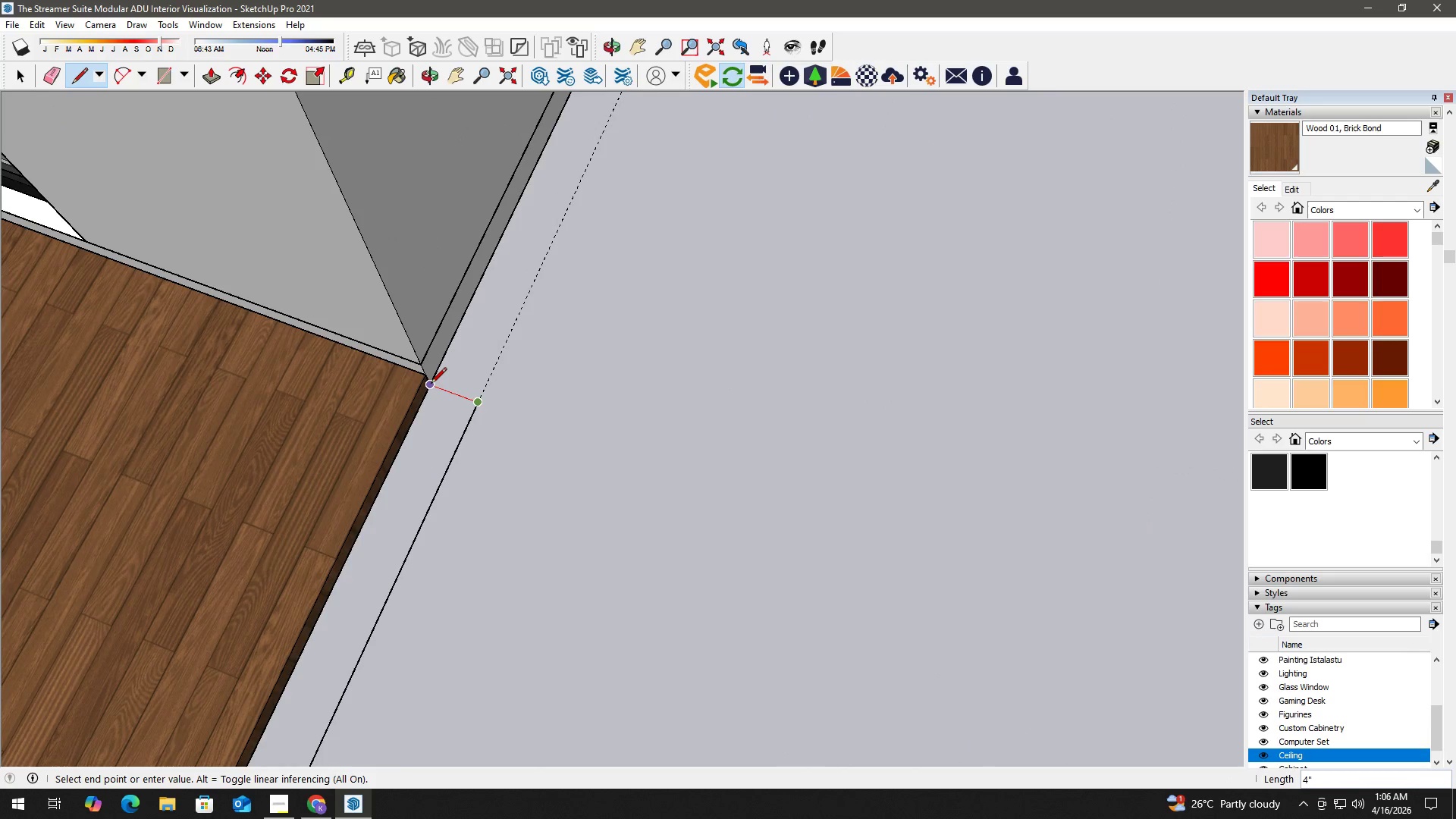 
left_click([431, 384])
 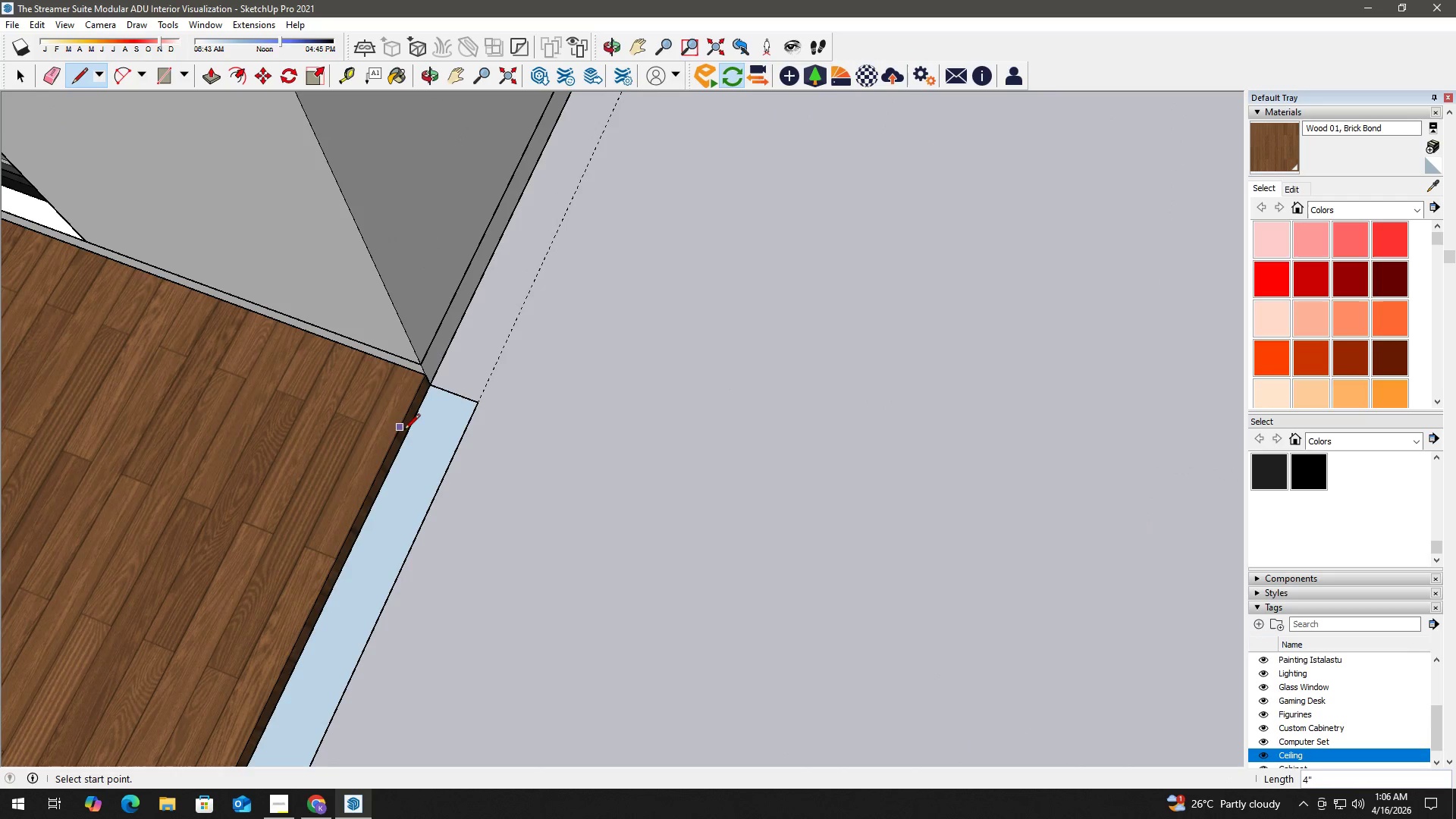 
key(Space)
 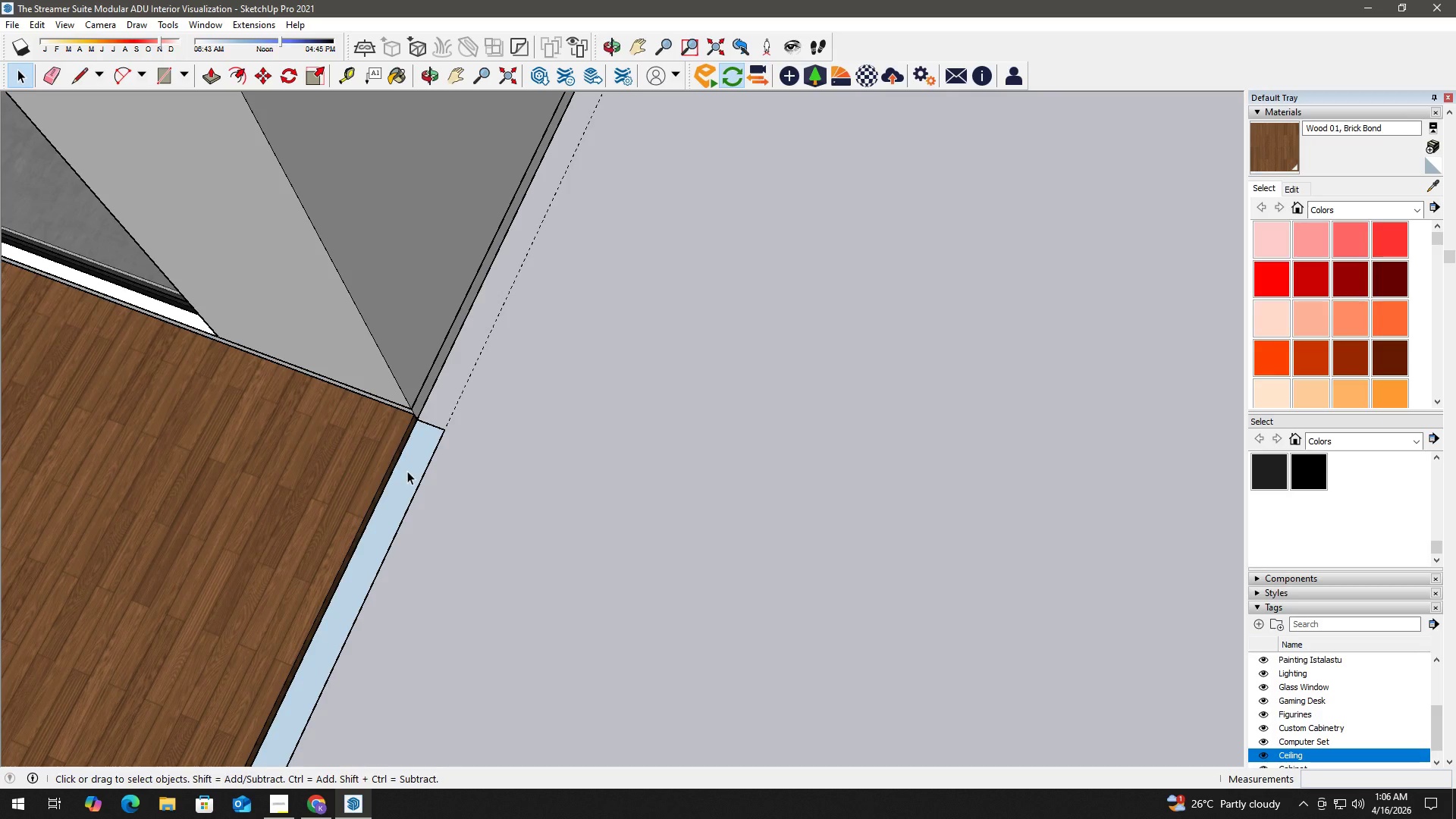 
scroll: coordinate [399, 473], scroll_direction: down, amount: 6.0
 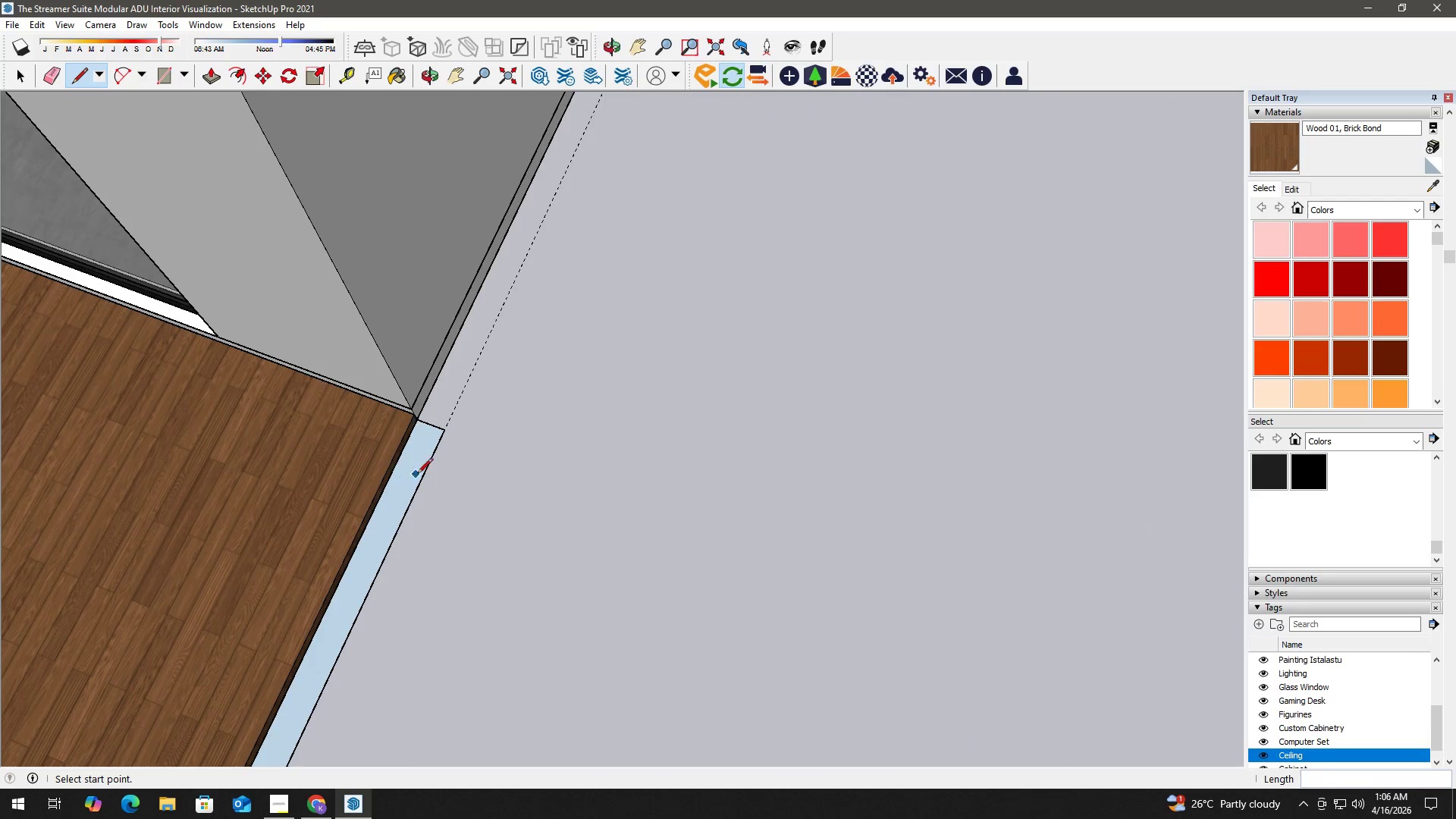 
key(P)
 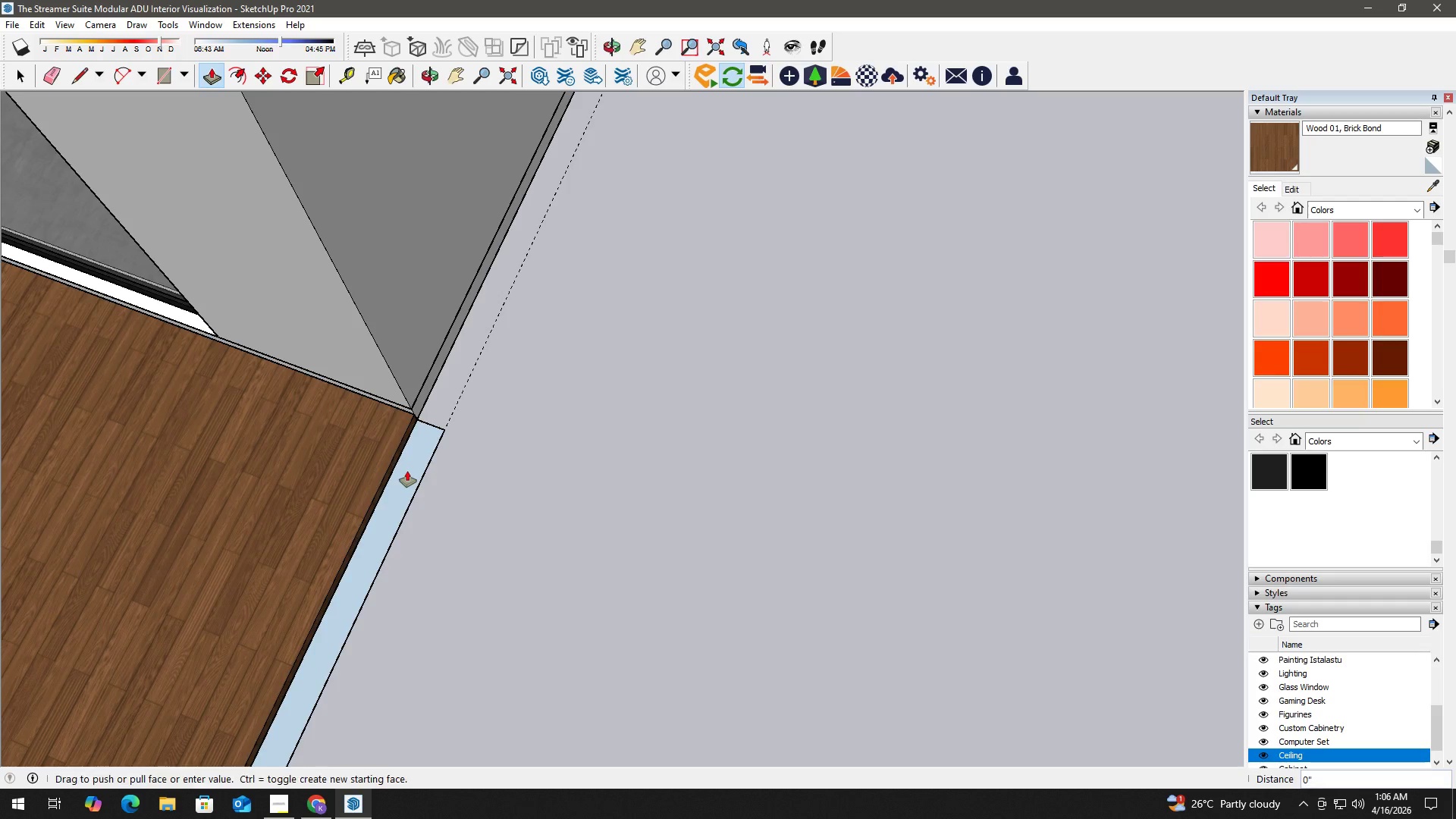 
left_click([407, 471])
 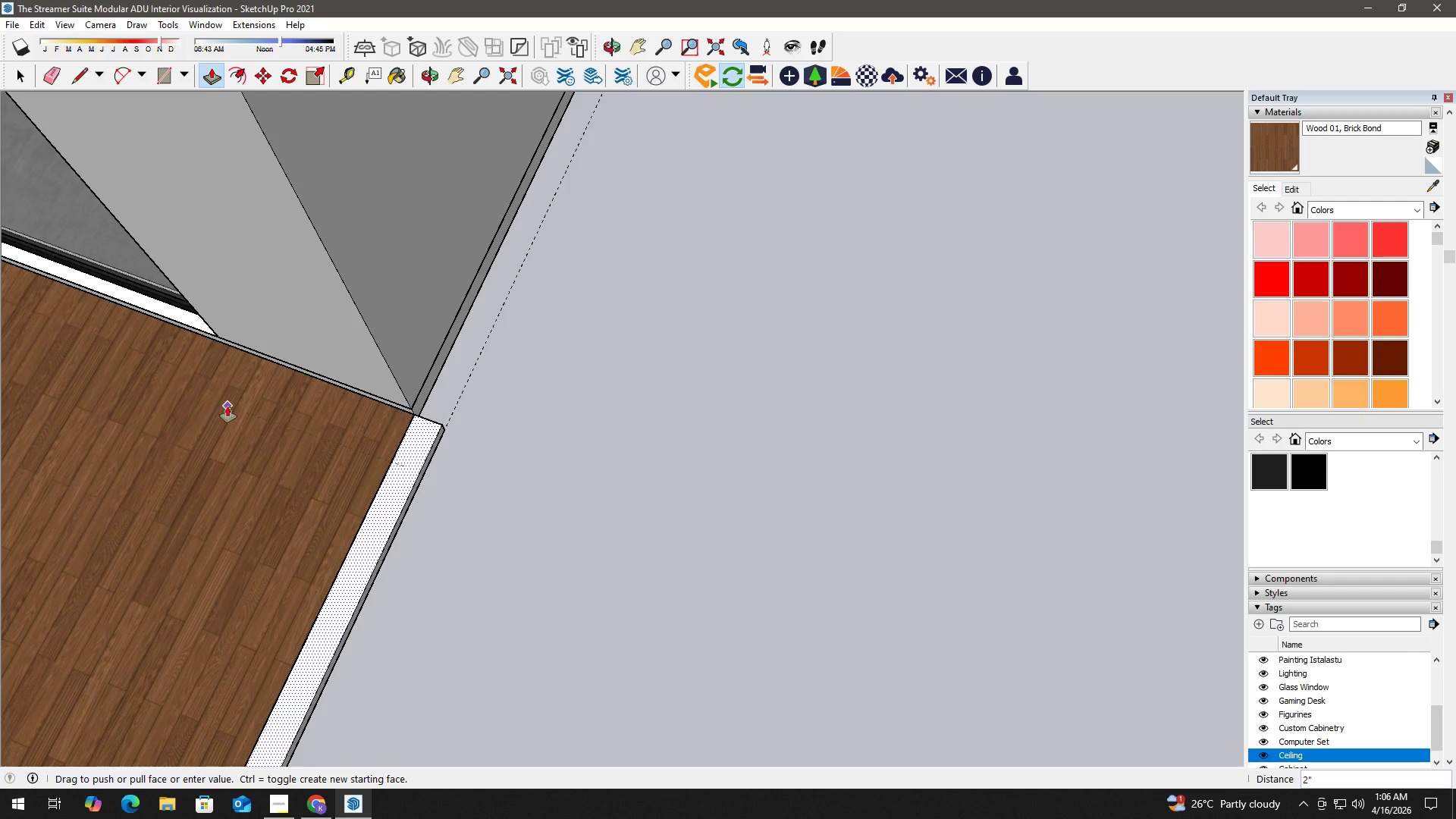 
scroll: coordinate [484, 541], scroll_direction: down, amount: 14.0
 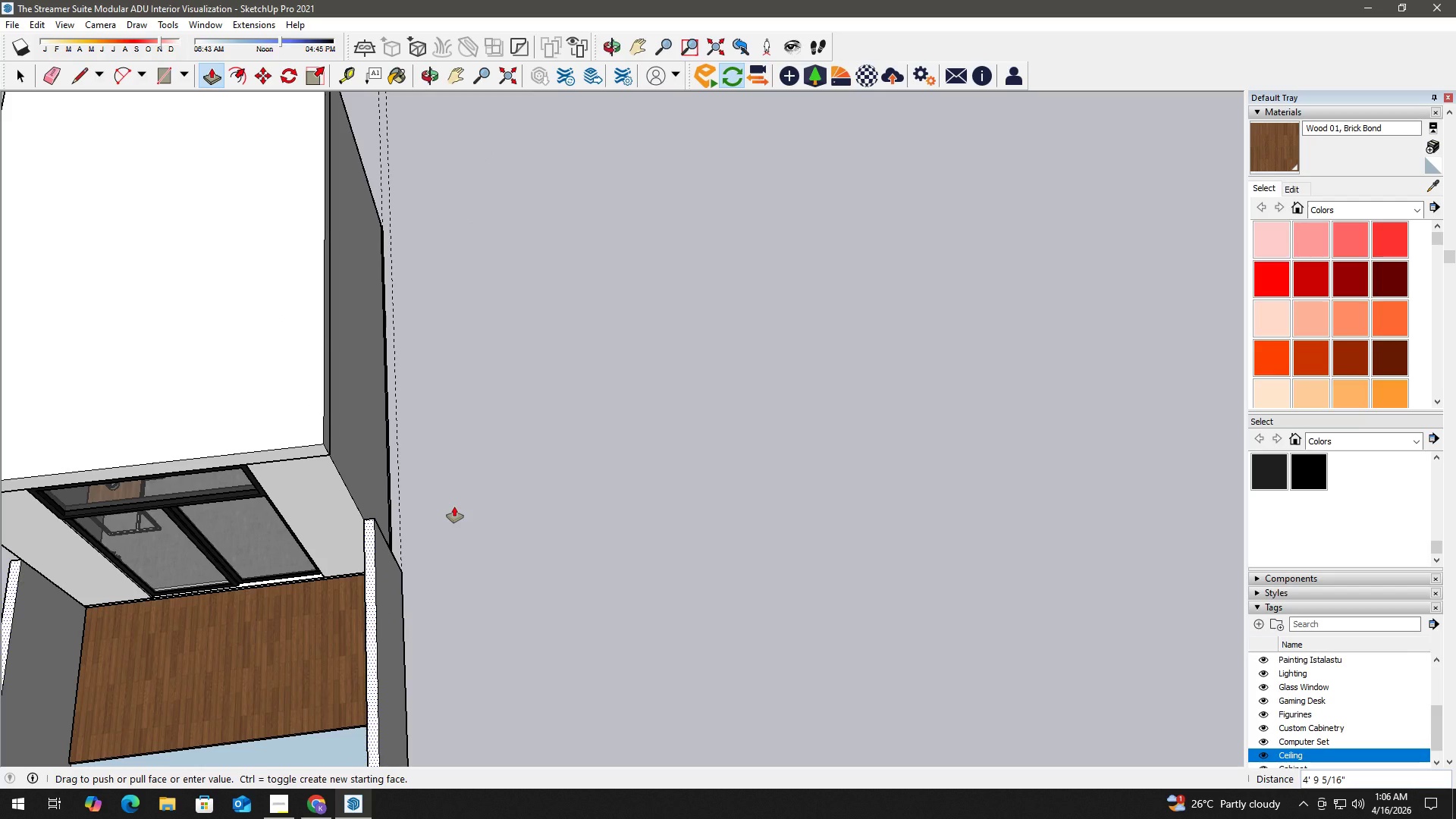 
wait(11.21)
 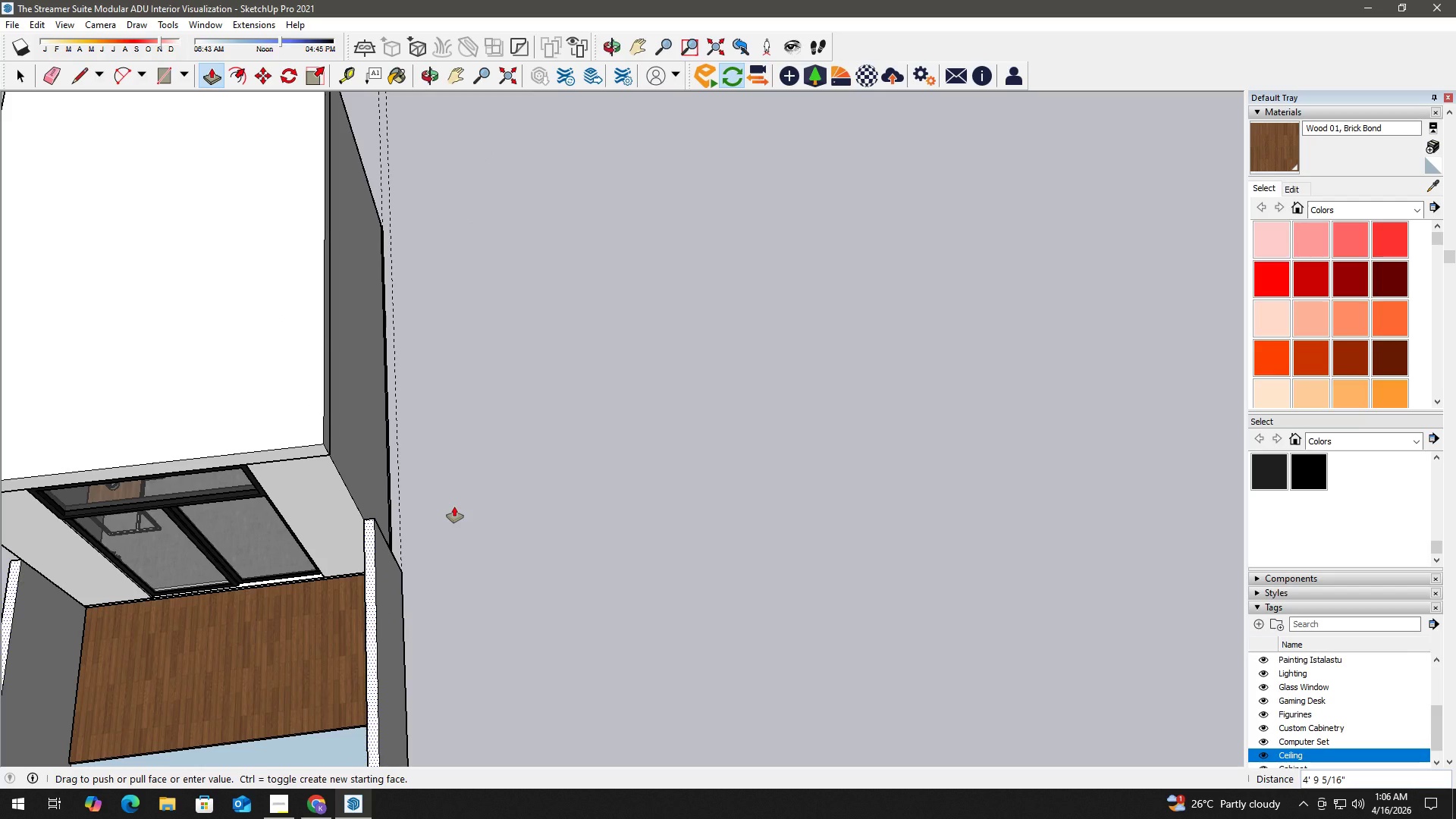 
key(Numpad5)
 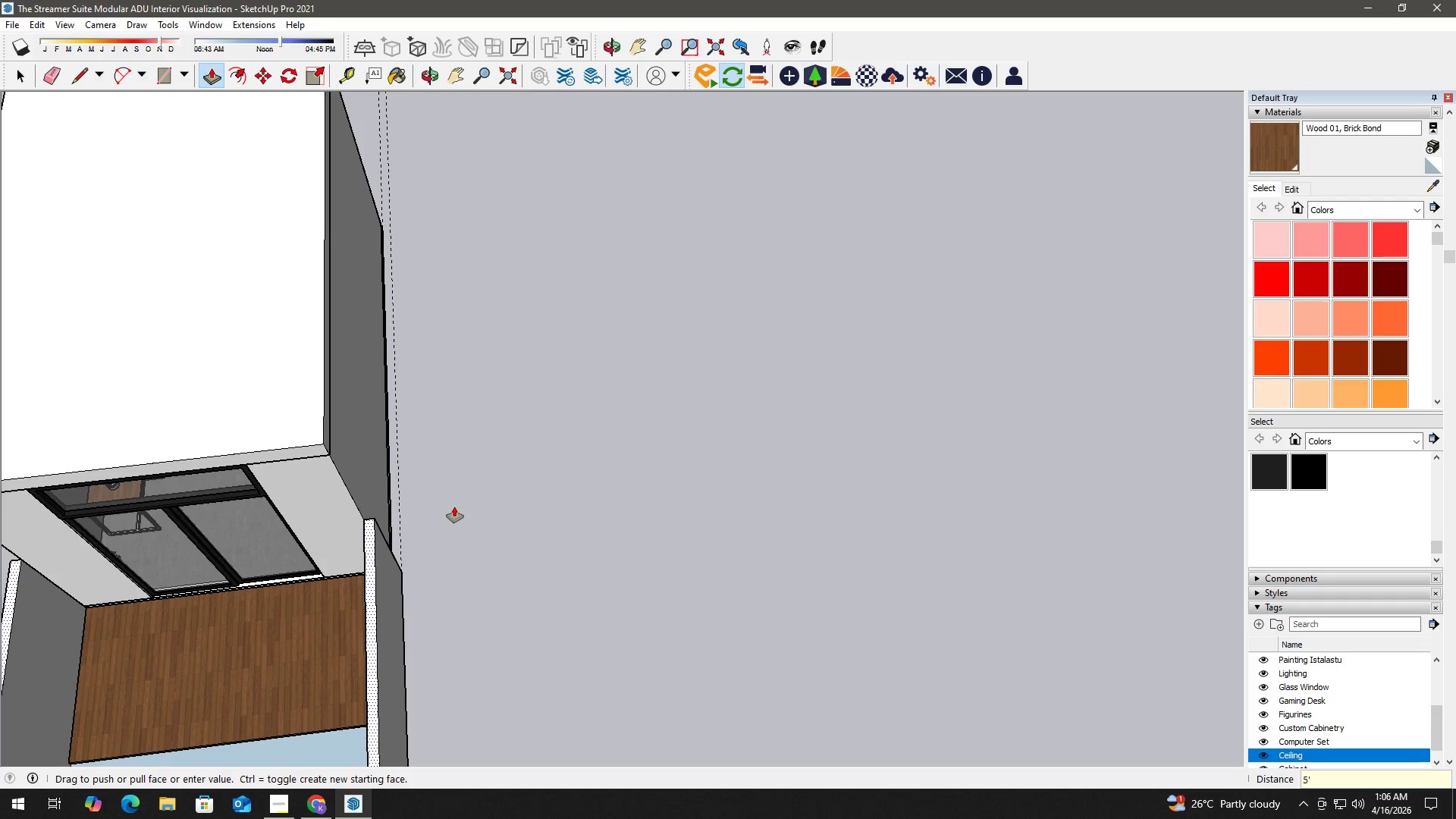 
key(Quote)
 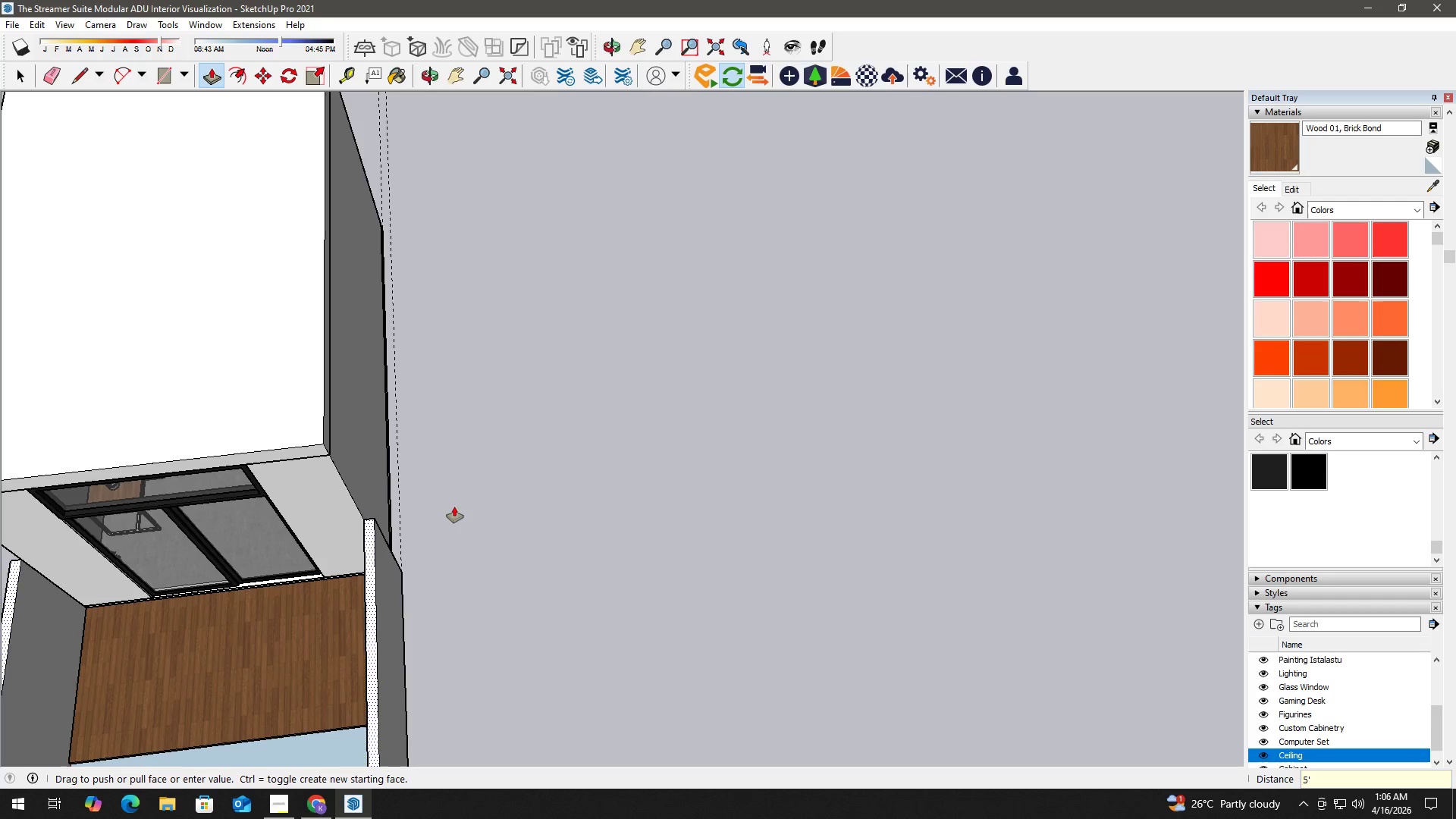 
key(NumpadEnter)
 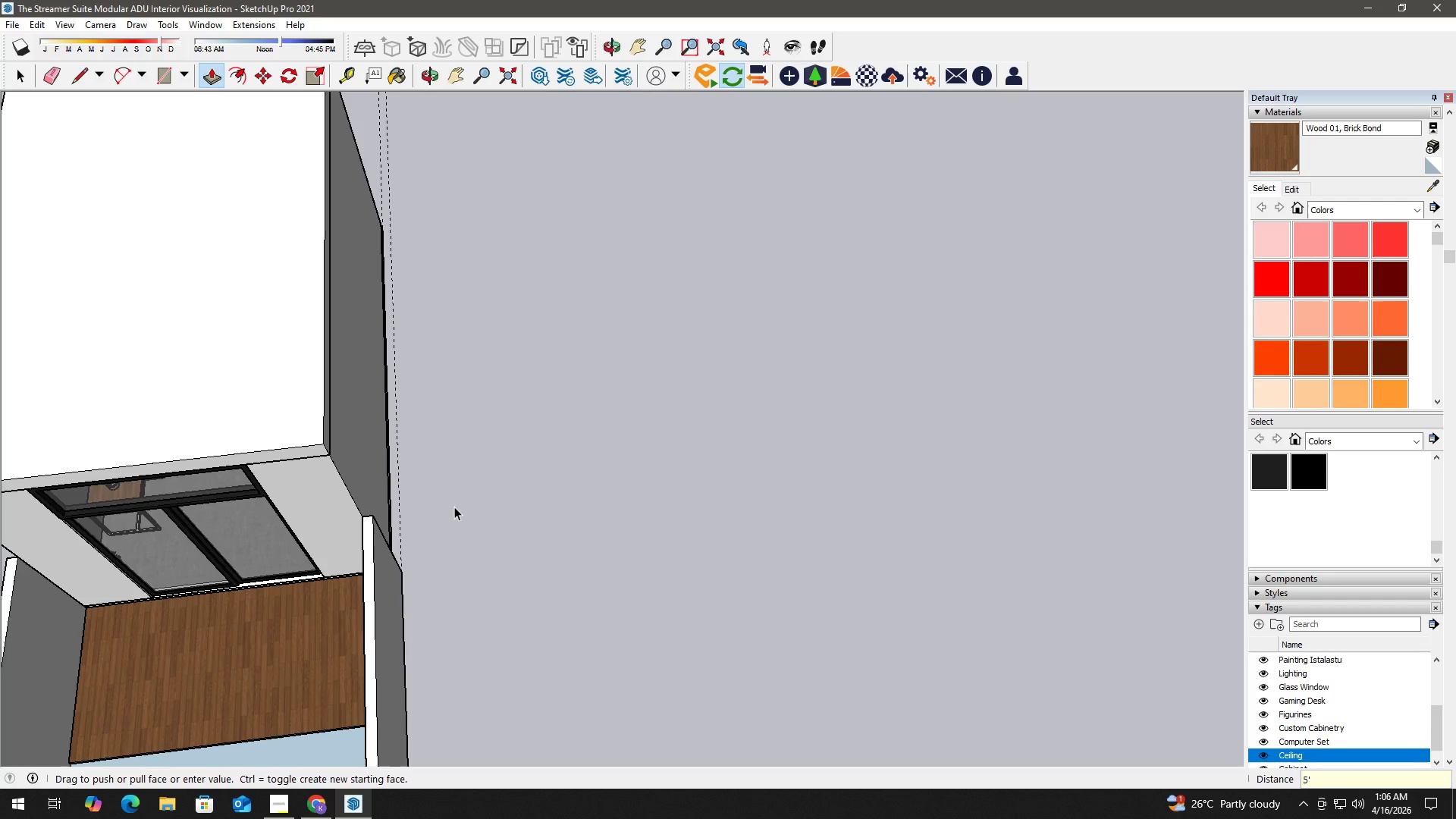 
key(Space)
 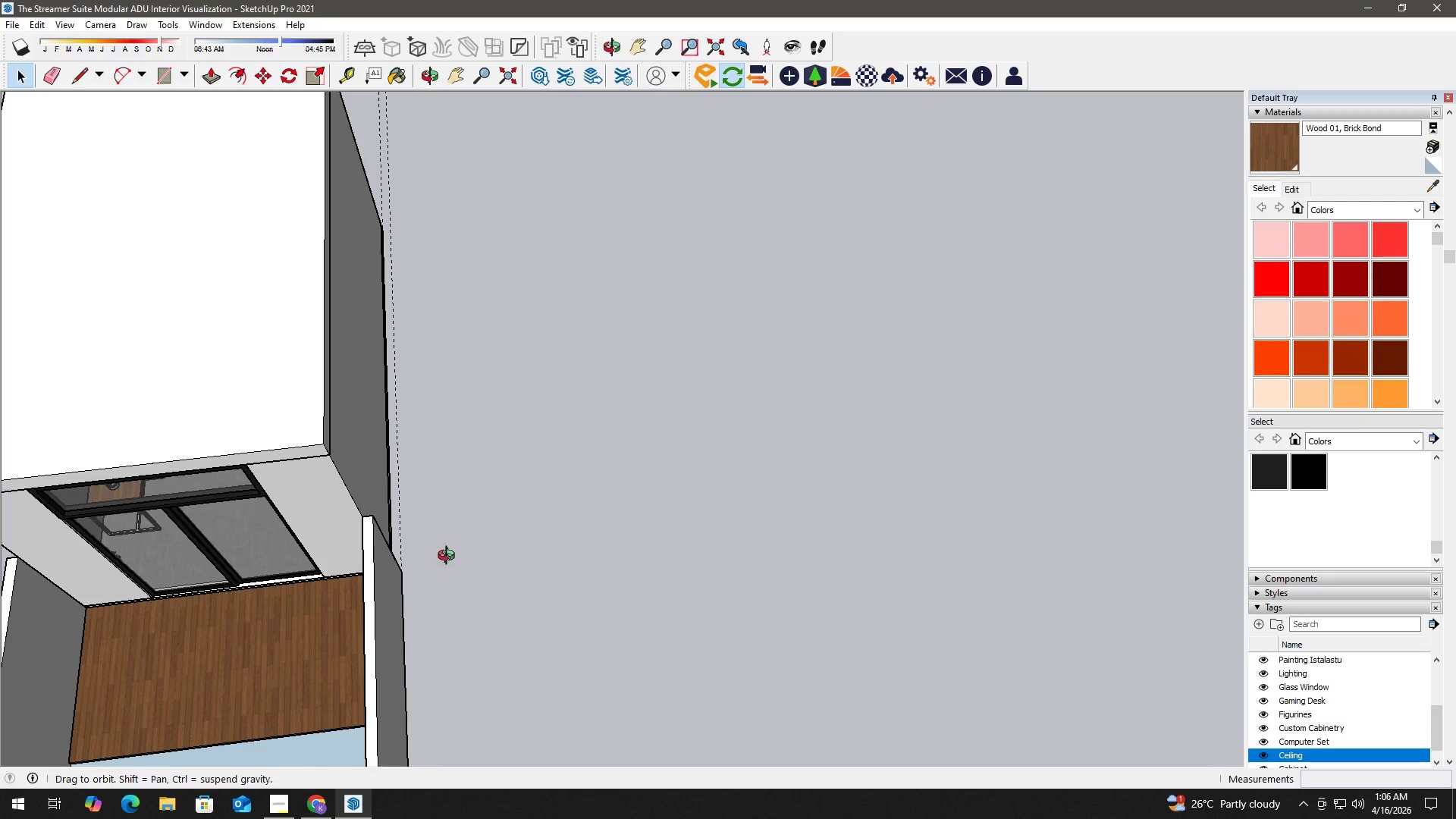 
scroll: coordinate [651, 476], scroll_direction: down, amount: 3.0
 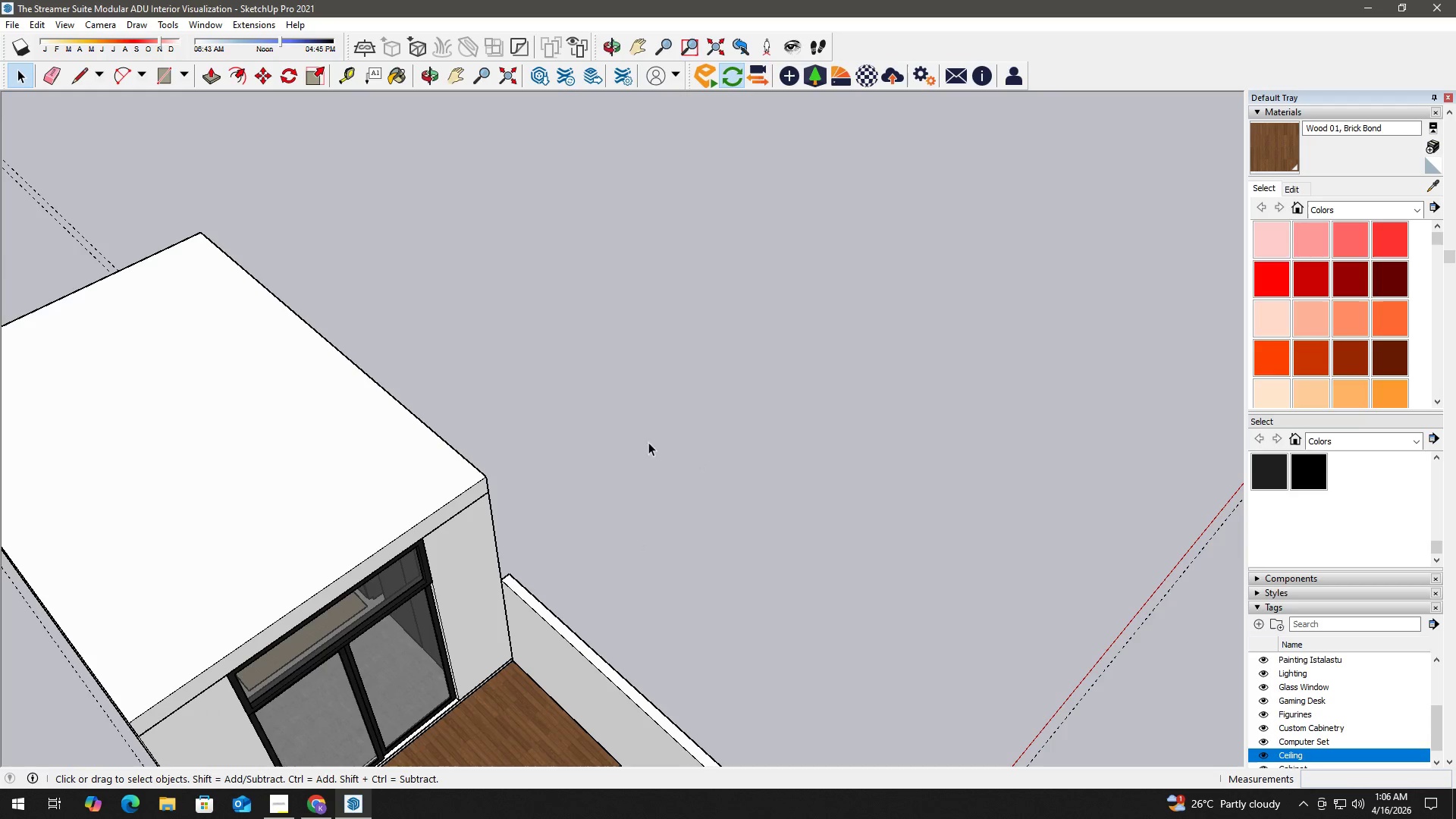 
type(hheh)
 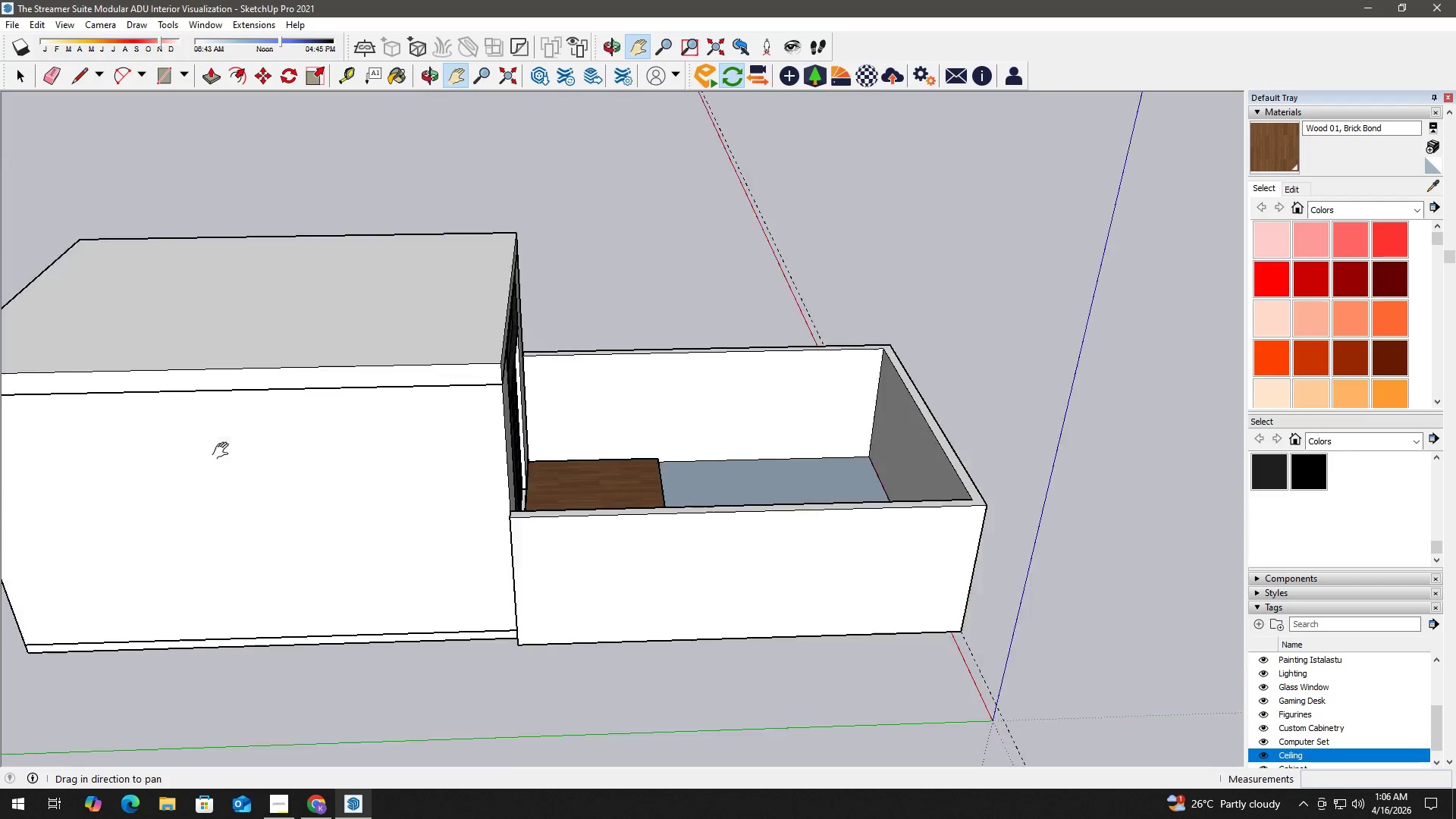 
left_click_drag(start_coordinate=[354, 393], to_coordinate=[793, 403])
 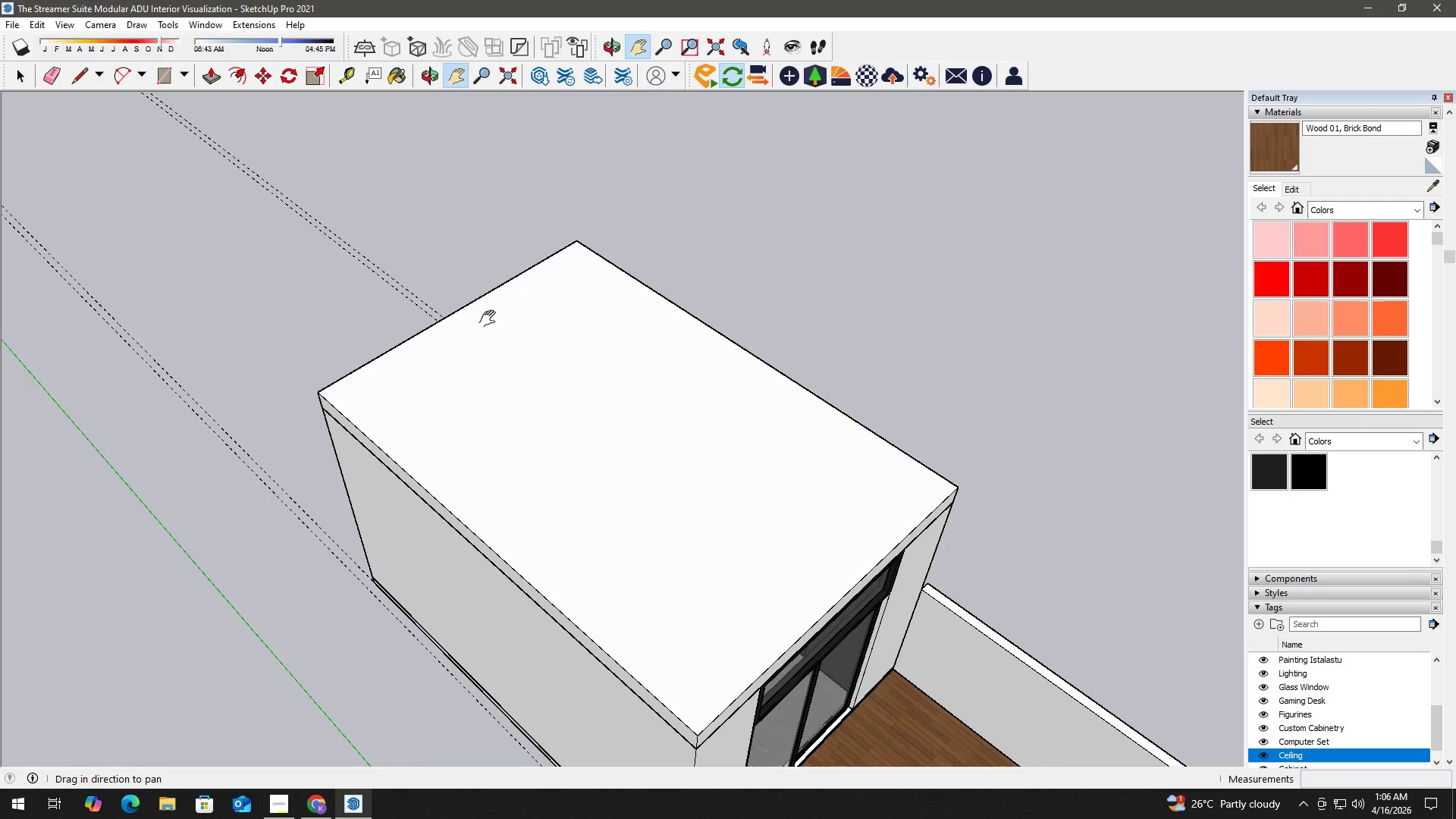 
hold_key(key=Space, duration=1.59)
 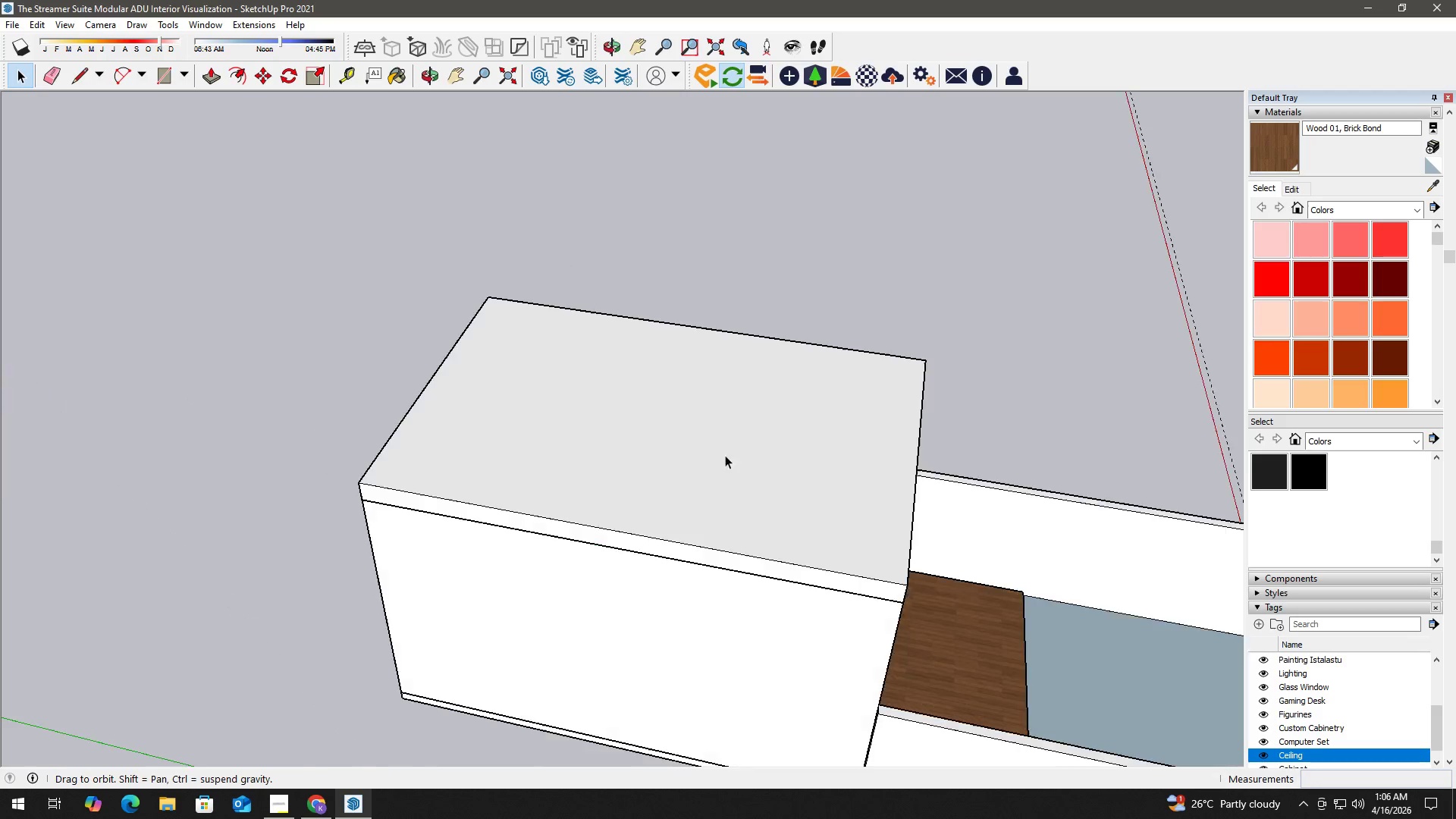 
left_click_drag(start_coordinate=[231, 254], to_coordinate=[334, 213])
 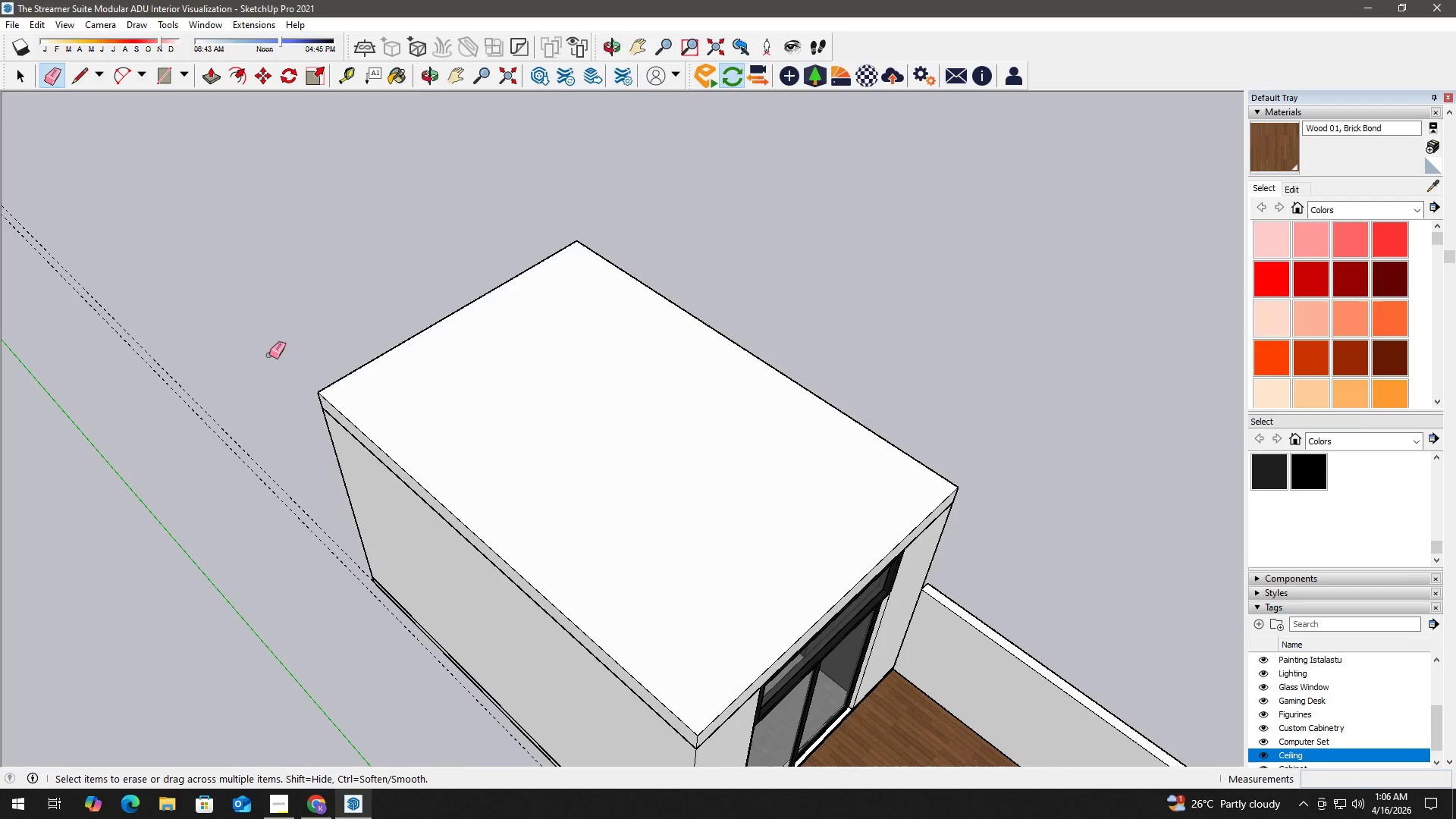 
left_click_drag(start_coordinate=[216, 431], to_coordinate=[286, 406])
 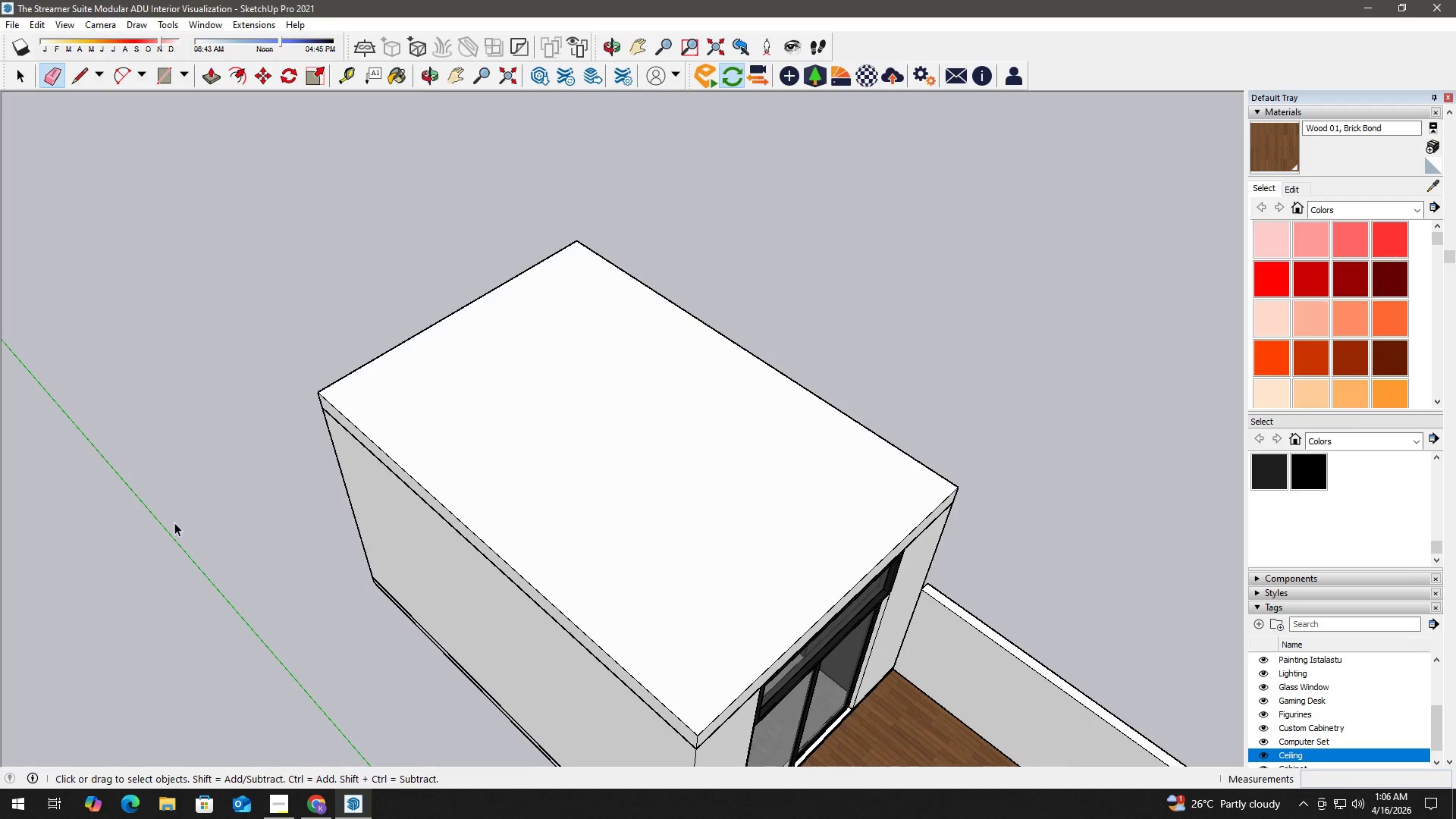 
scroll: coordinate [214, 538], scroll_direction: down, amount: 3.0
 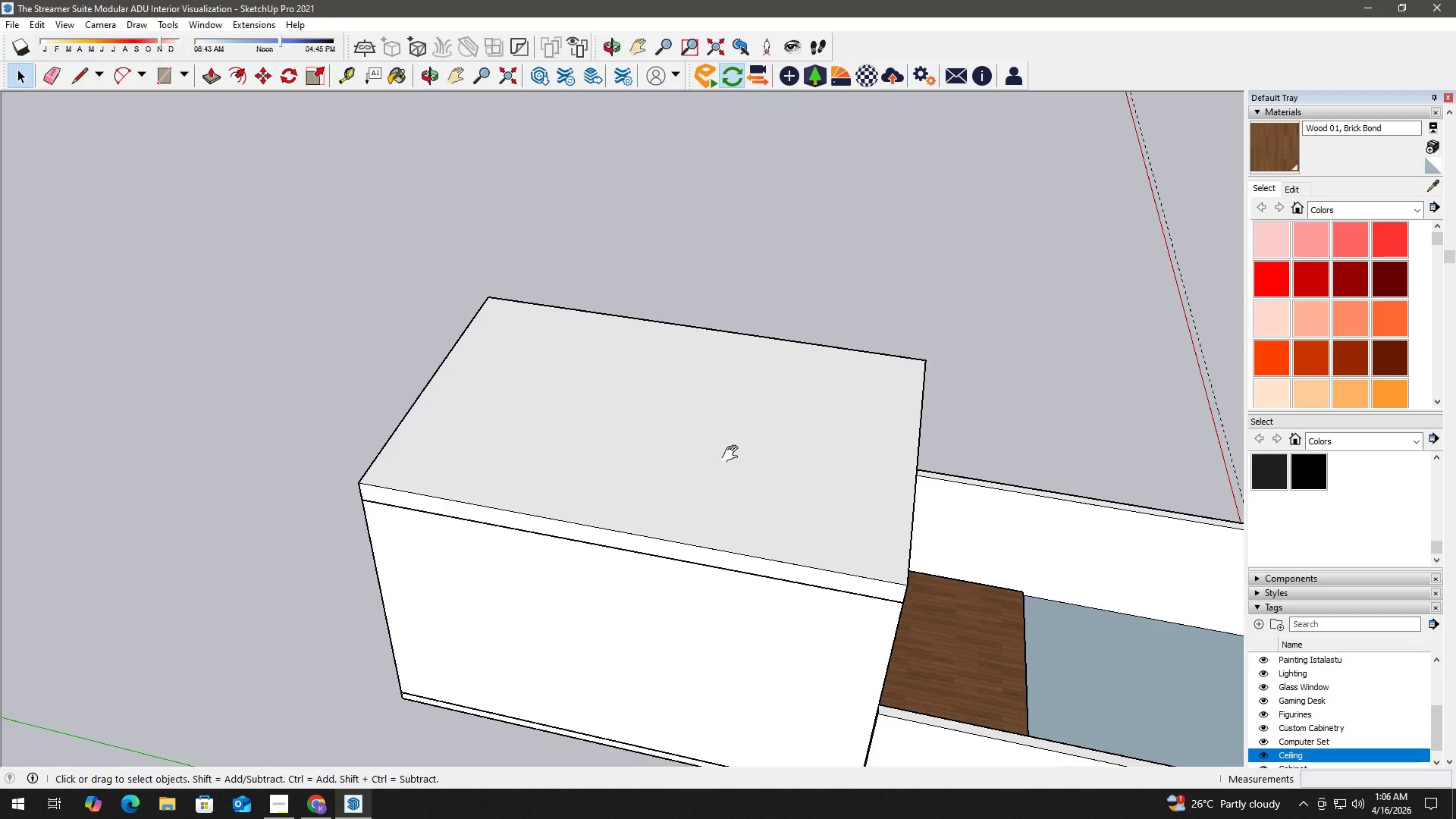 
left_click_drag(start_coordinate=[680, 563], to_coordinate=[127, 452])
 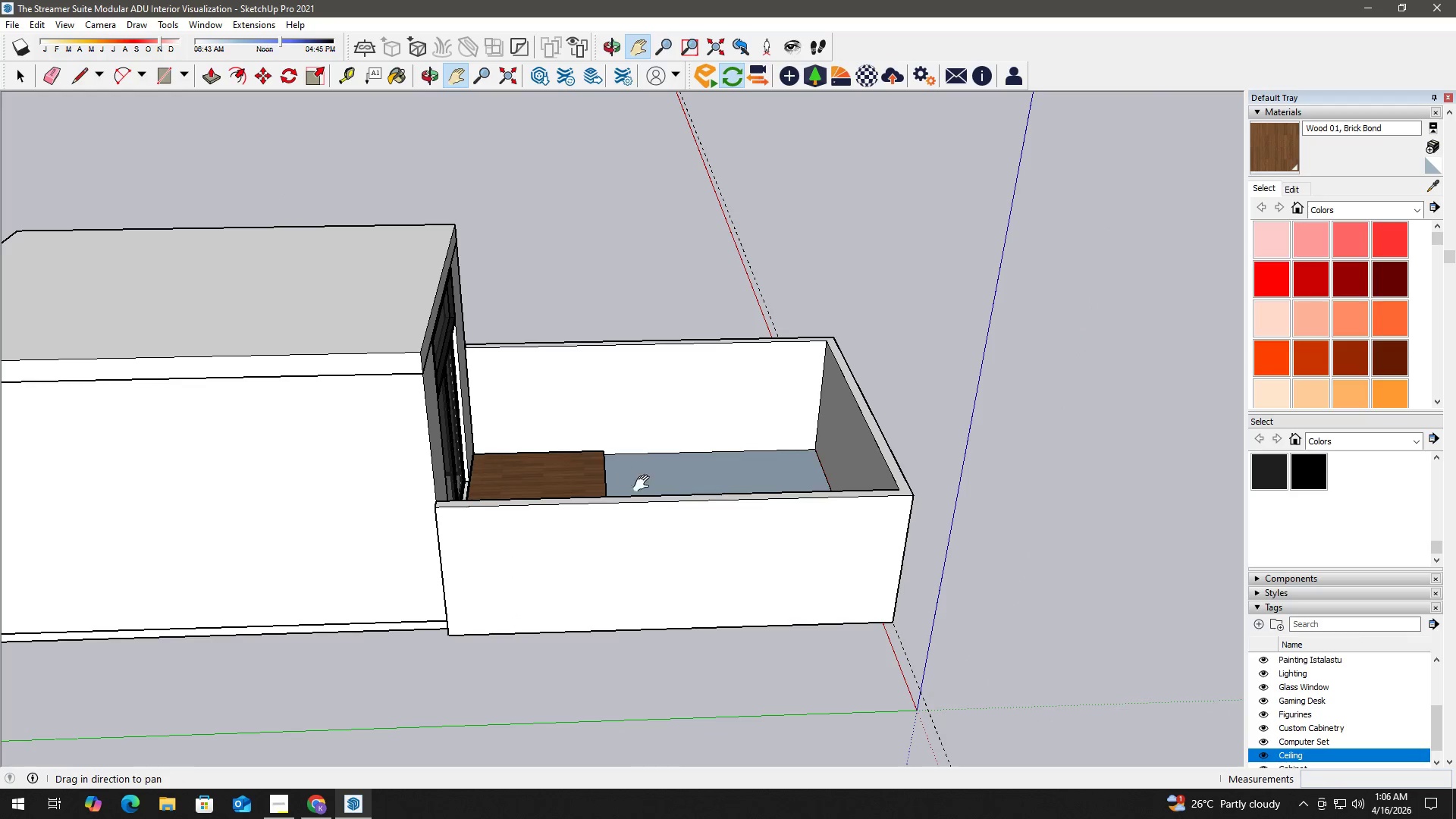 
key(Space)
 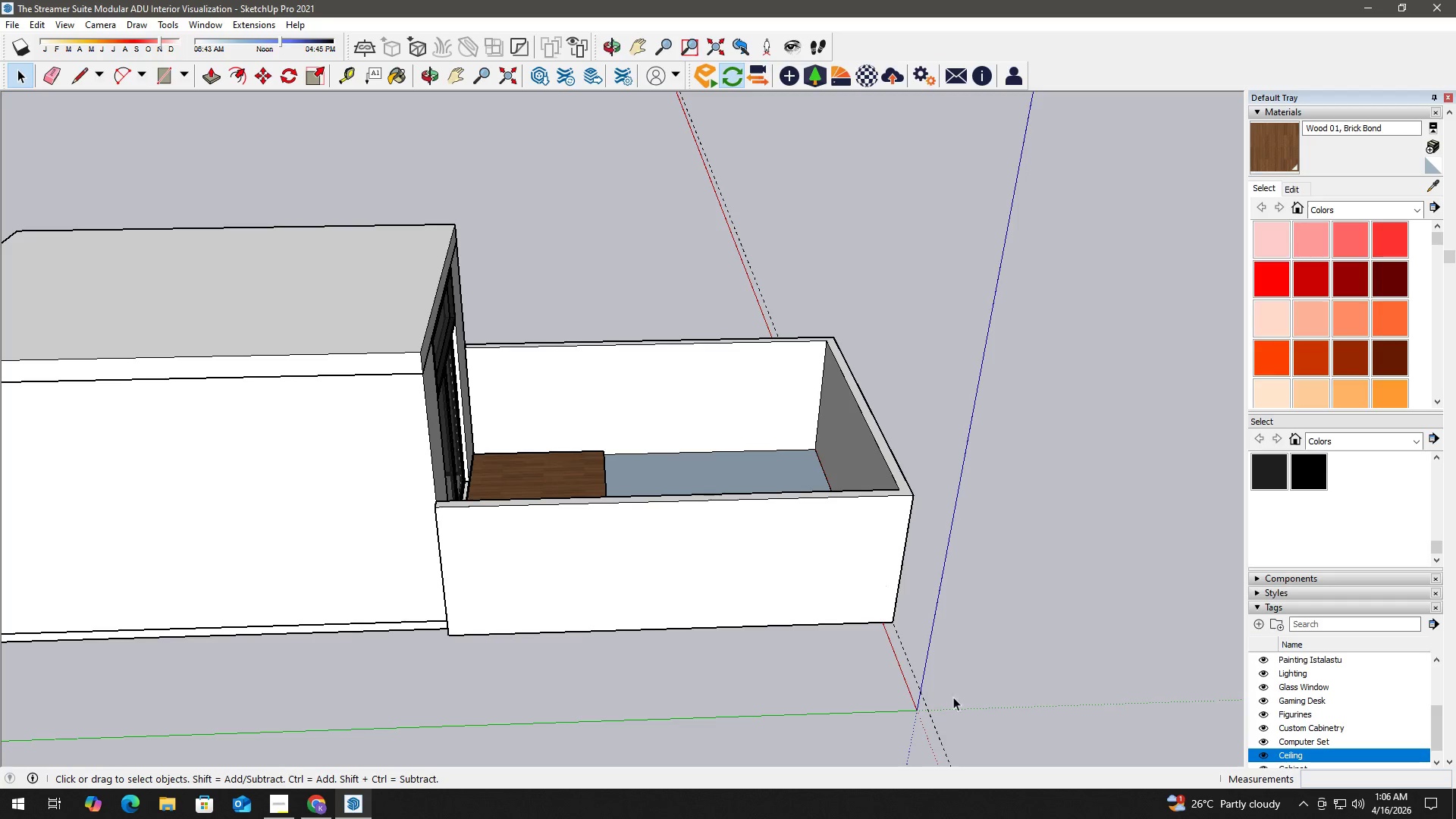 
left_click_drag(start_coordinate=[975, 695], to_coordinate=[545, 262])
 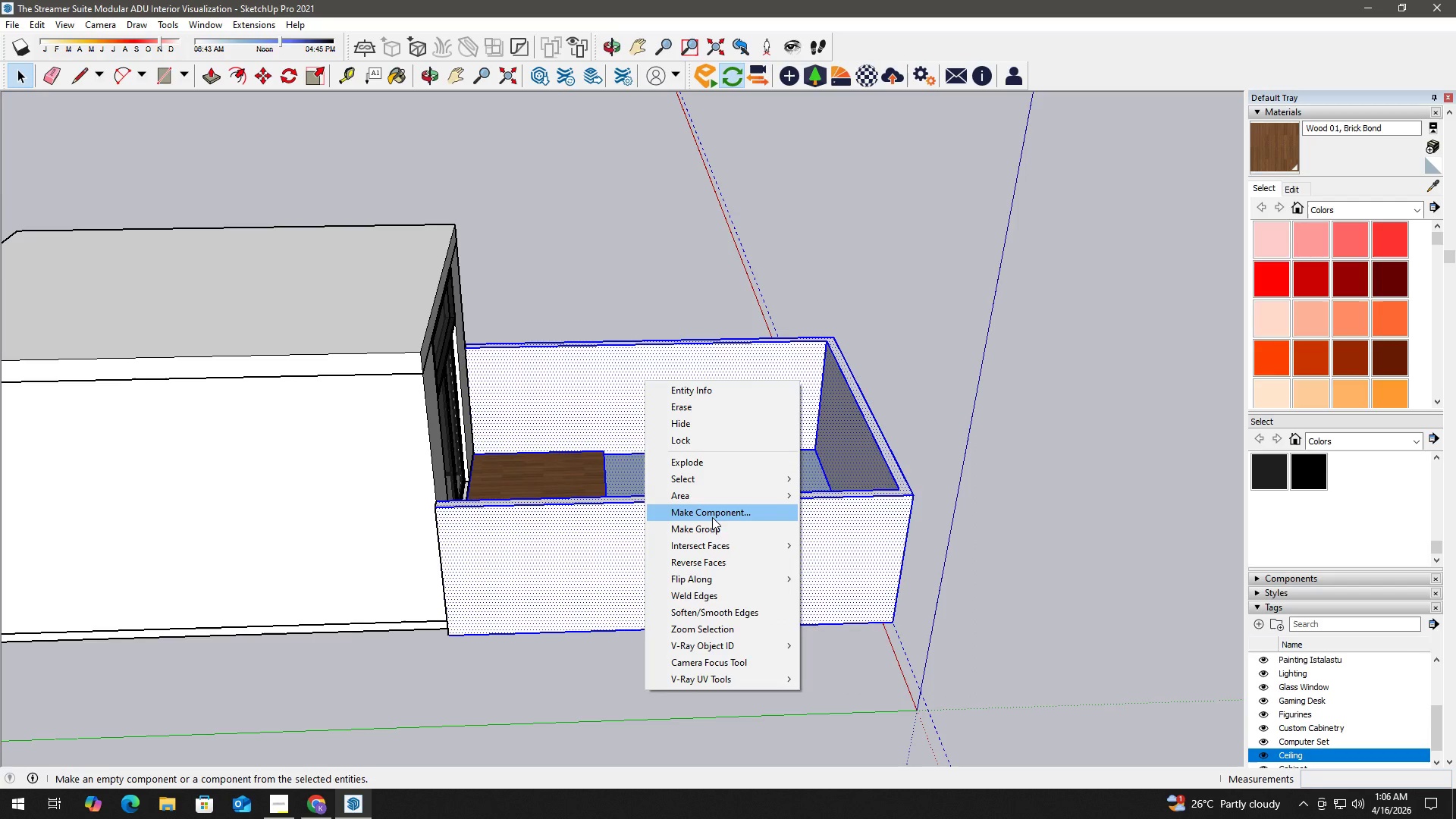 
left_click([713, 517])
 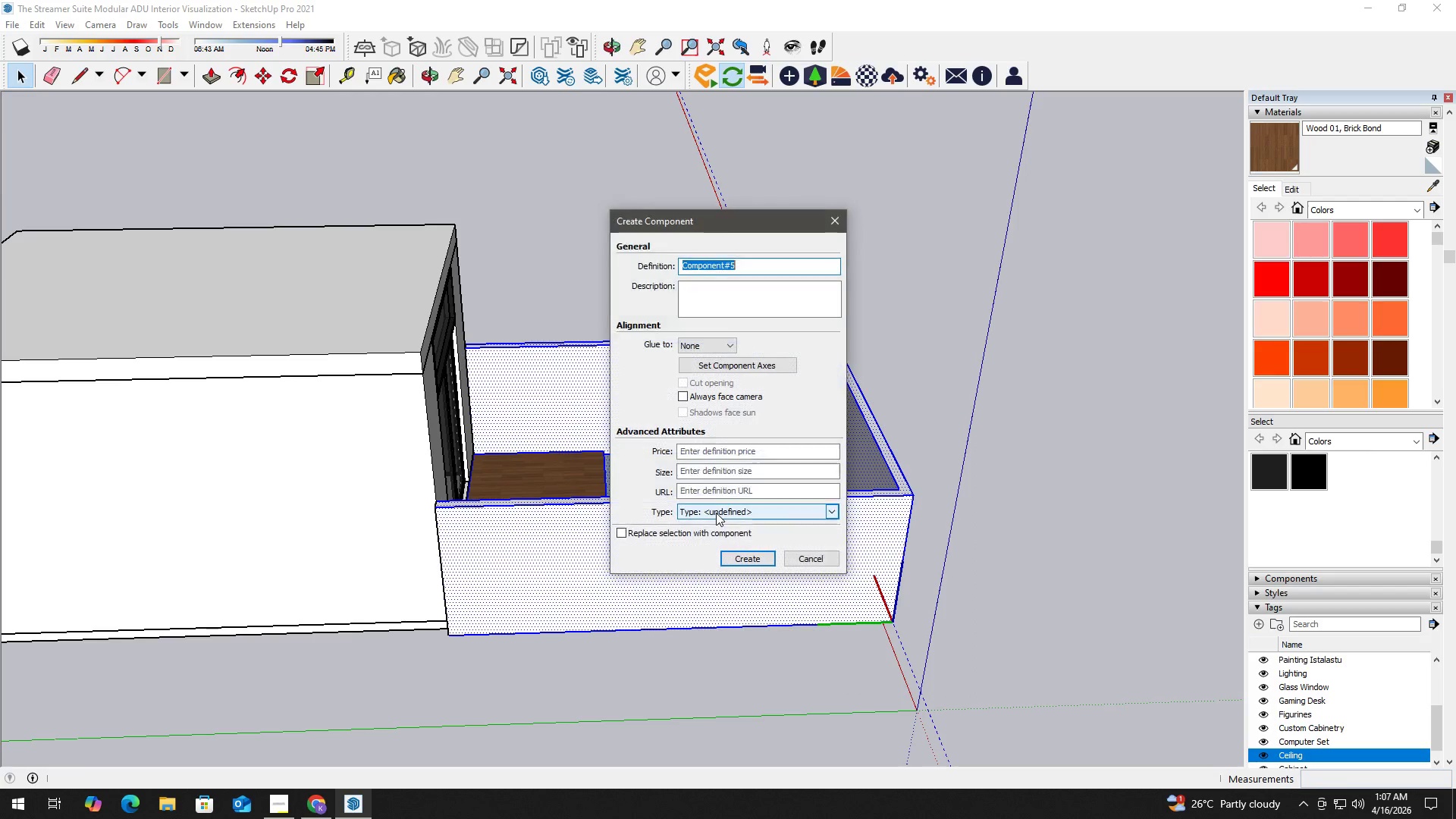 
type(Exterior for render)
 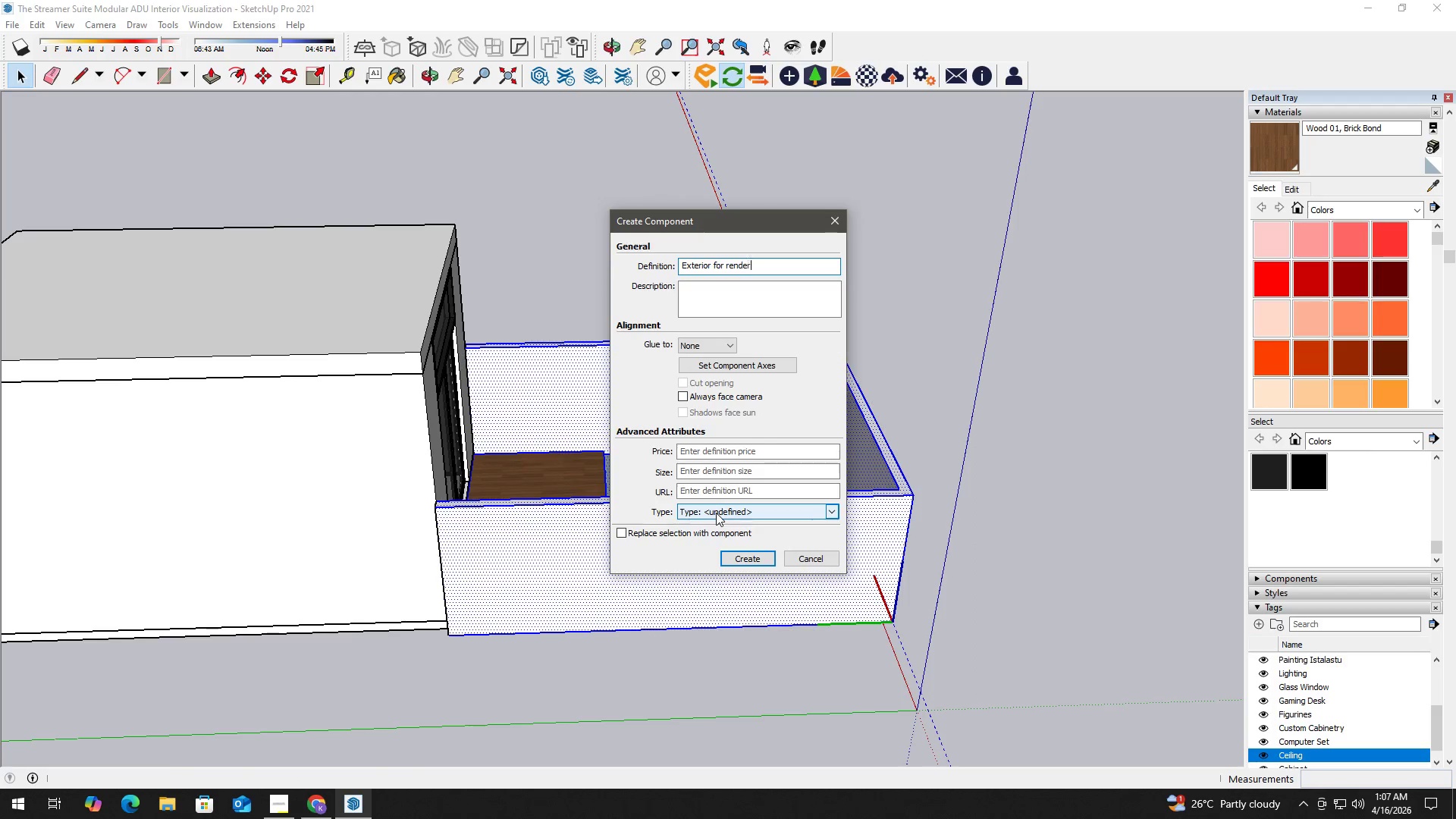 
key(Enter)
 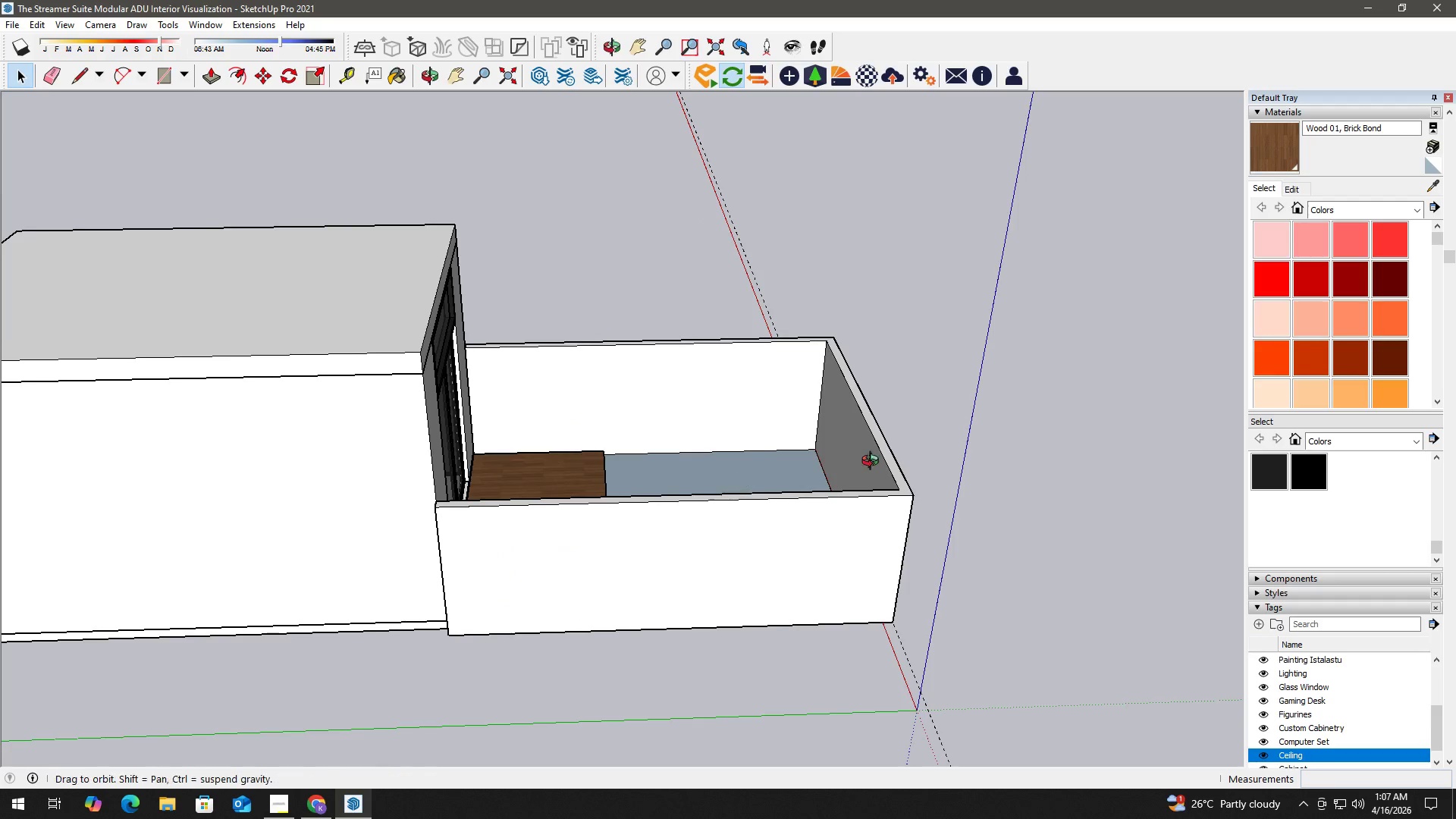 
key(H)
 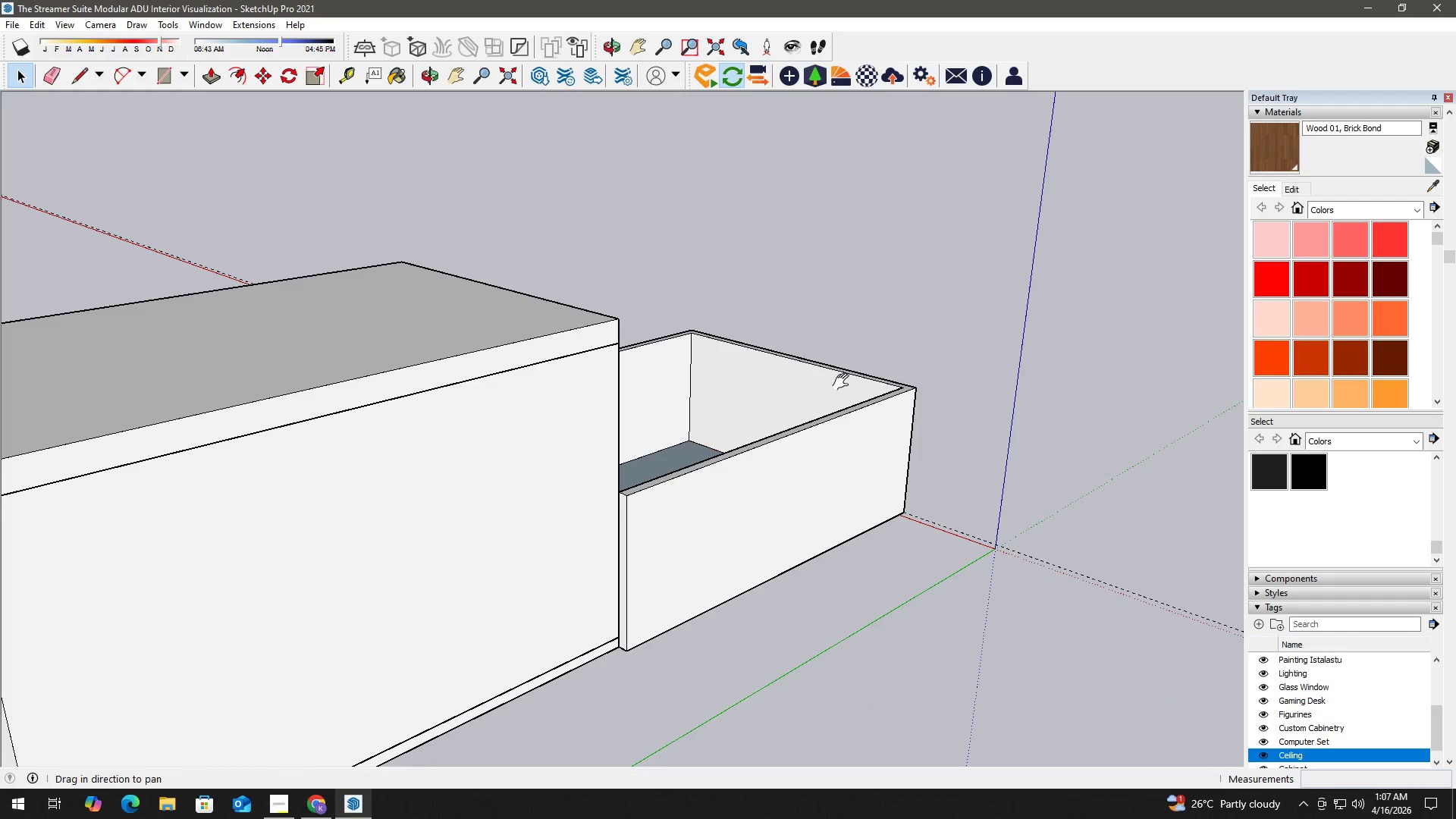 
left_click_drag(start_coordinate=[855, 376], to_coordinate=[435, 535])
 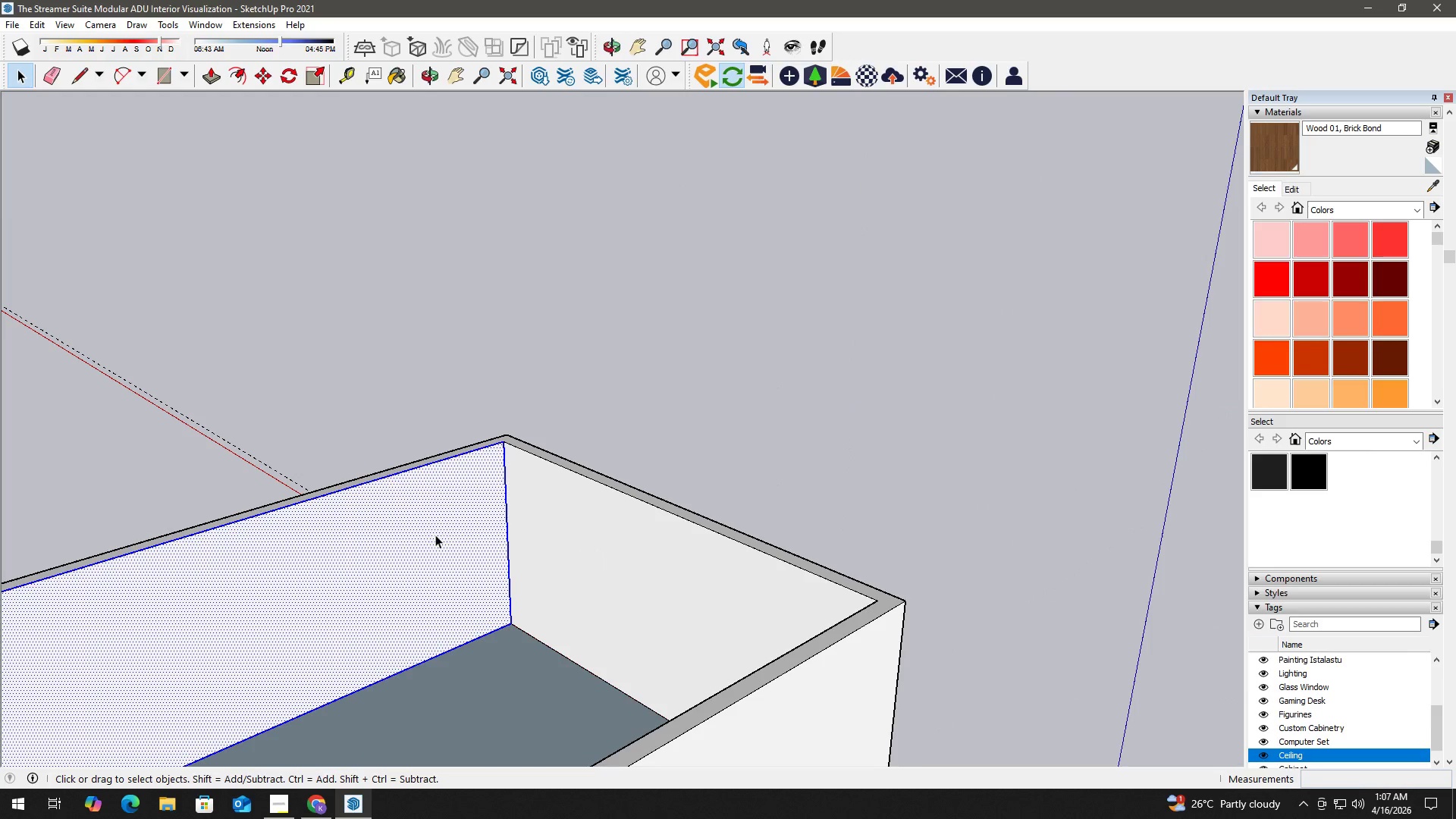 
hold_key(key=Space, duration=7.31)
 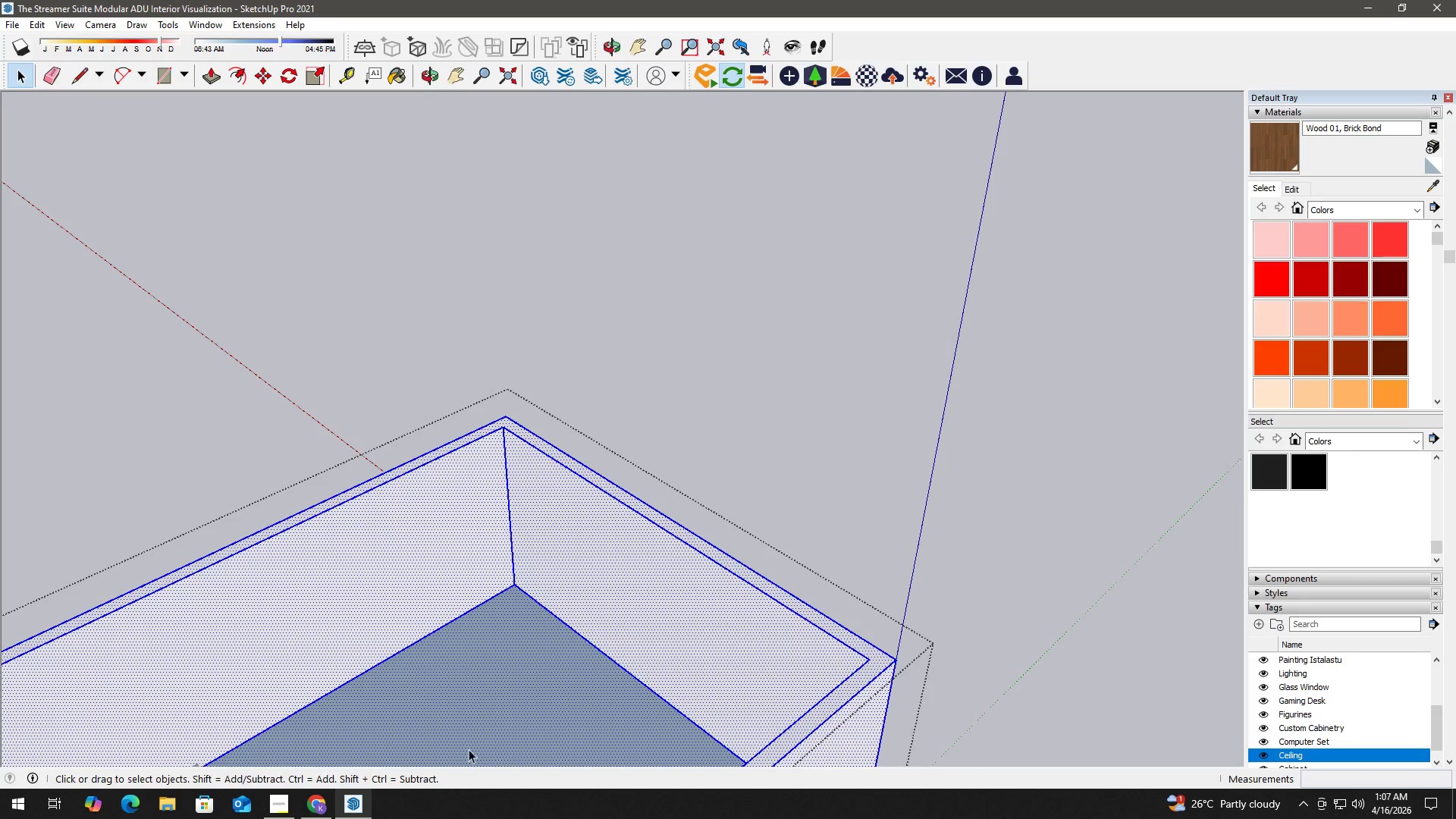 
scroll: coordinate [539, 555], scroll_direction: up, amount: 6.0
 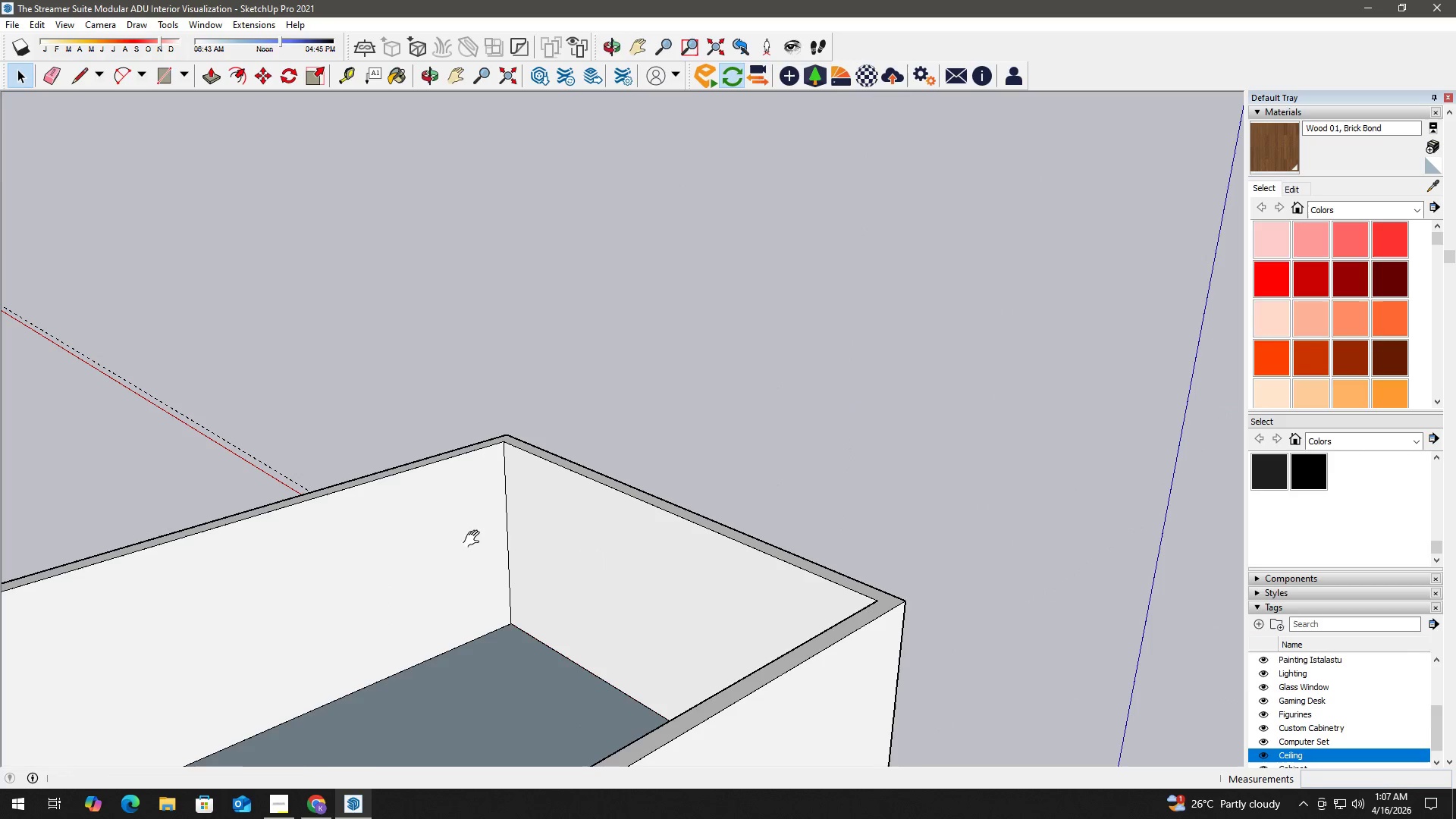 
double_click([435, 535])
 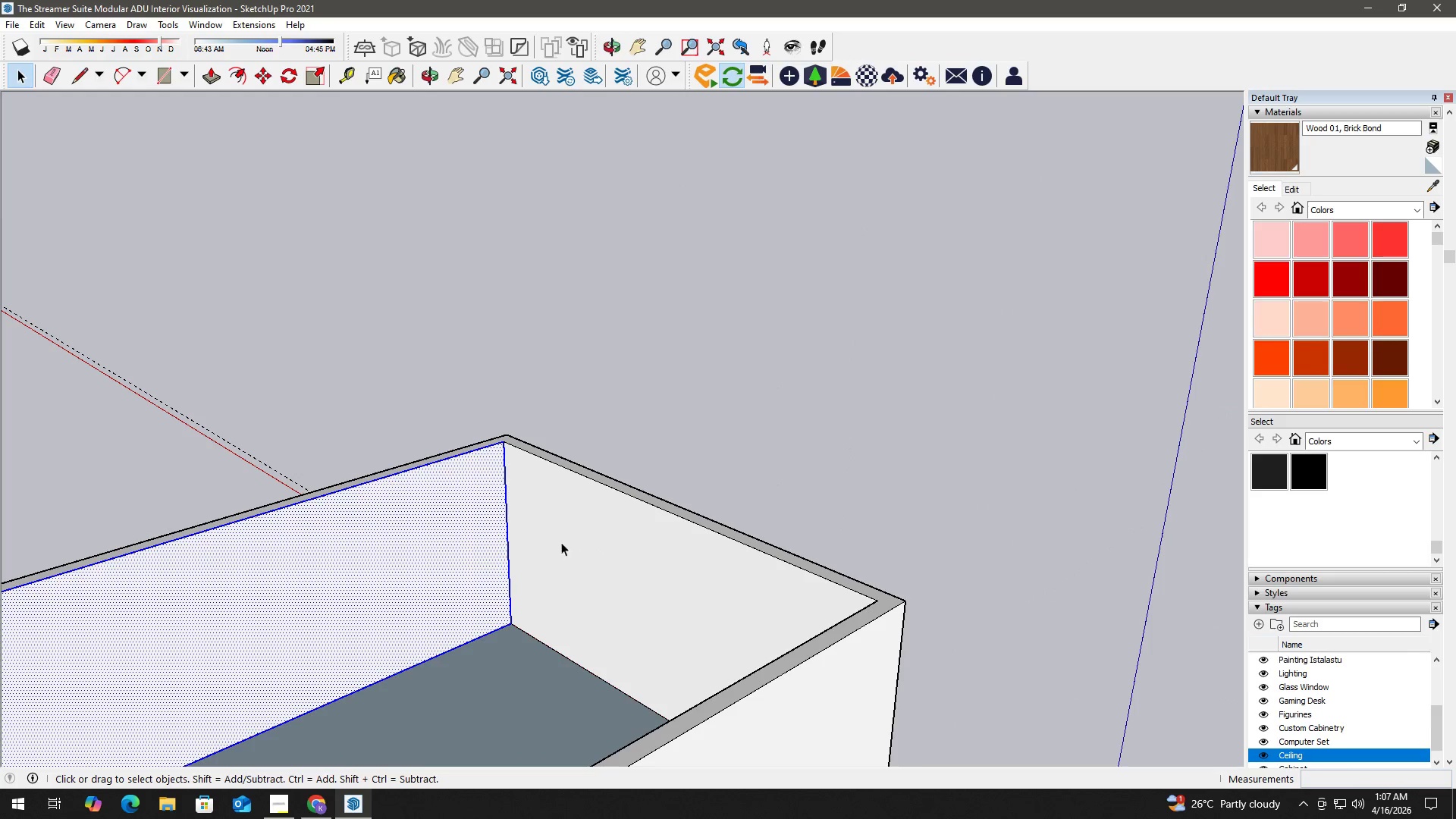 
left_click([601, 545])
 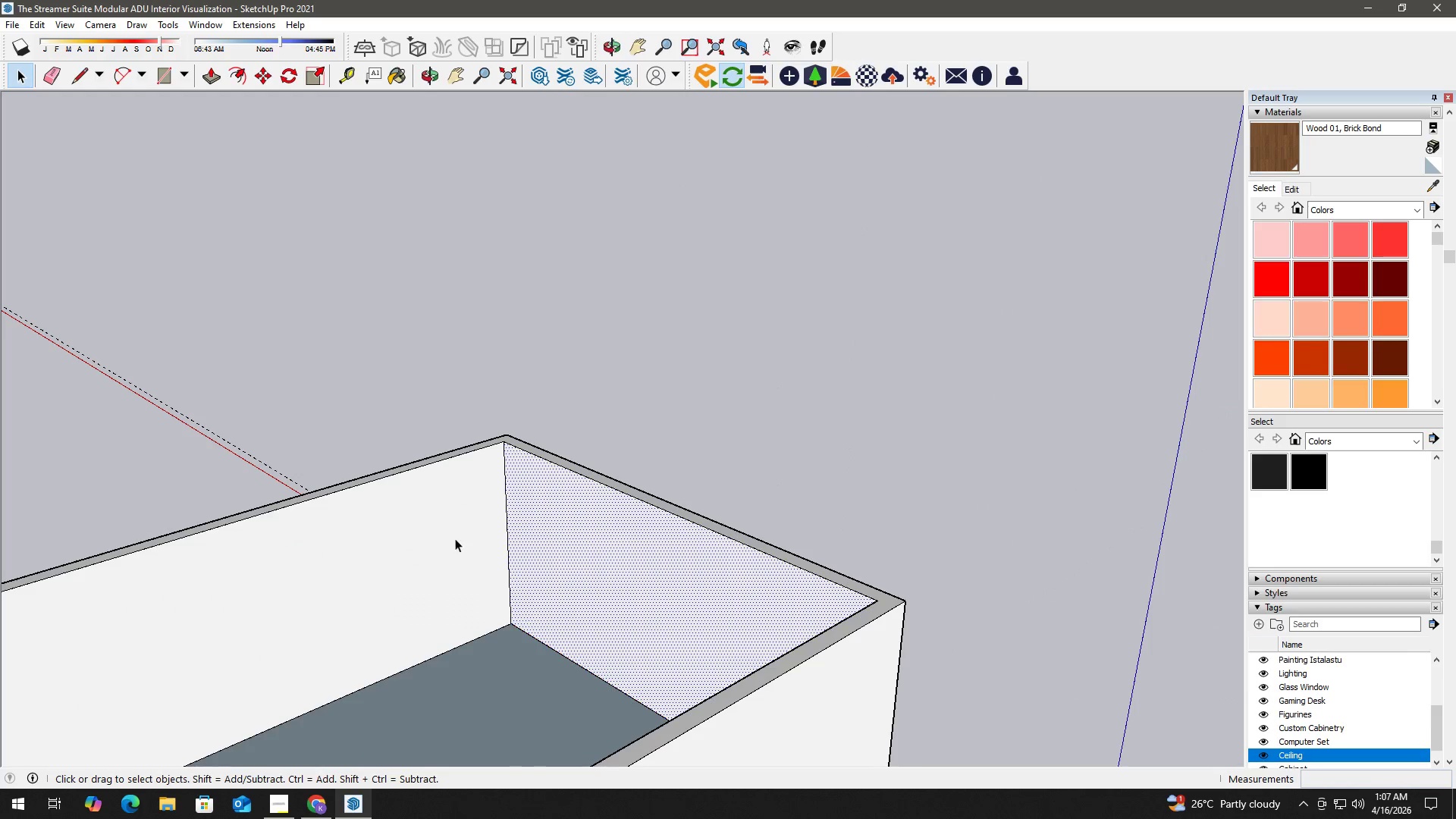 
double_click([455, 538])
 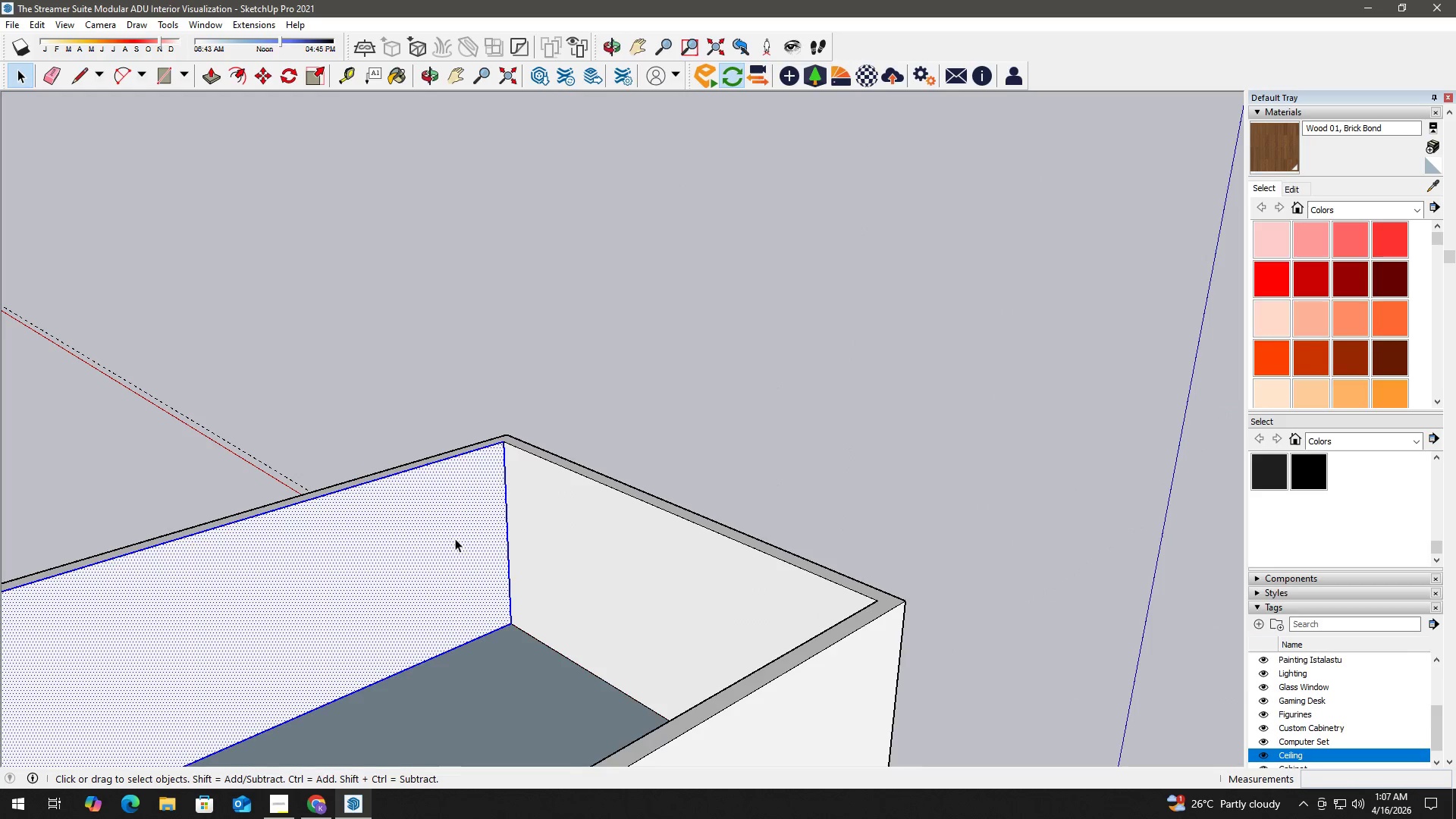 
triple_click([455, 538])
 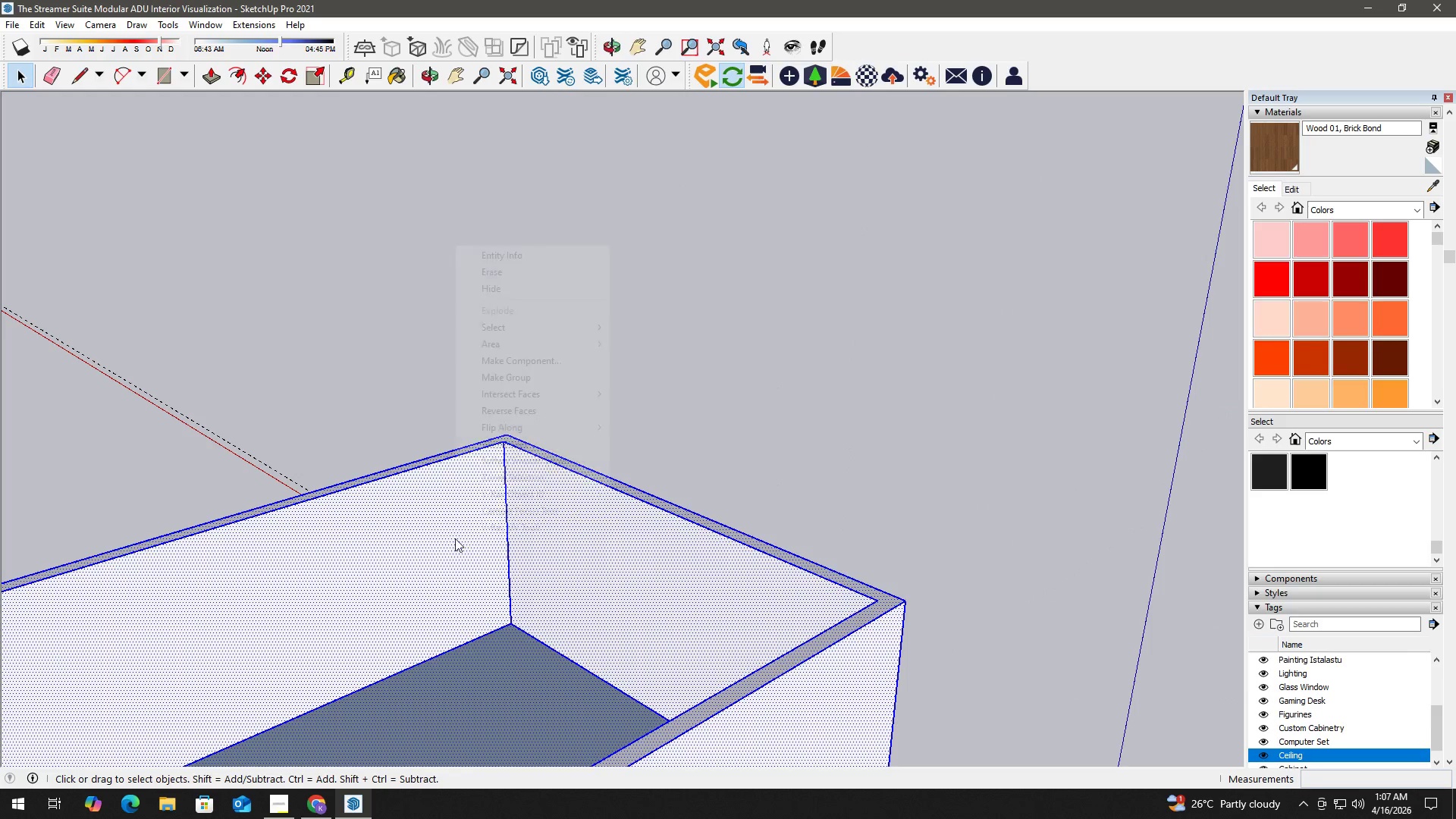 
right_click([455, 538])
 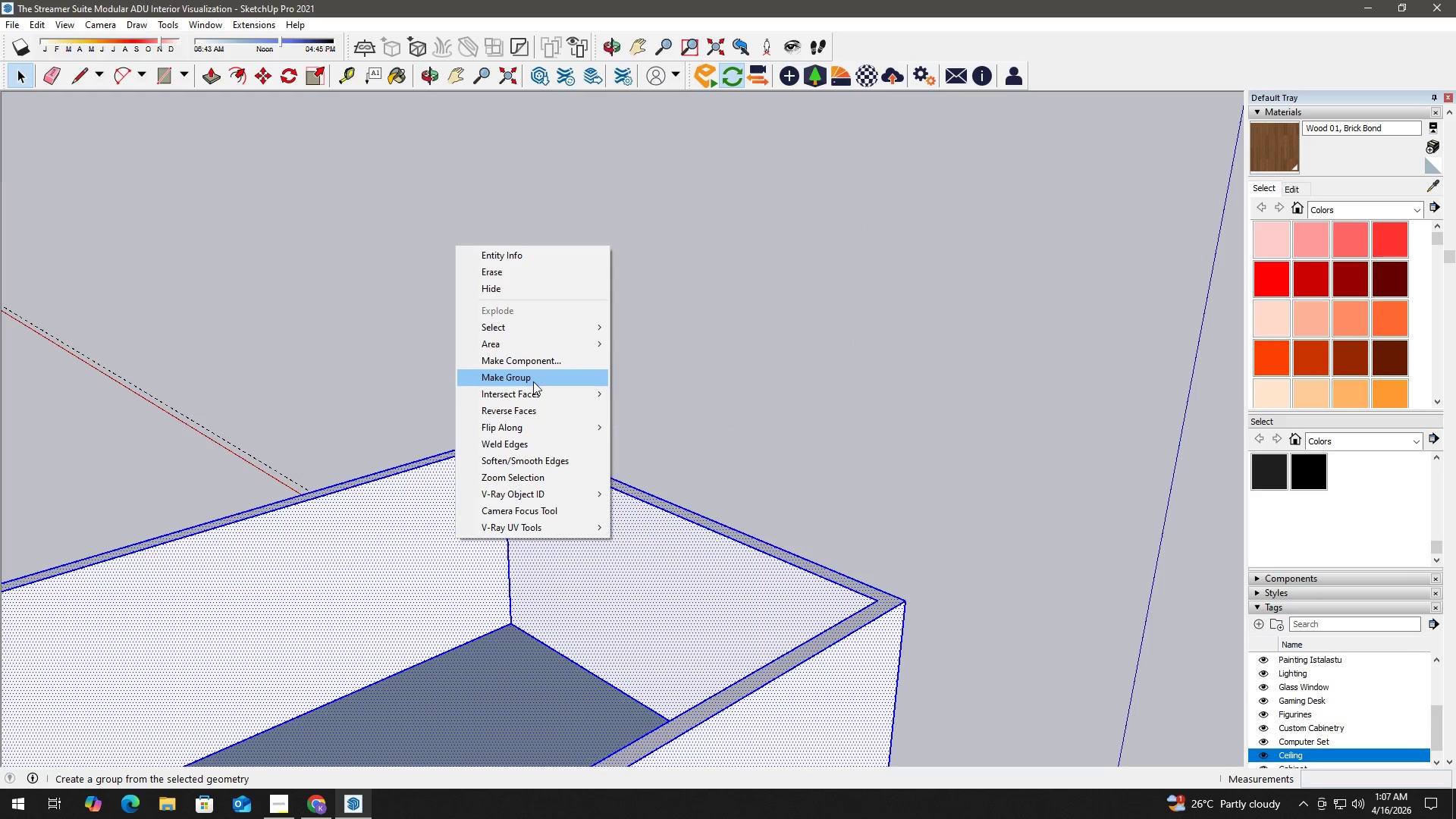 
left_click([533, 381])
 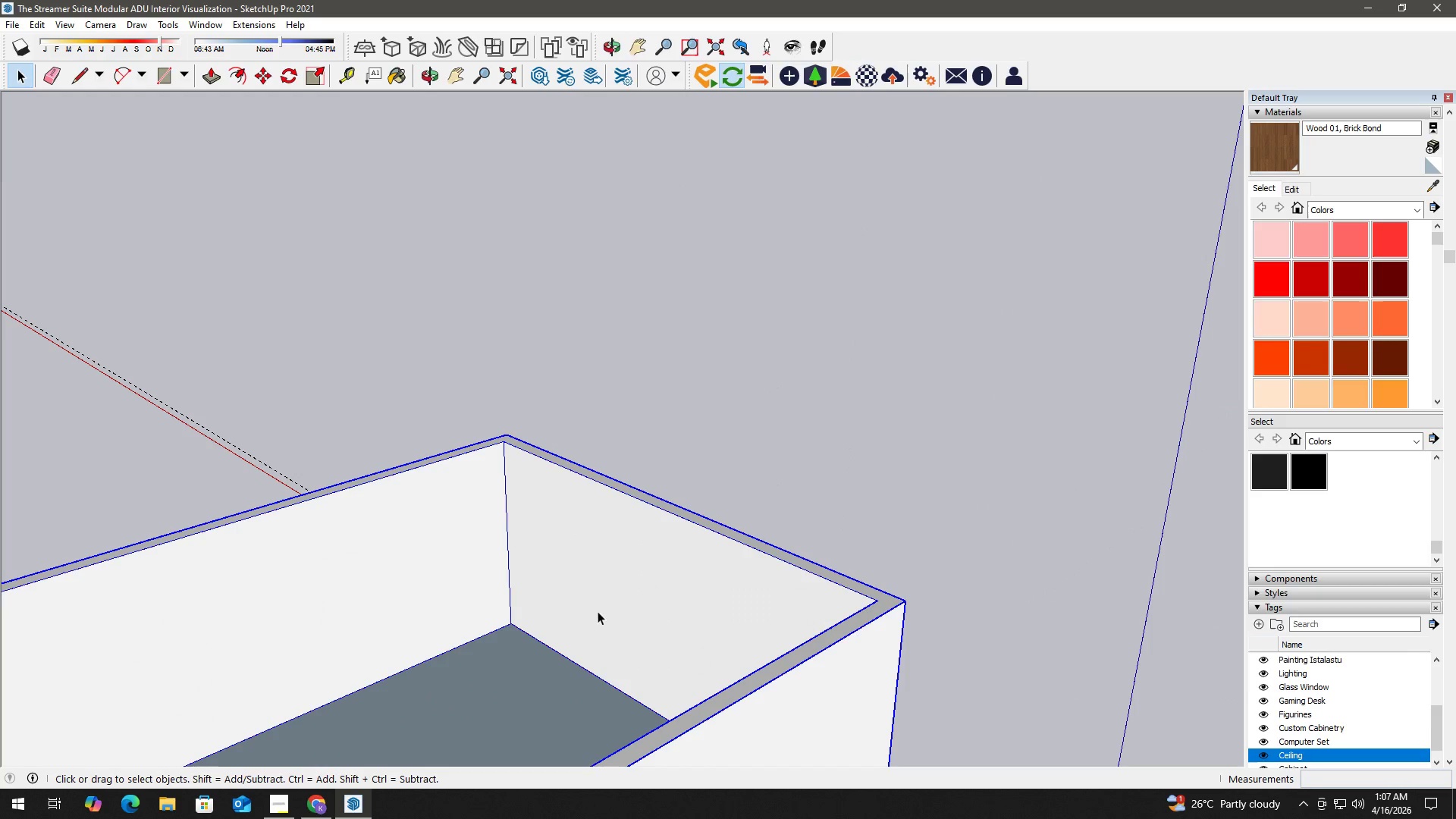 
double_click([422, 579])
 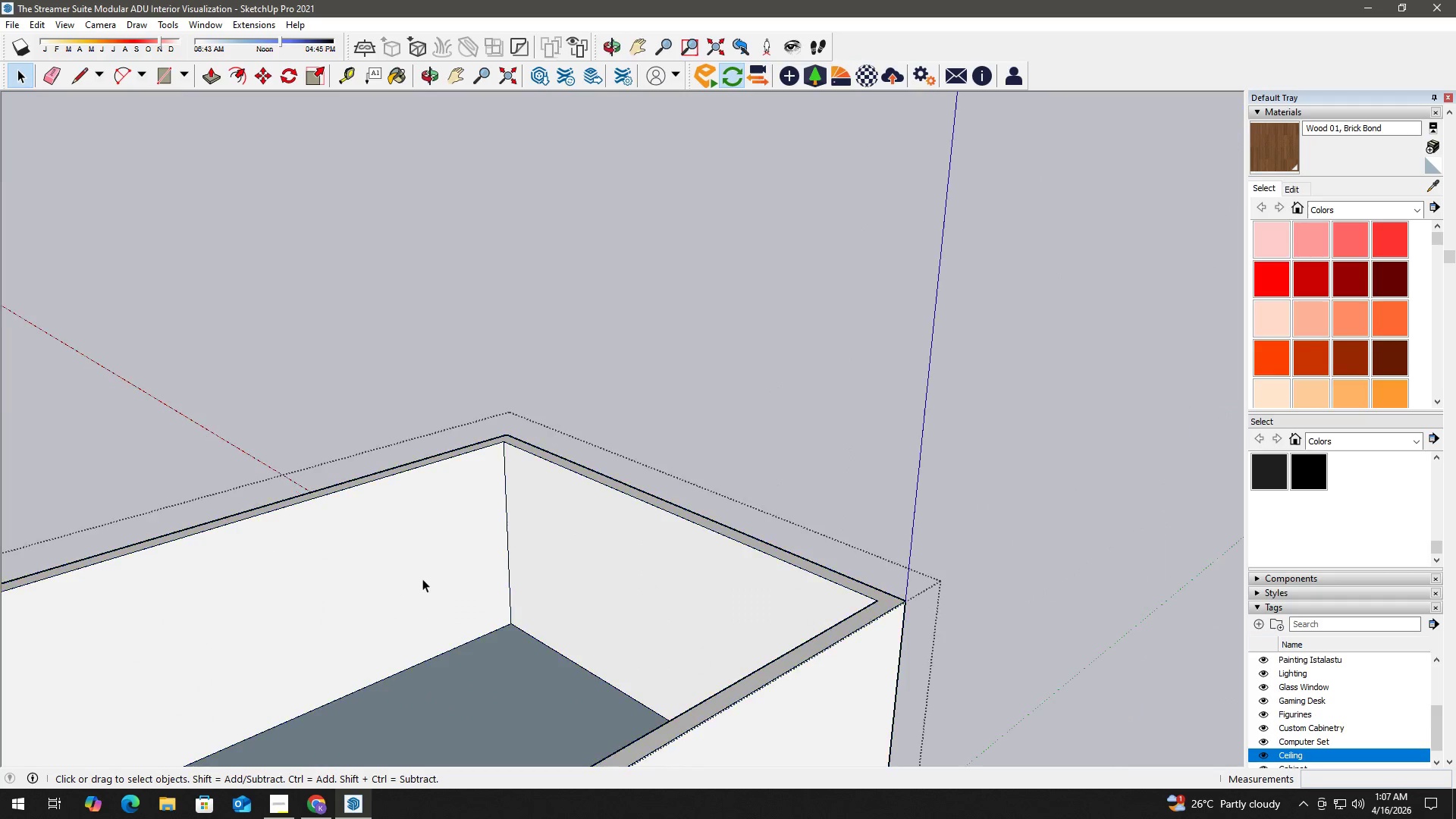 
triple_click([422, 579])
 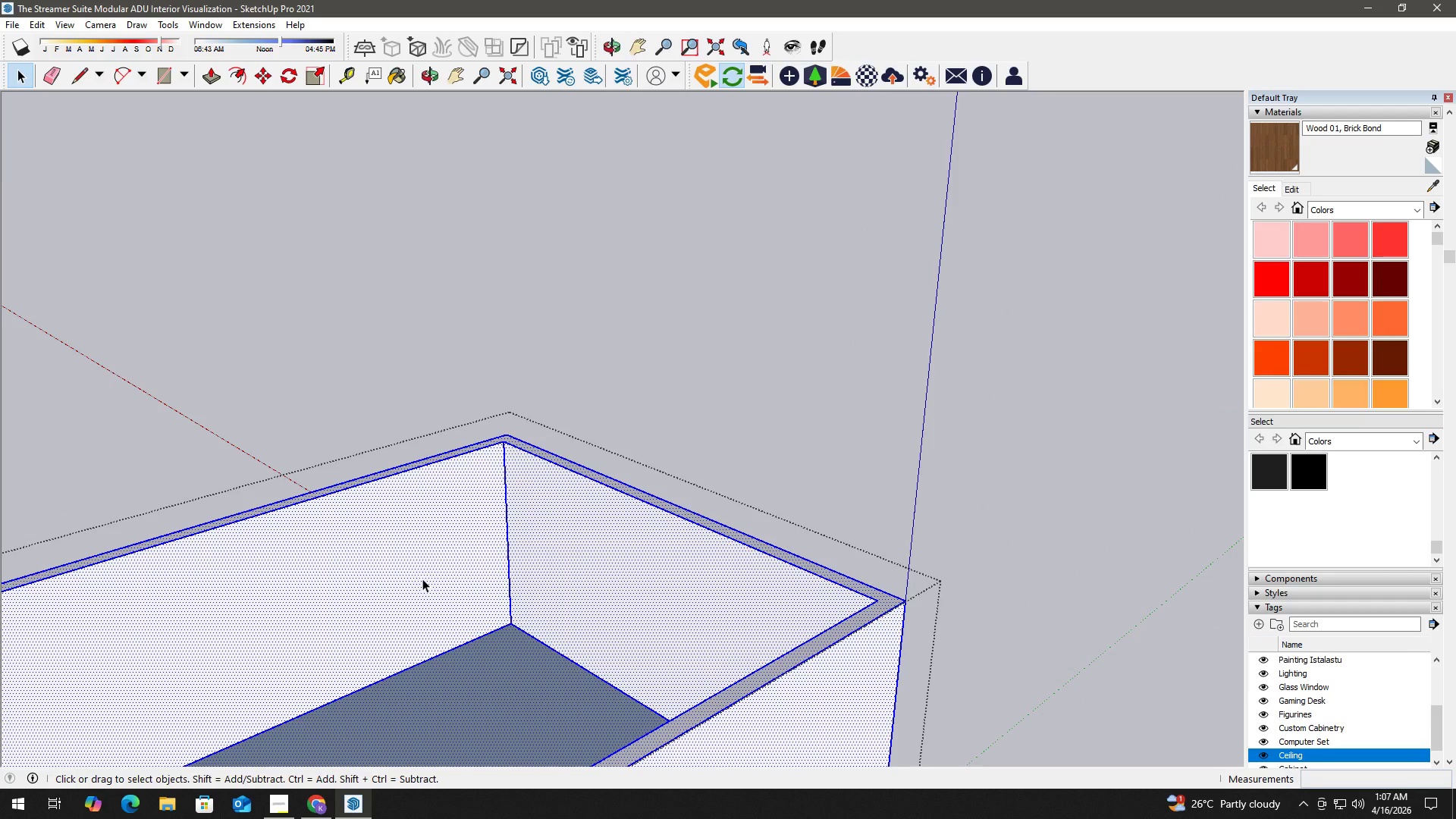 
key(B)
 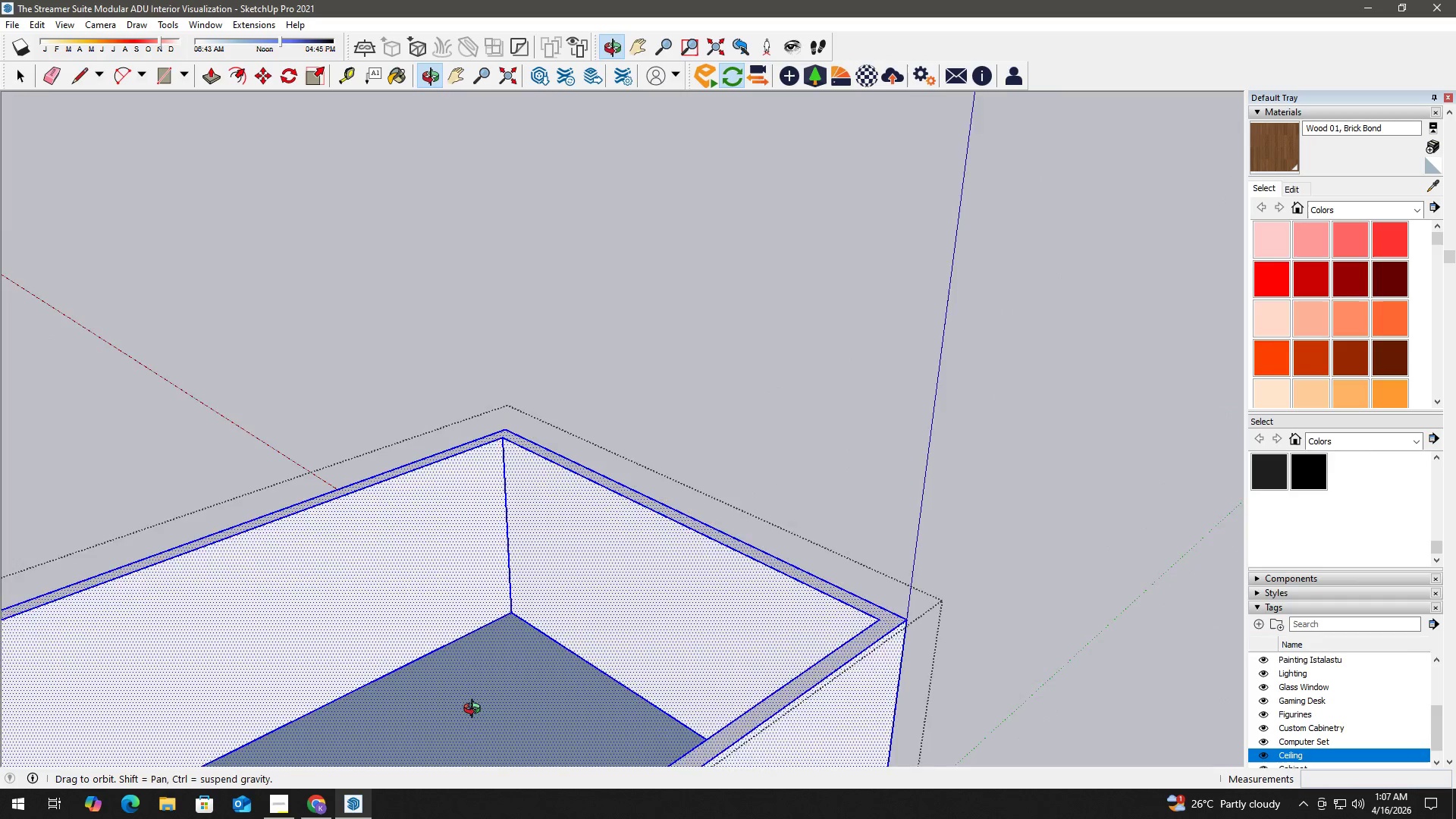 
key(H)
 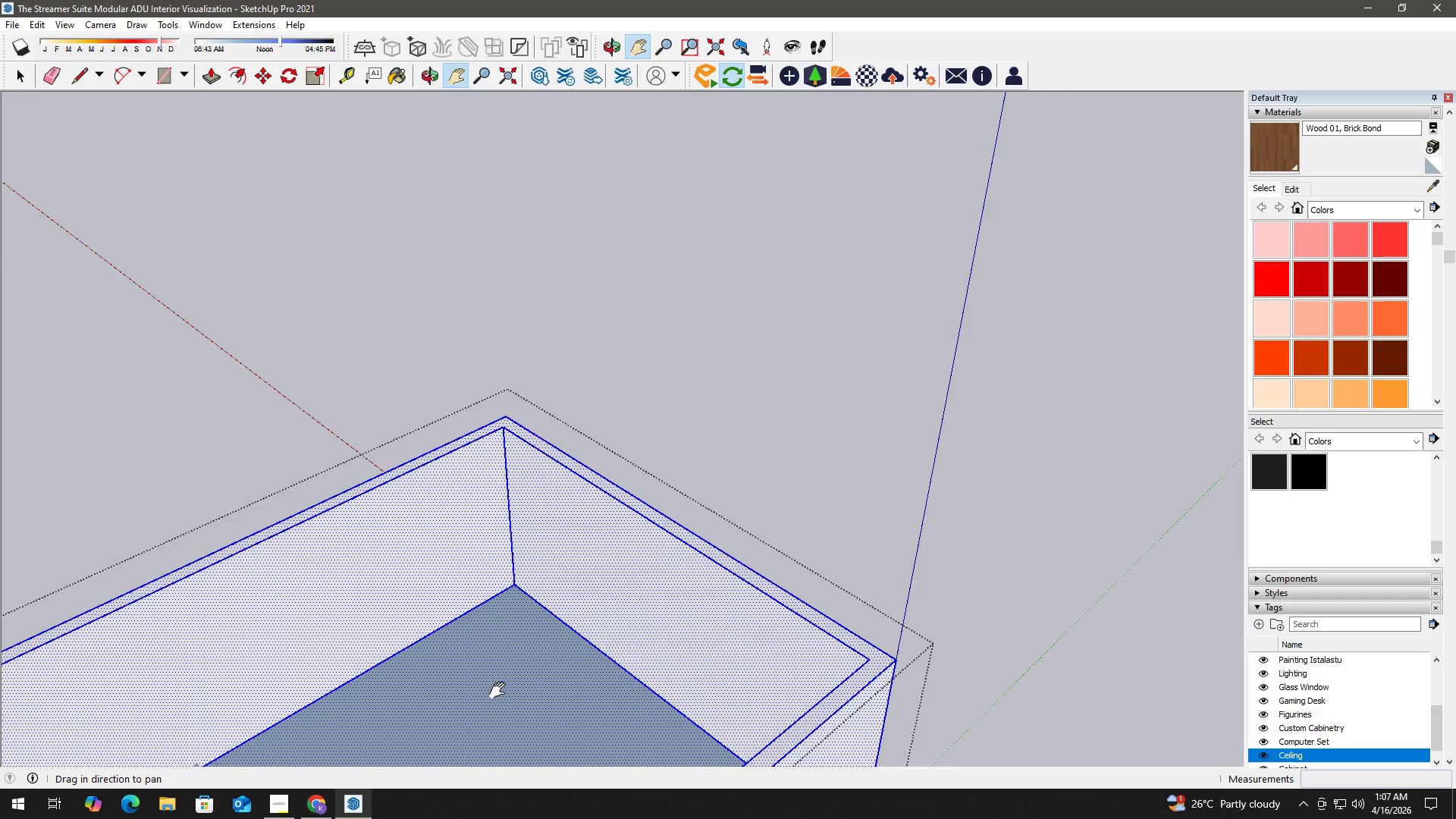 
left_click_drag(start_coordinate=[502, 687], to_coordinate=[476, 480])
 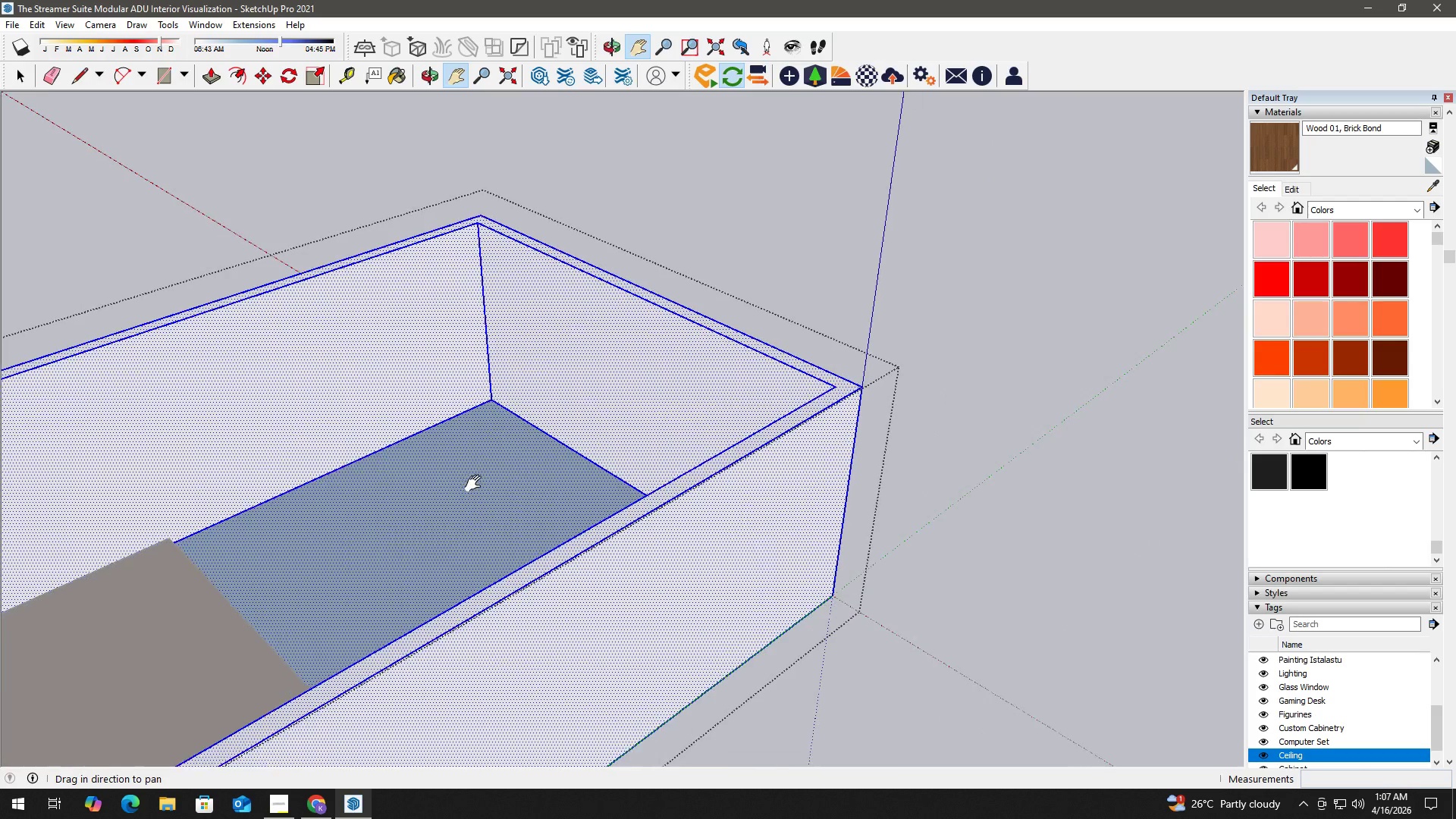 
key(Space)
 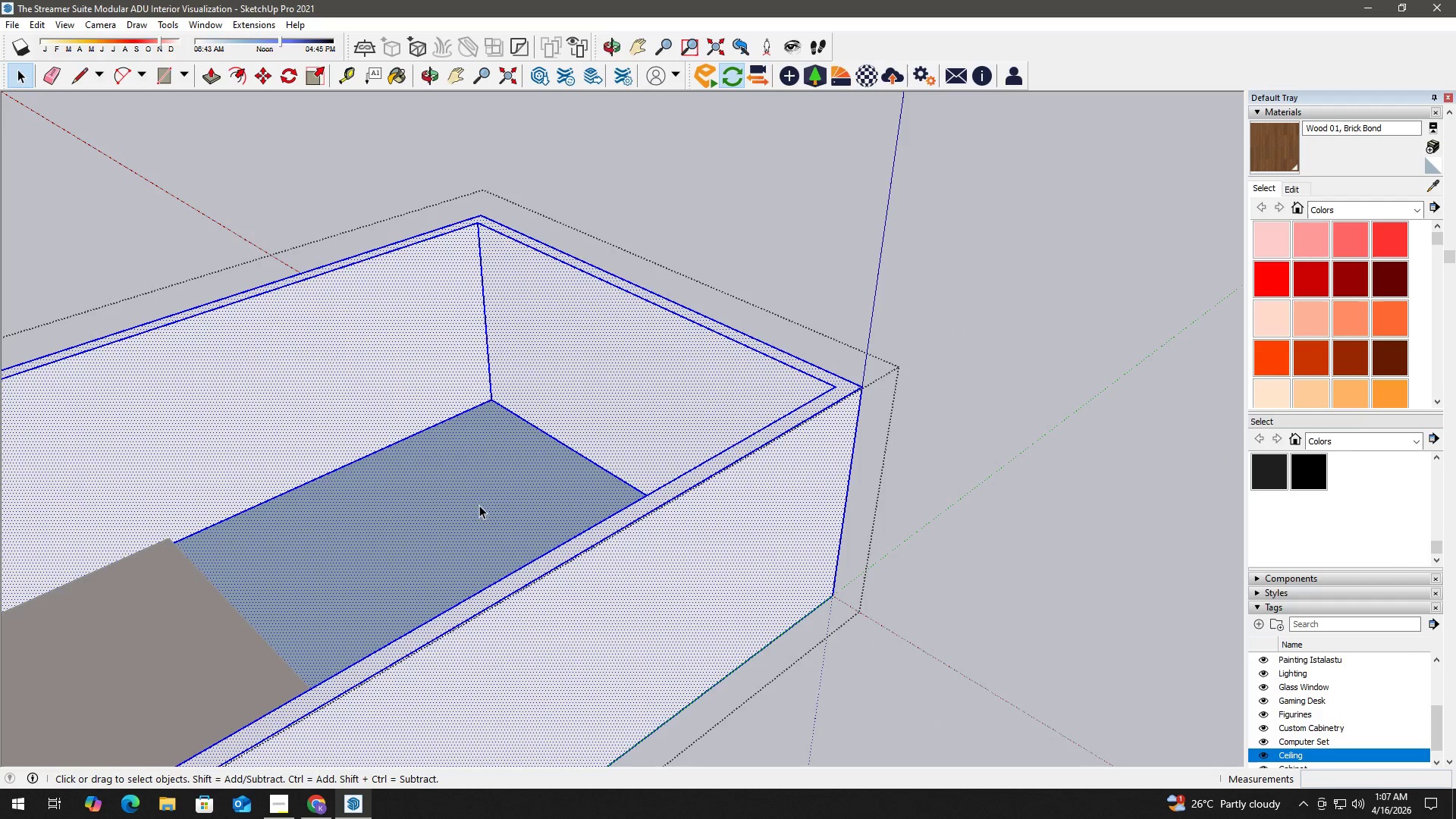 
key(B)
 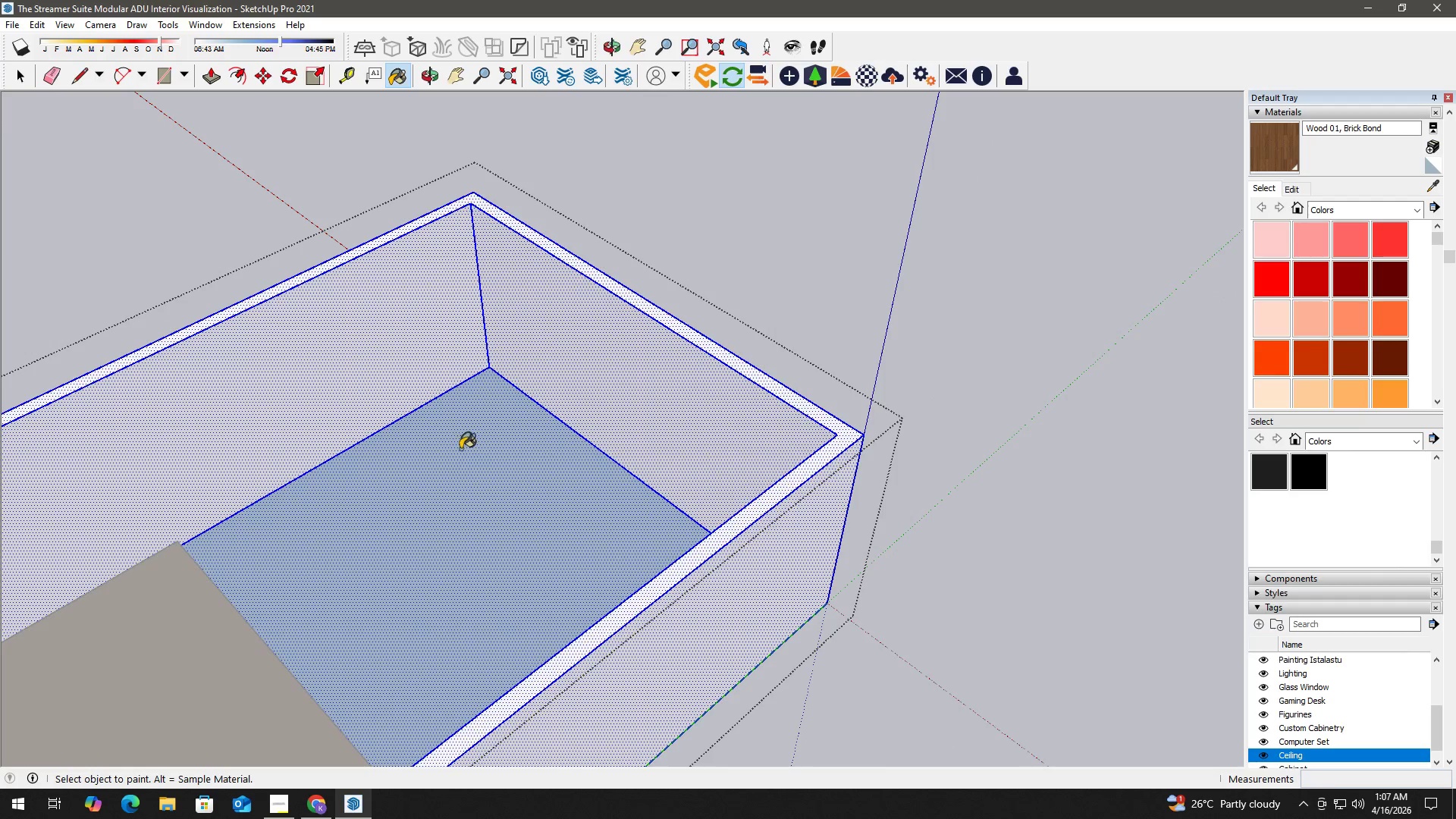 
hold_key(key=Space, duration=2.45)
 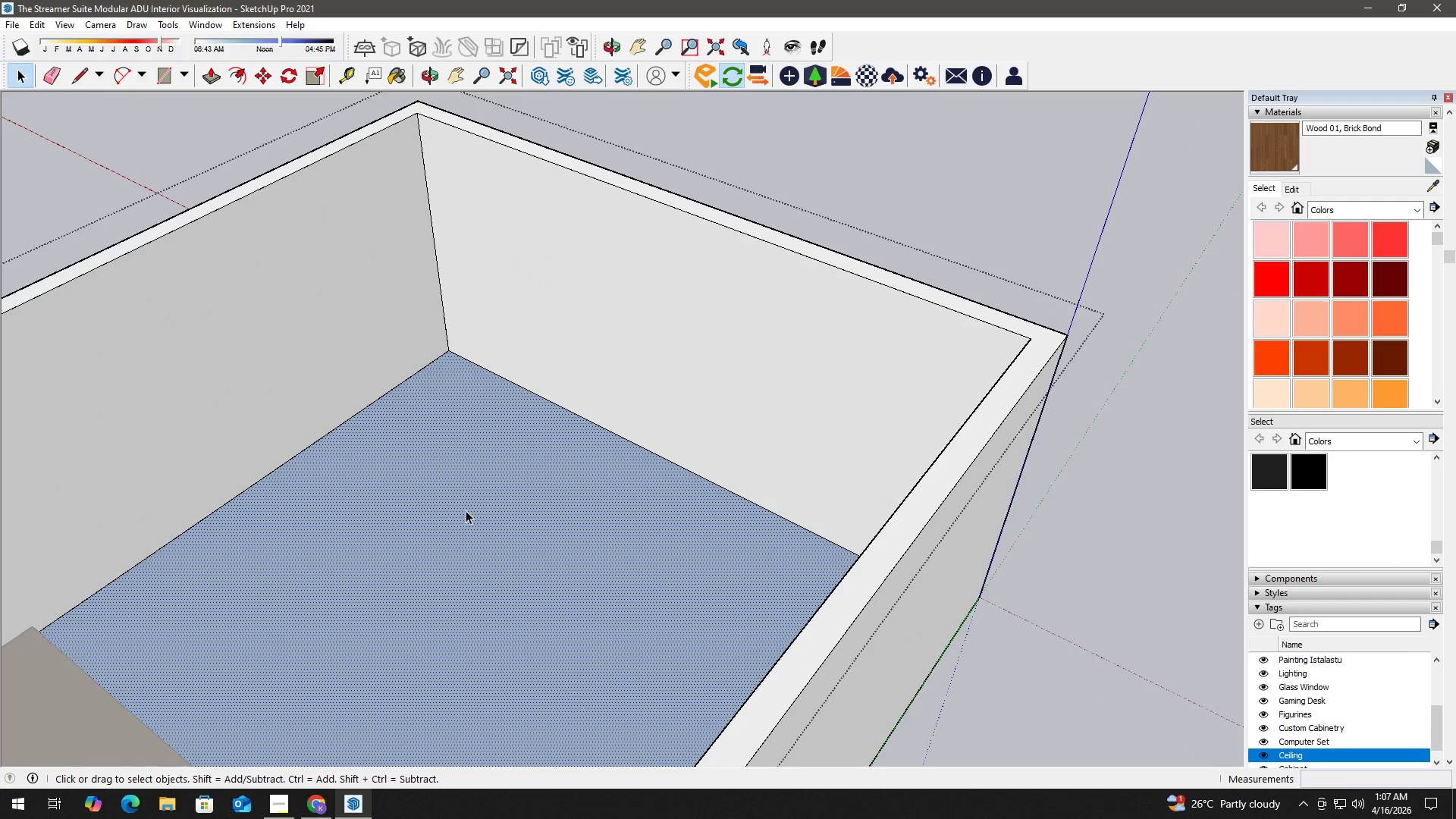 
scroll: coordinate [510, 517], scroll_direction: up, amount: 3.0
 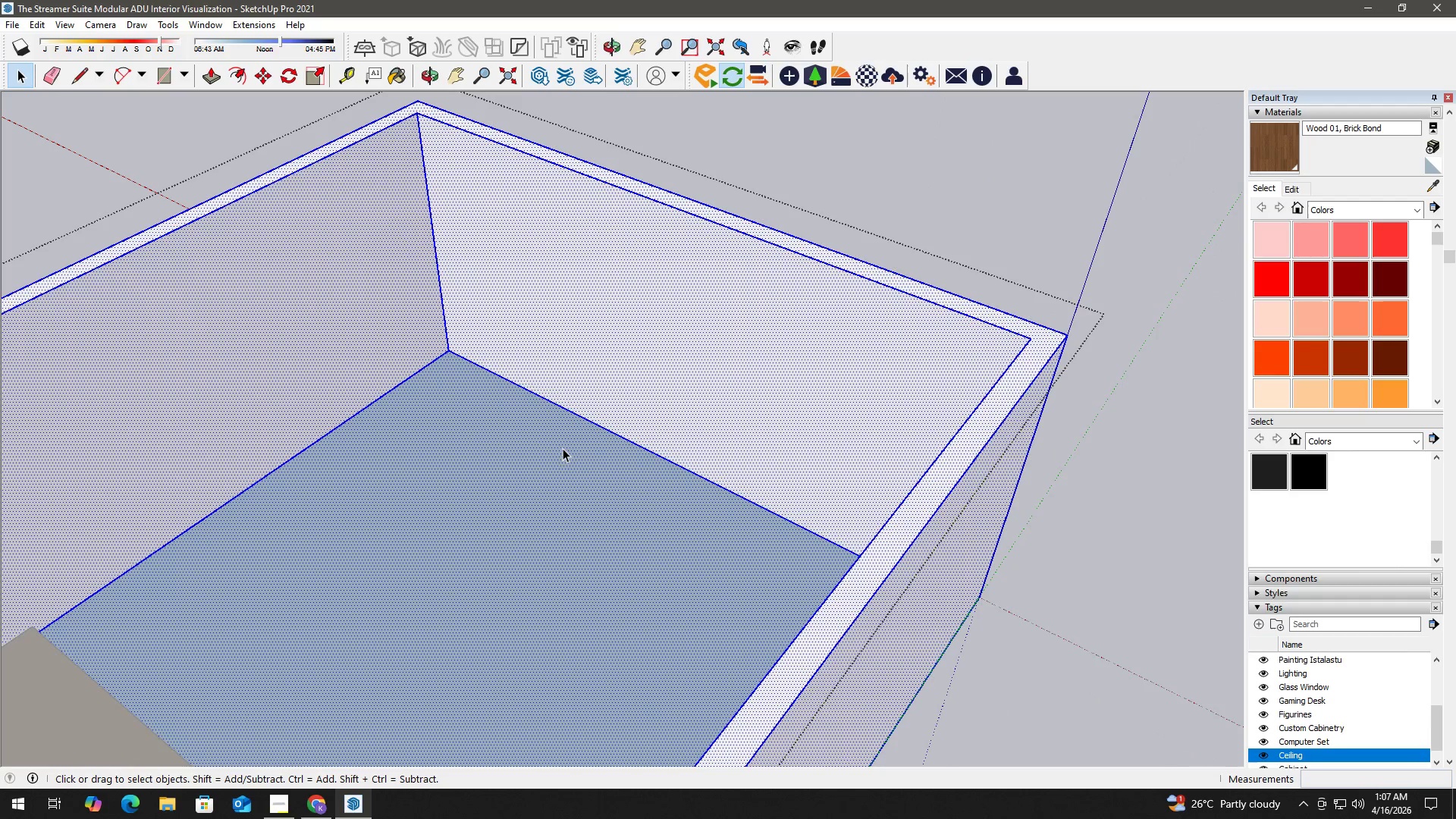 
left_click([466, 512])
 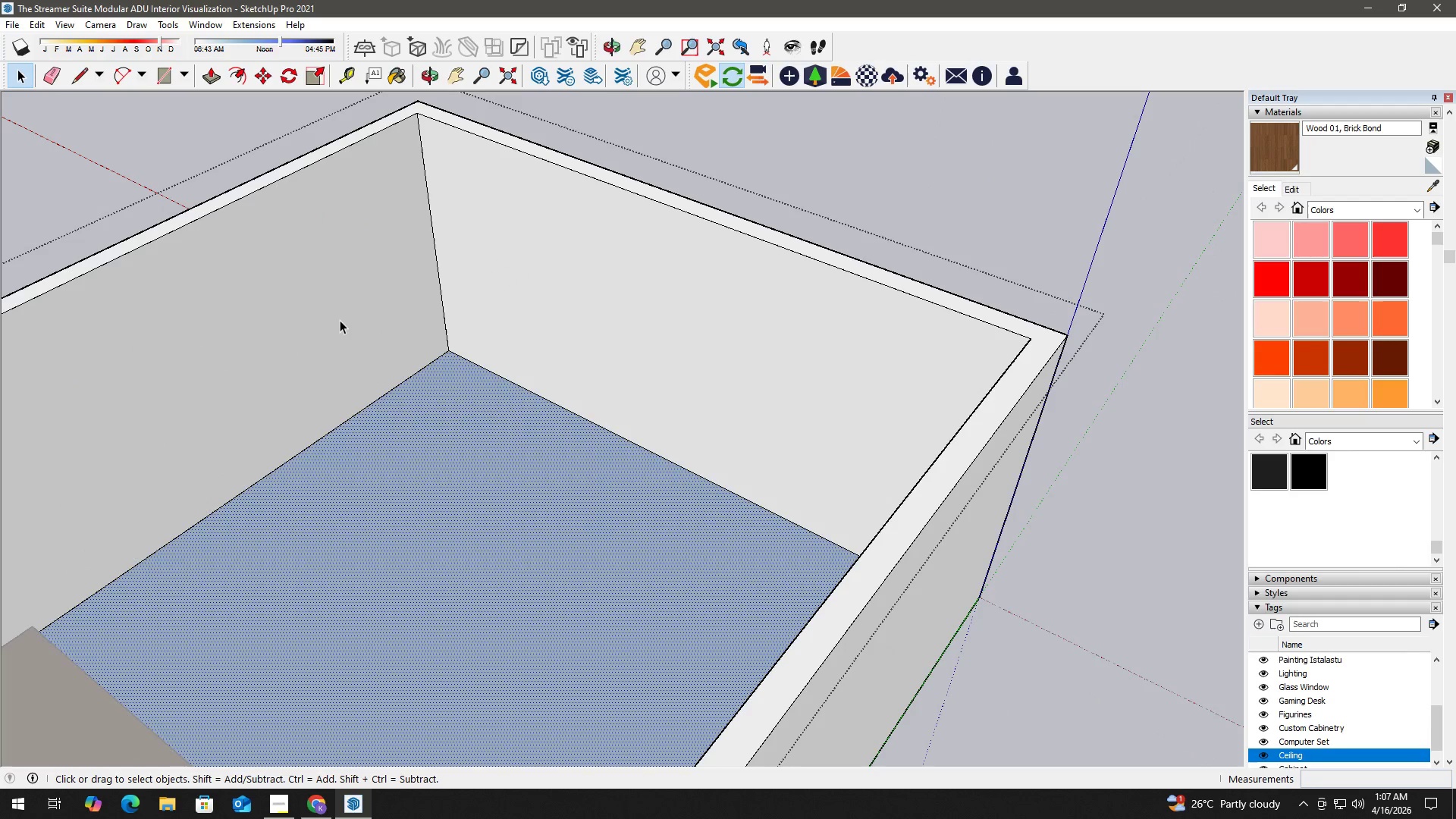 
key(B)
 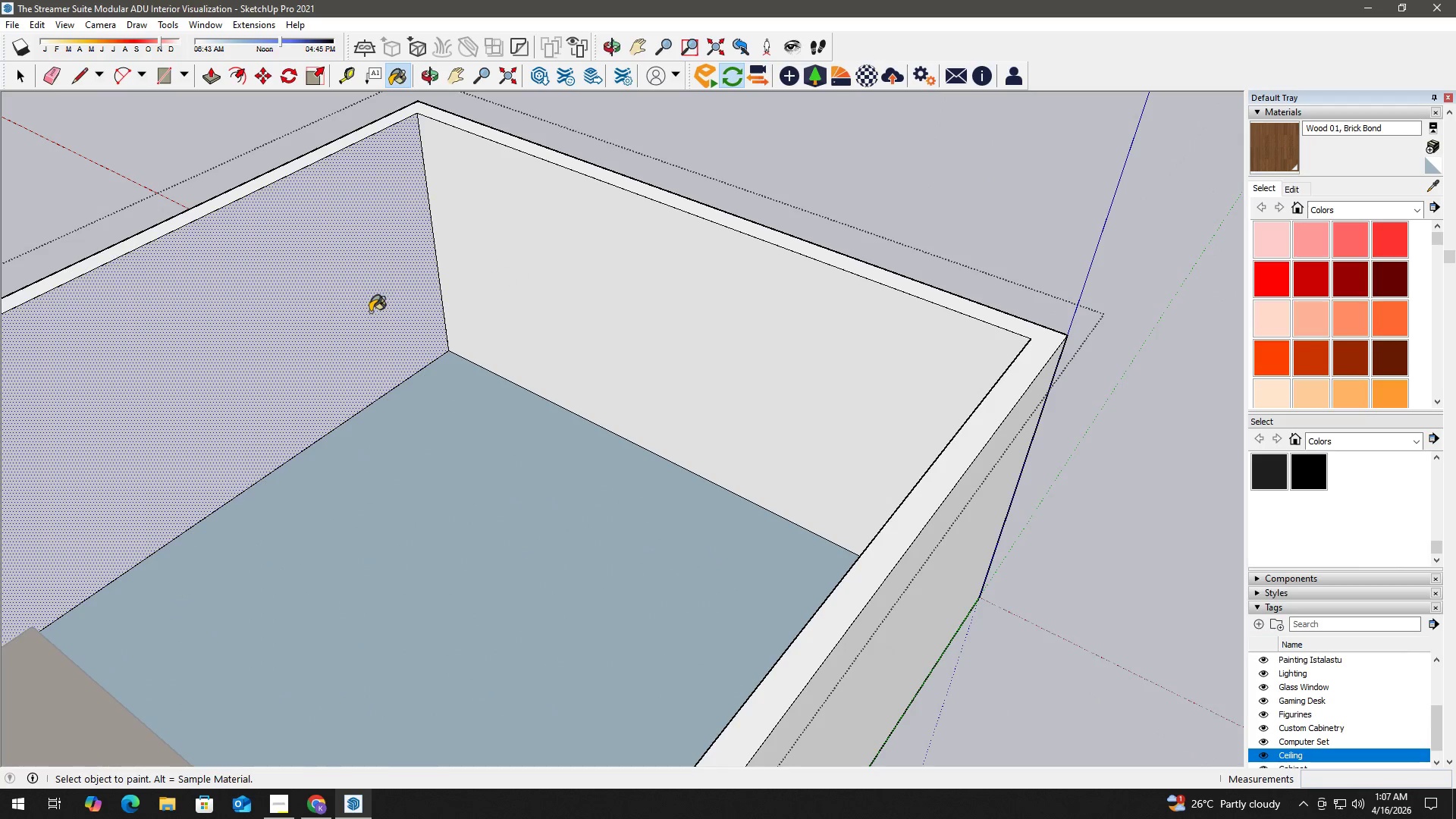 
key(Alt+AltLeft)
 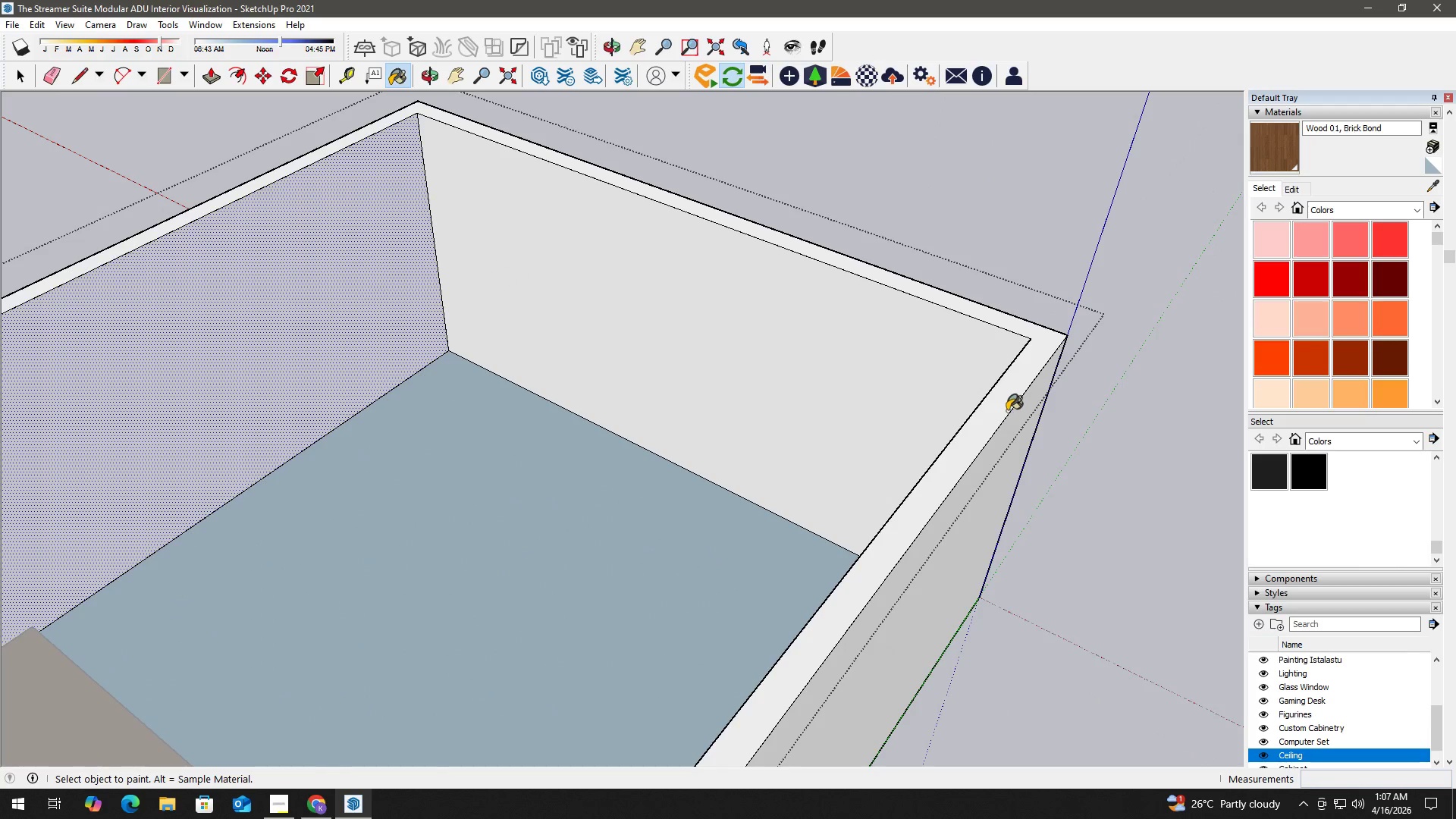 
key(B)
 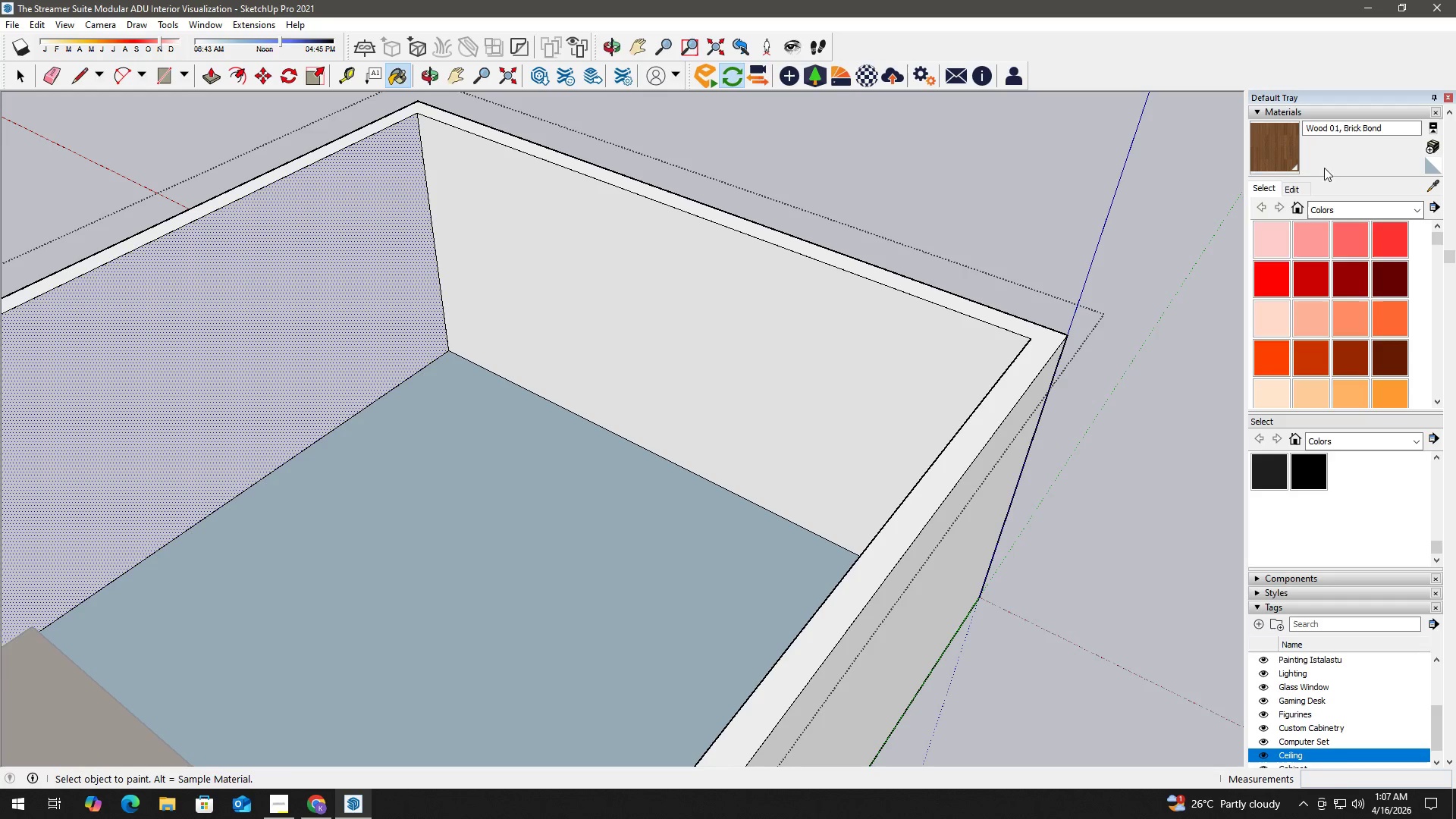 
left_click([1335, 209])
 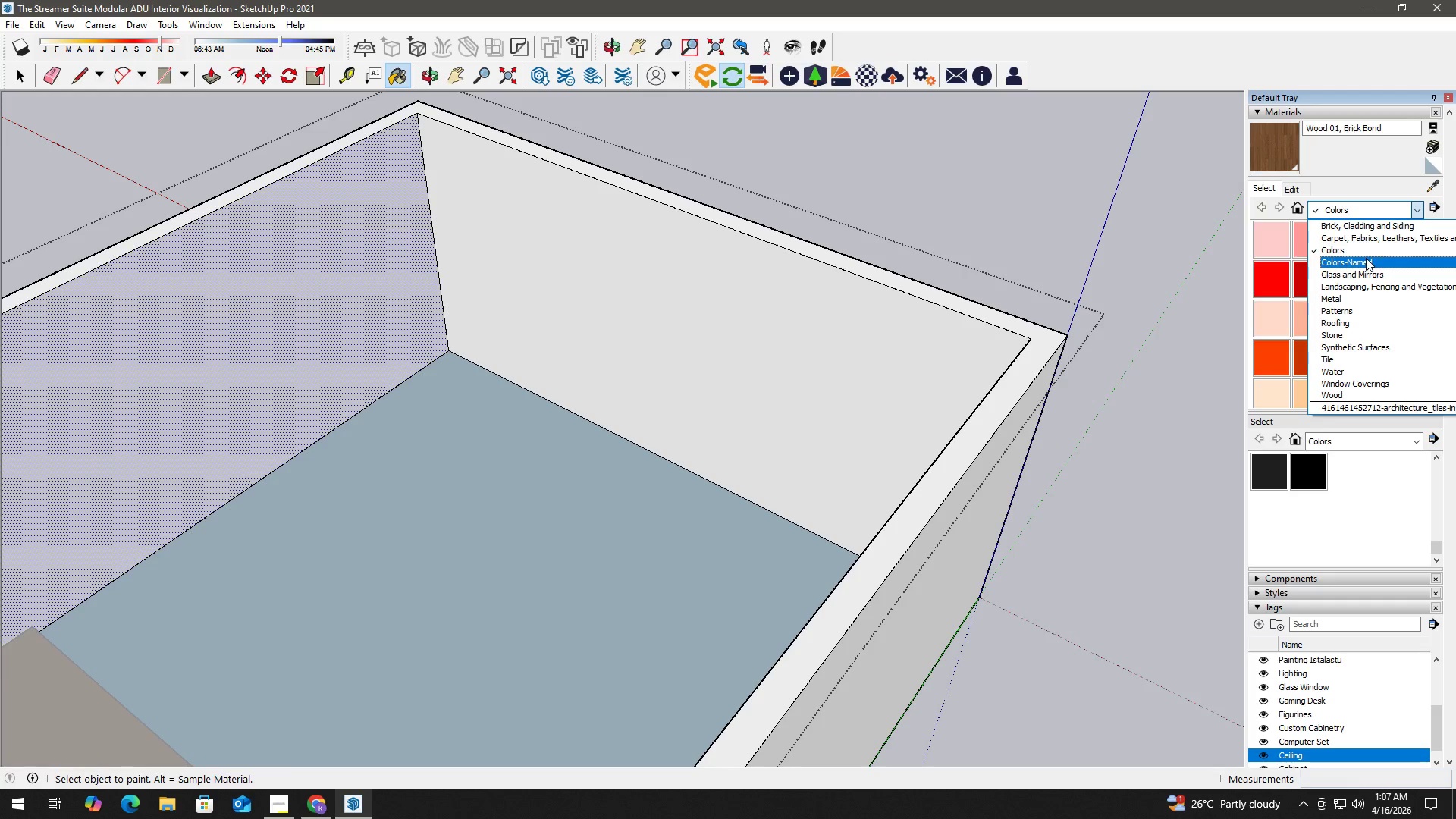 
left_click([1373, 229])
 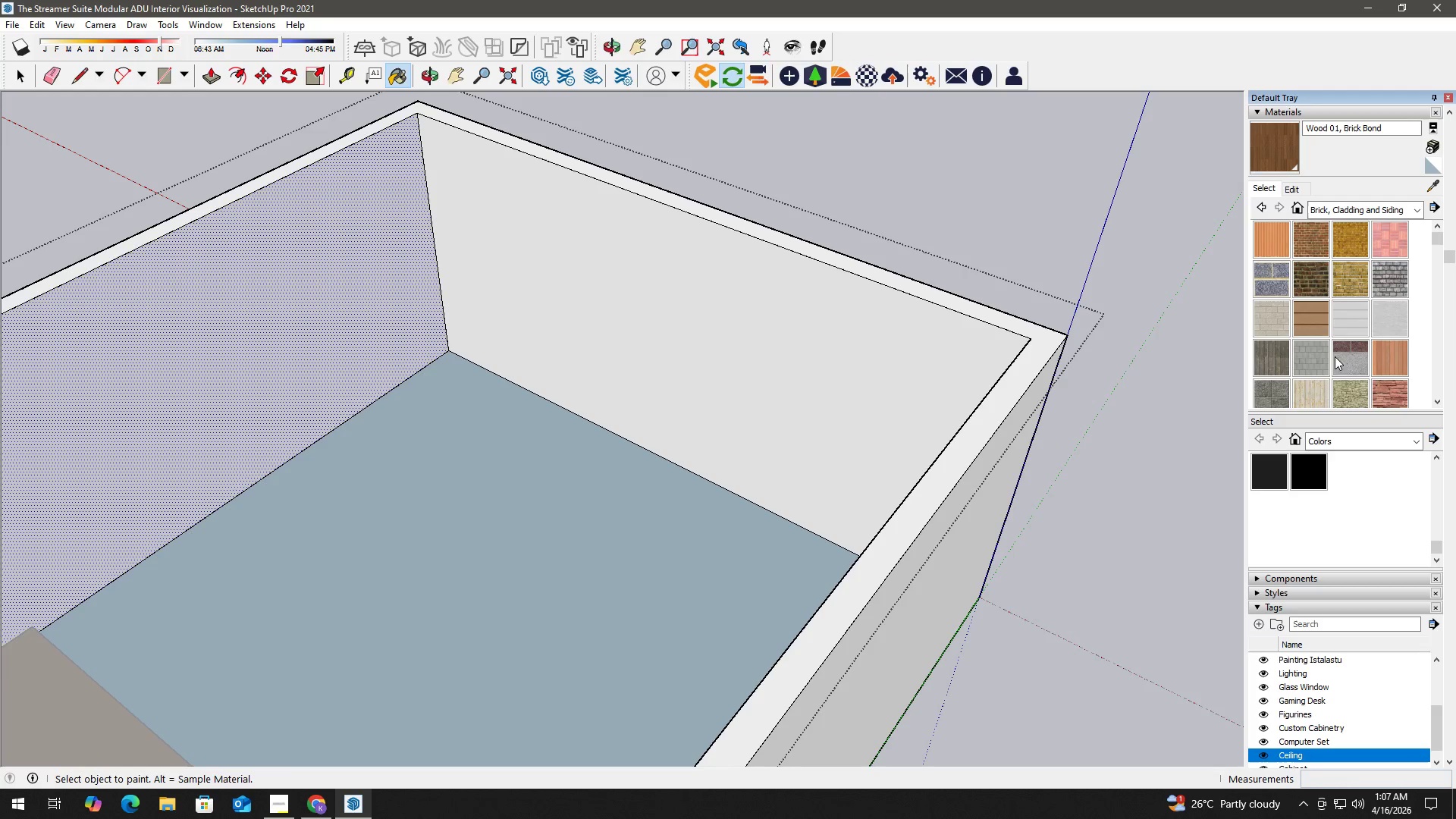 
left_click([1399, 360])
 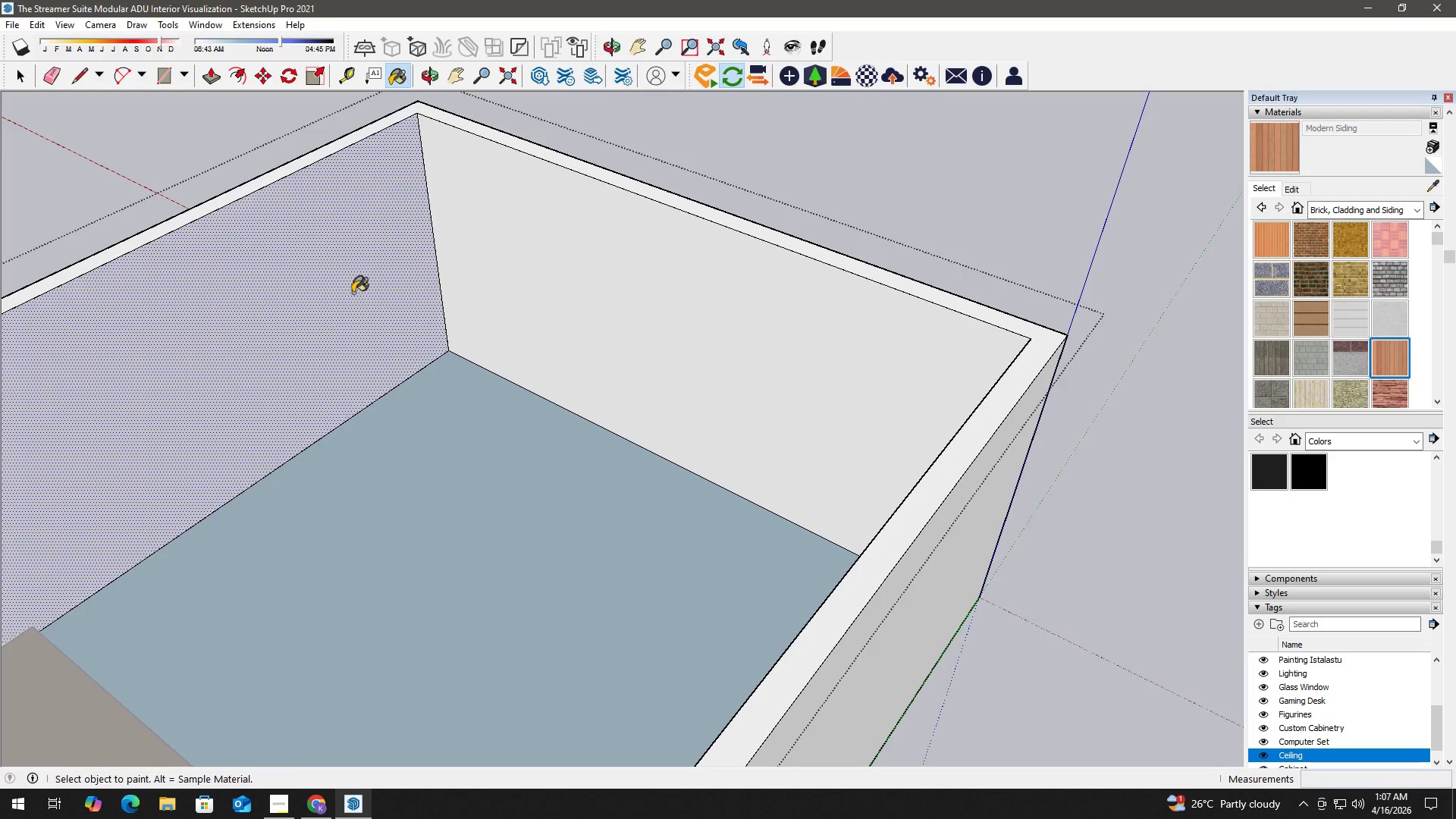 
double_click([588, 277])
 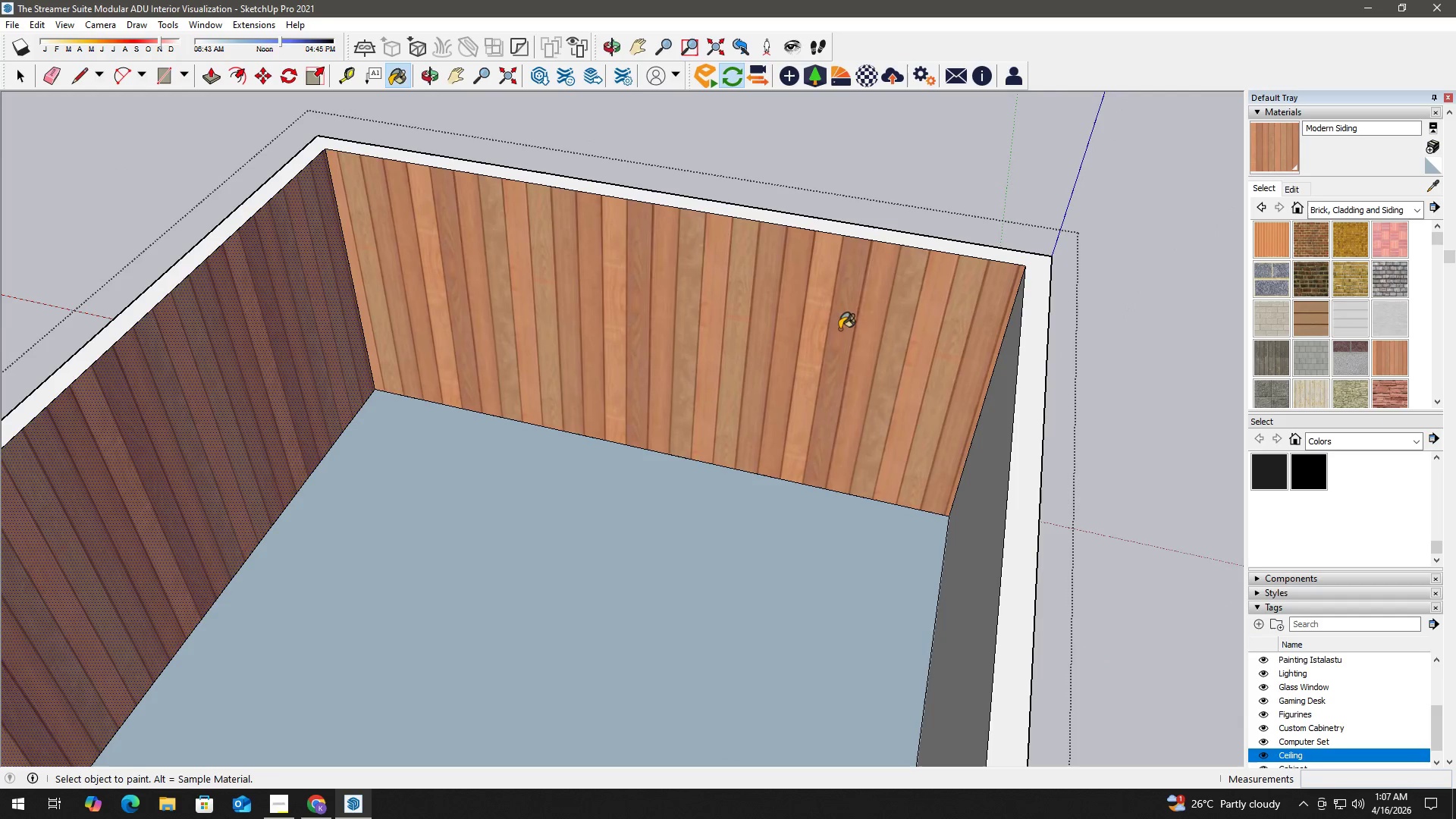 
left_click([957, 388])
 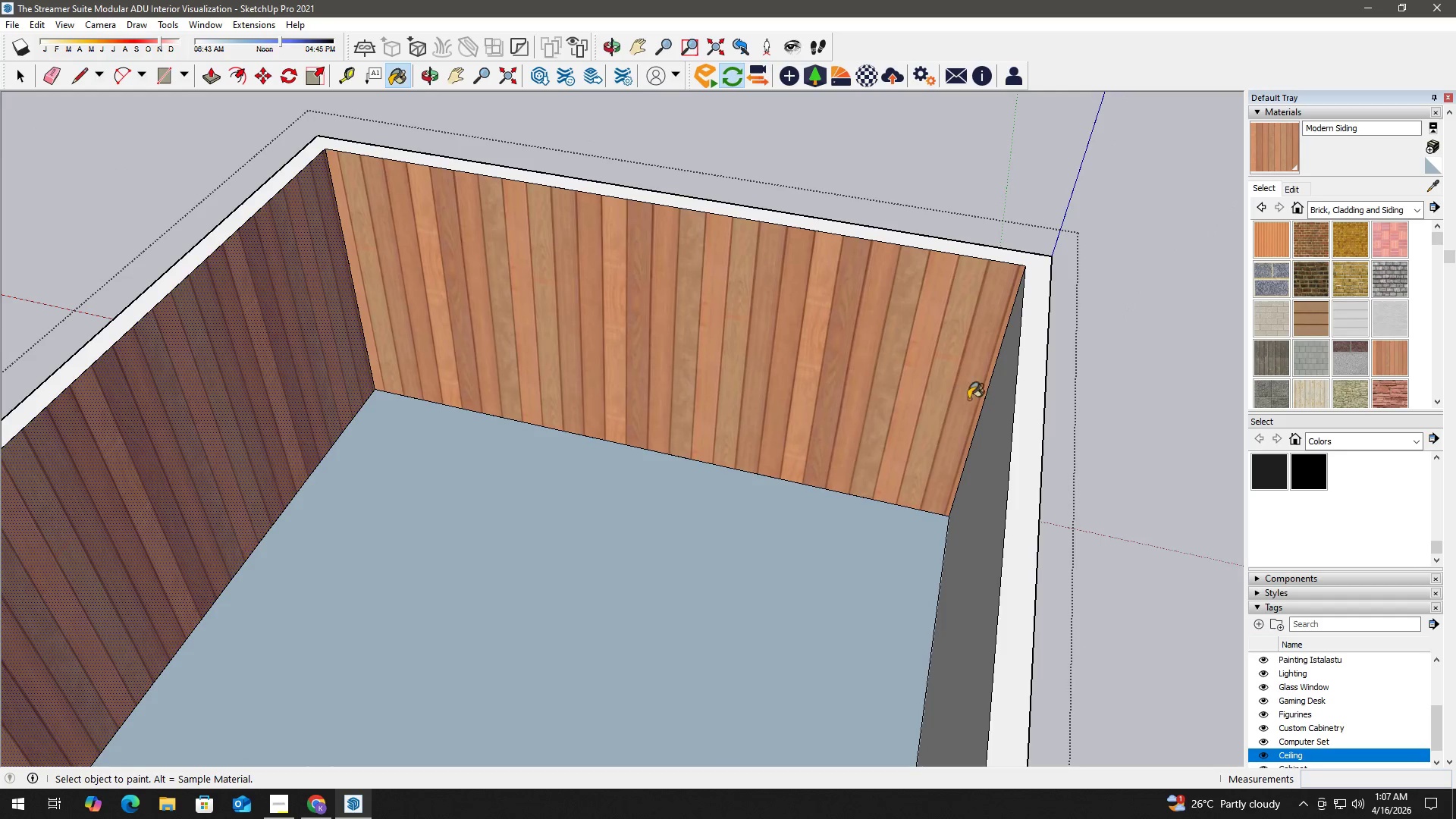 
left_click_drag(start_coordinate=[978, 409], to_coordinate=[987, 416])
 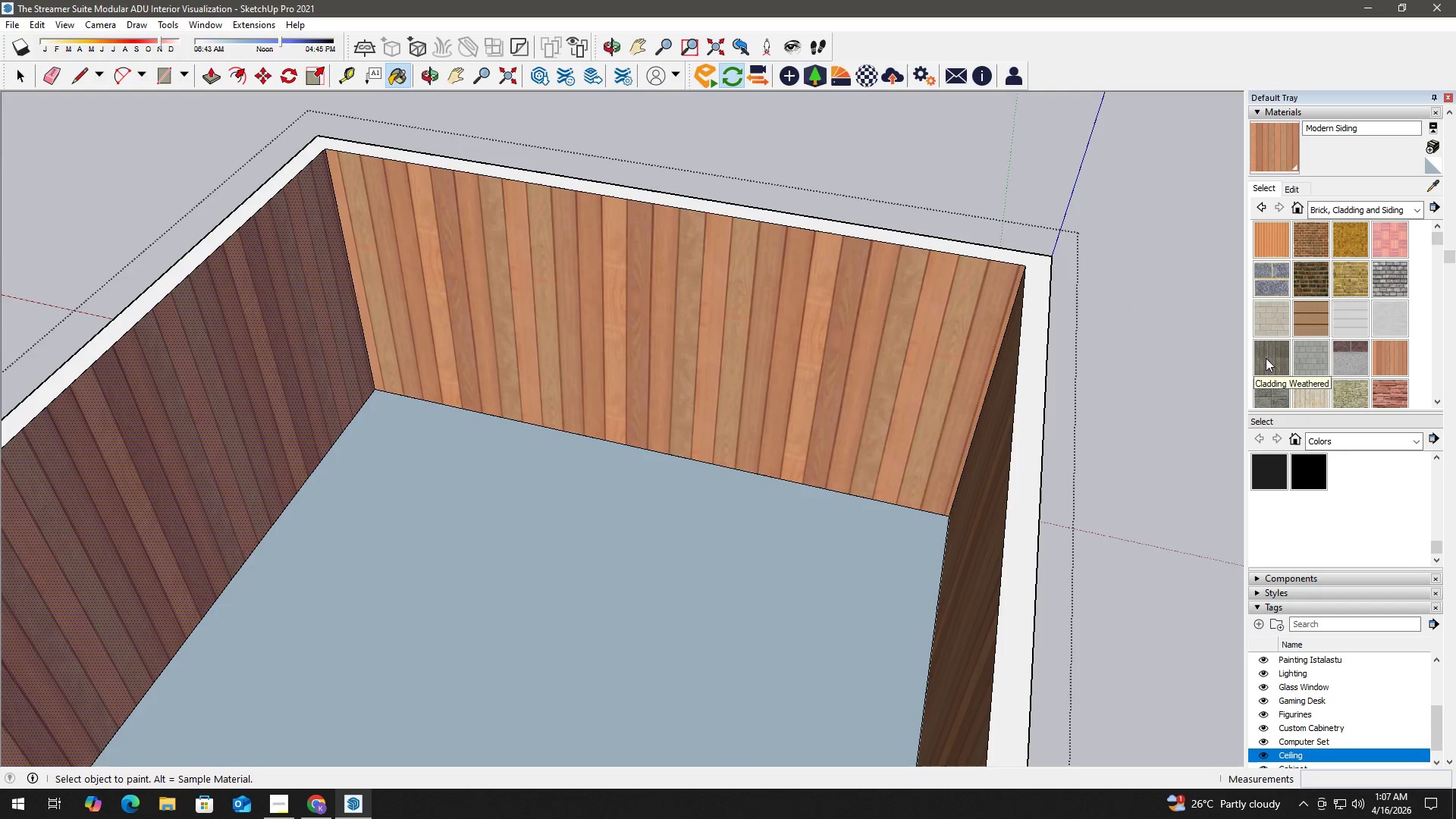 
left_click([1266, 358])
 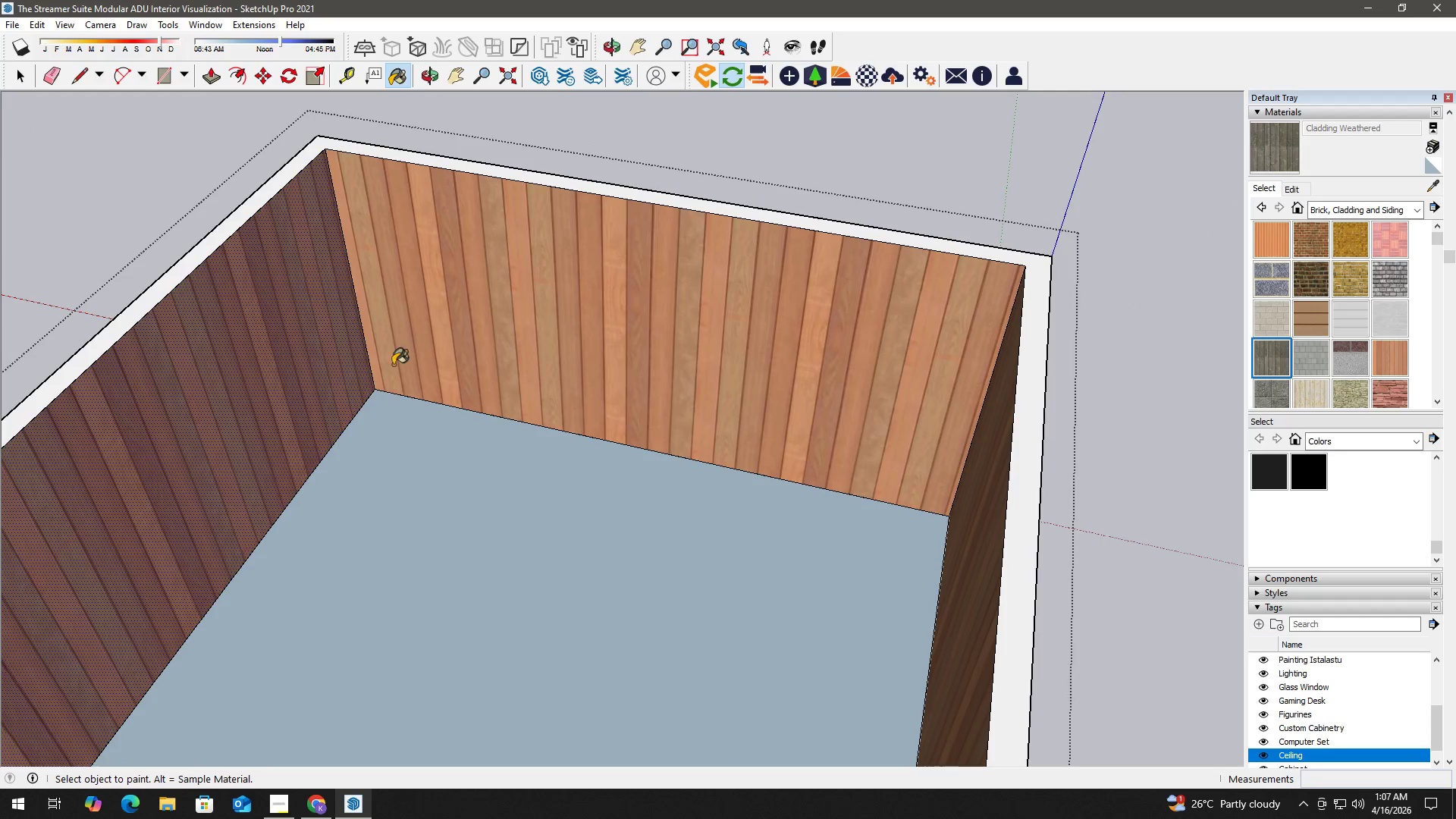 
left_click([311, 354])
 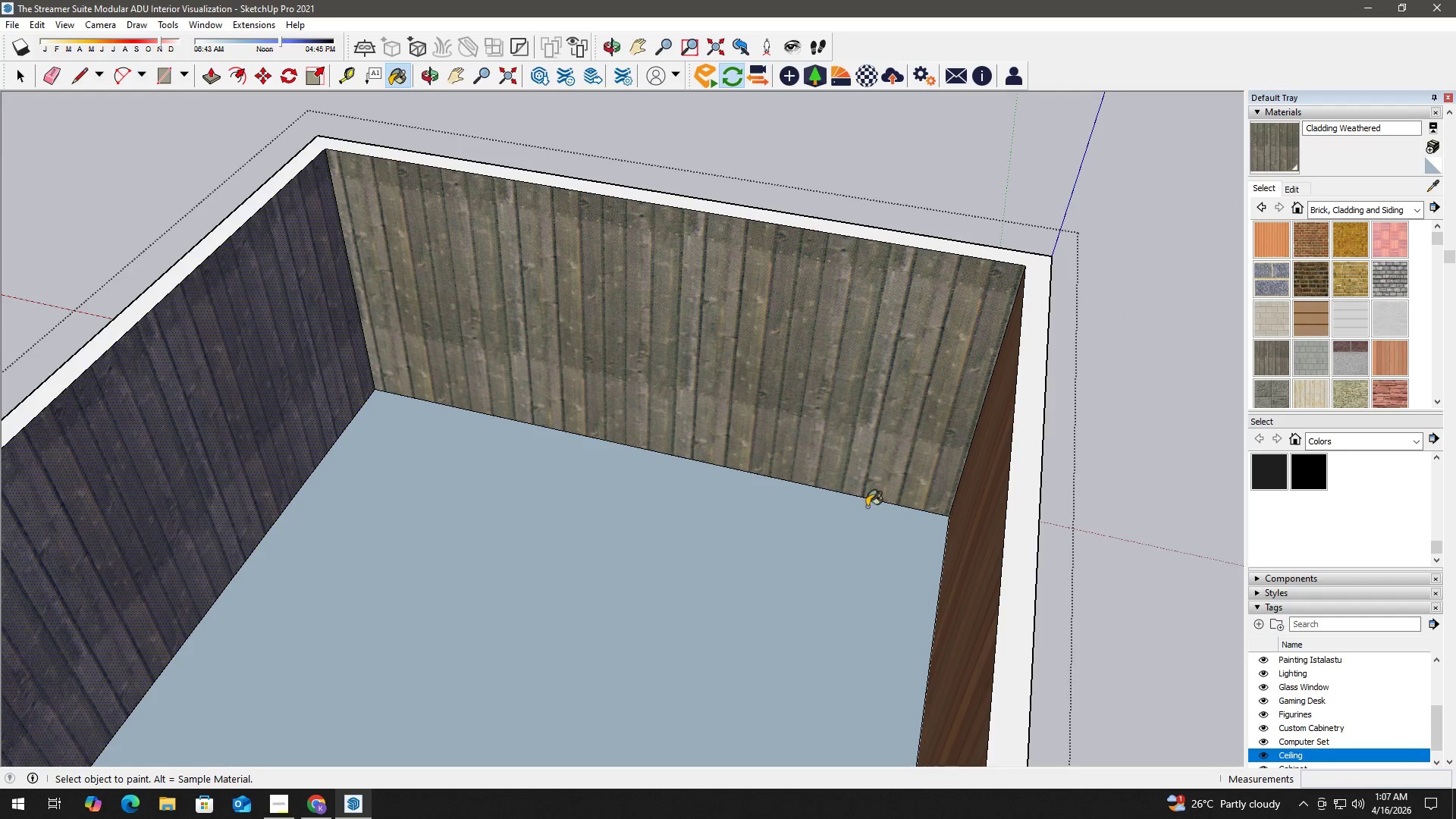 
left_click([993, 563])
 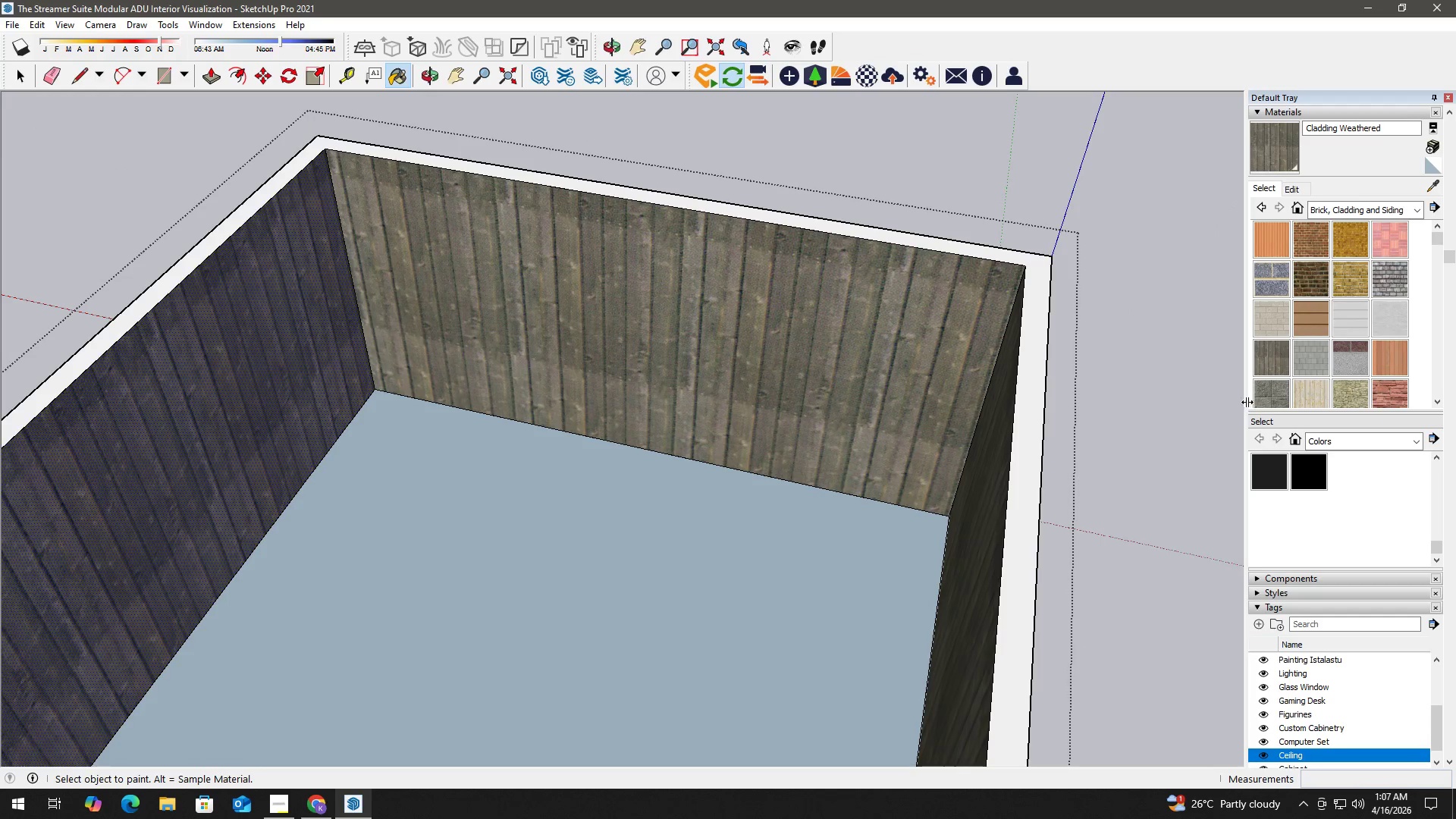 
scroll: coordinate [1306, 385], scroll_direction: down, amount: 2.0
 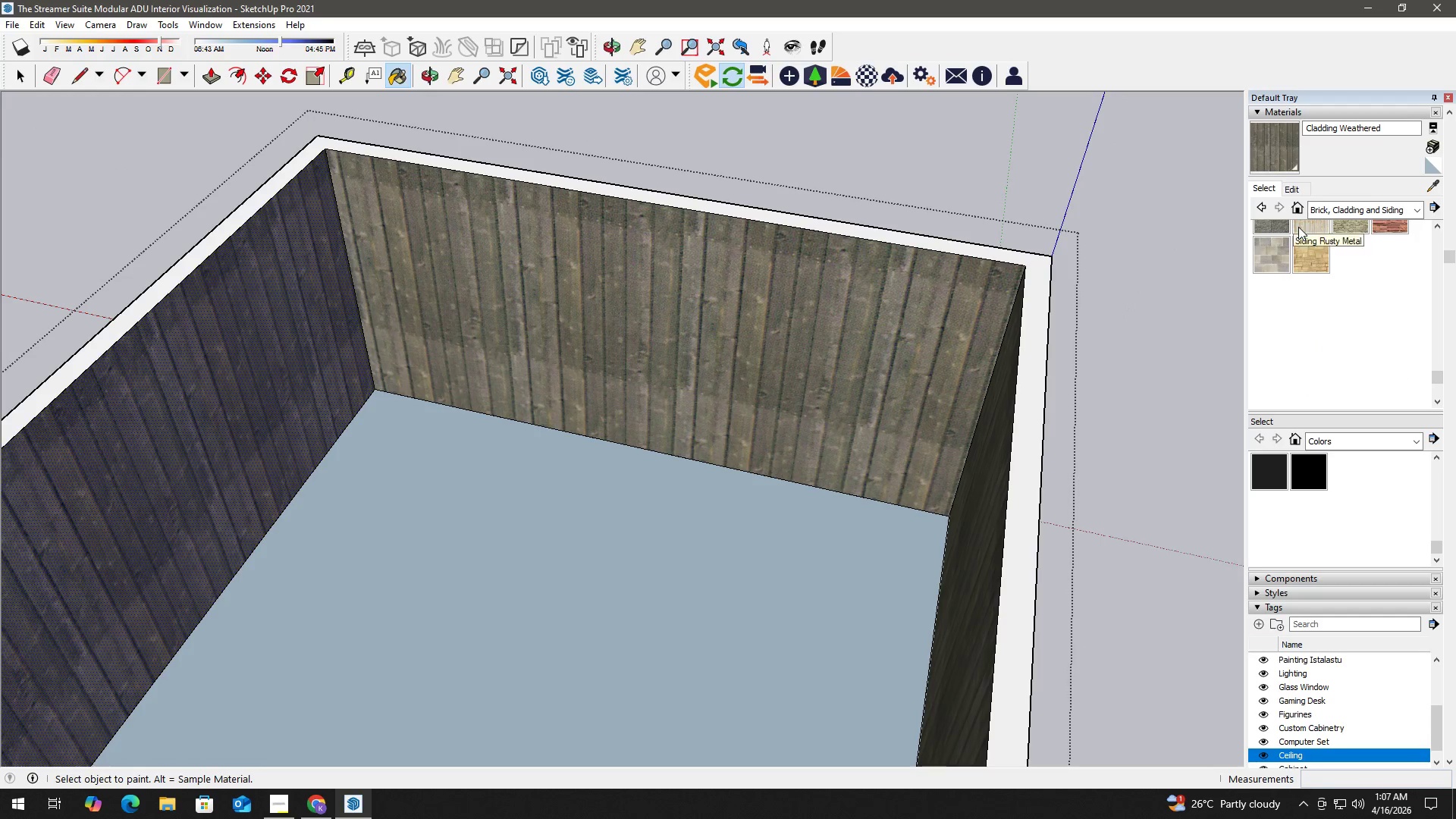 
scroll: coordinate [1338, 362], scroll_direction: up, amount: 2.0
 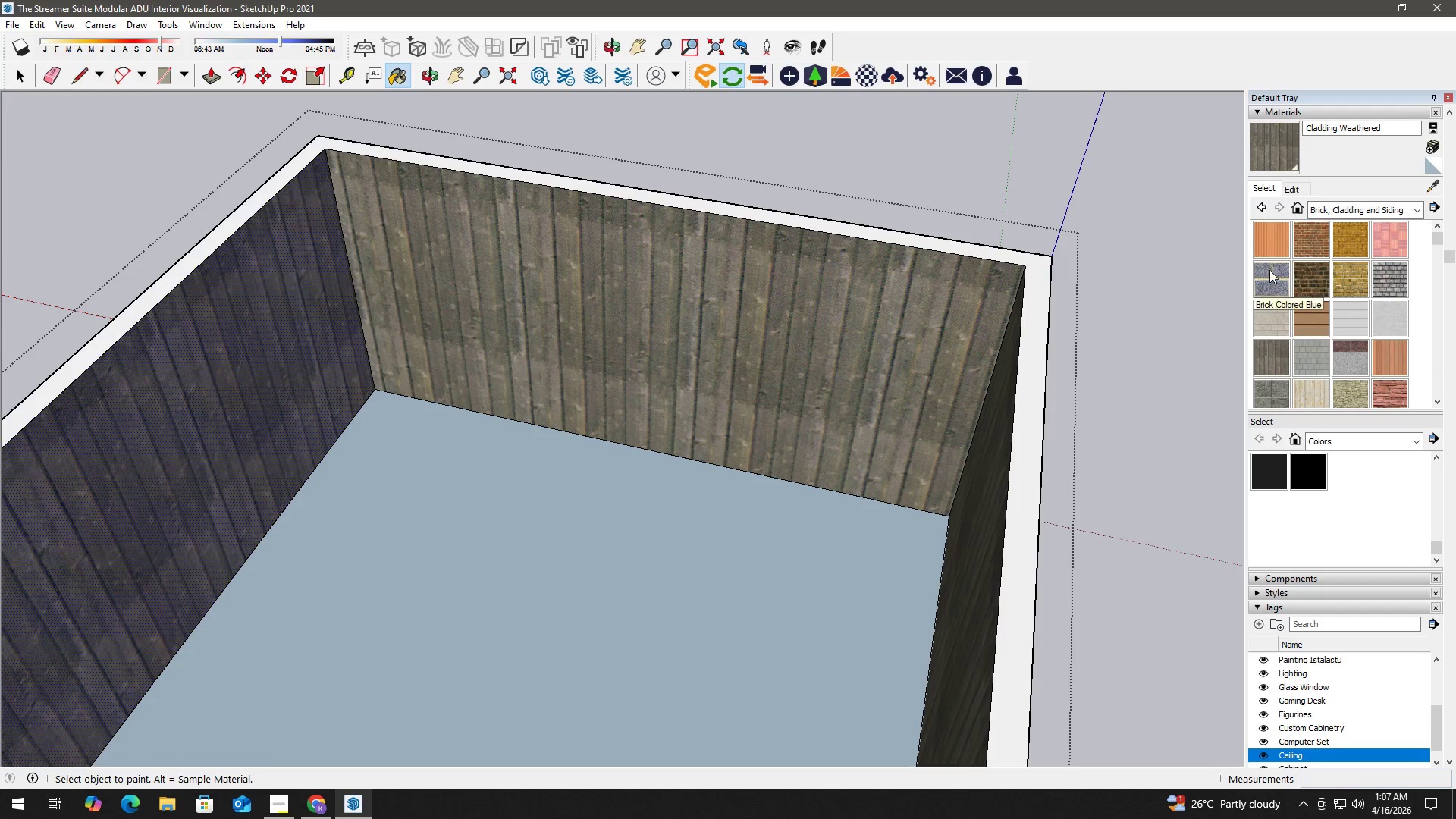 
left_click([1269, 270])
 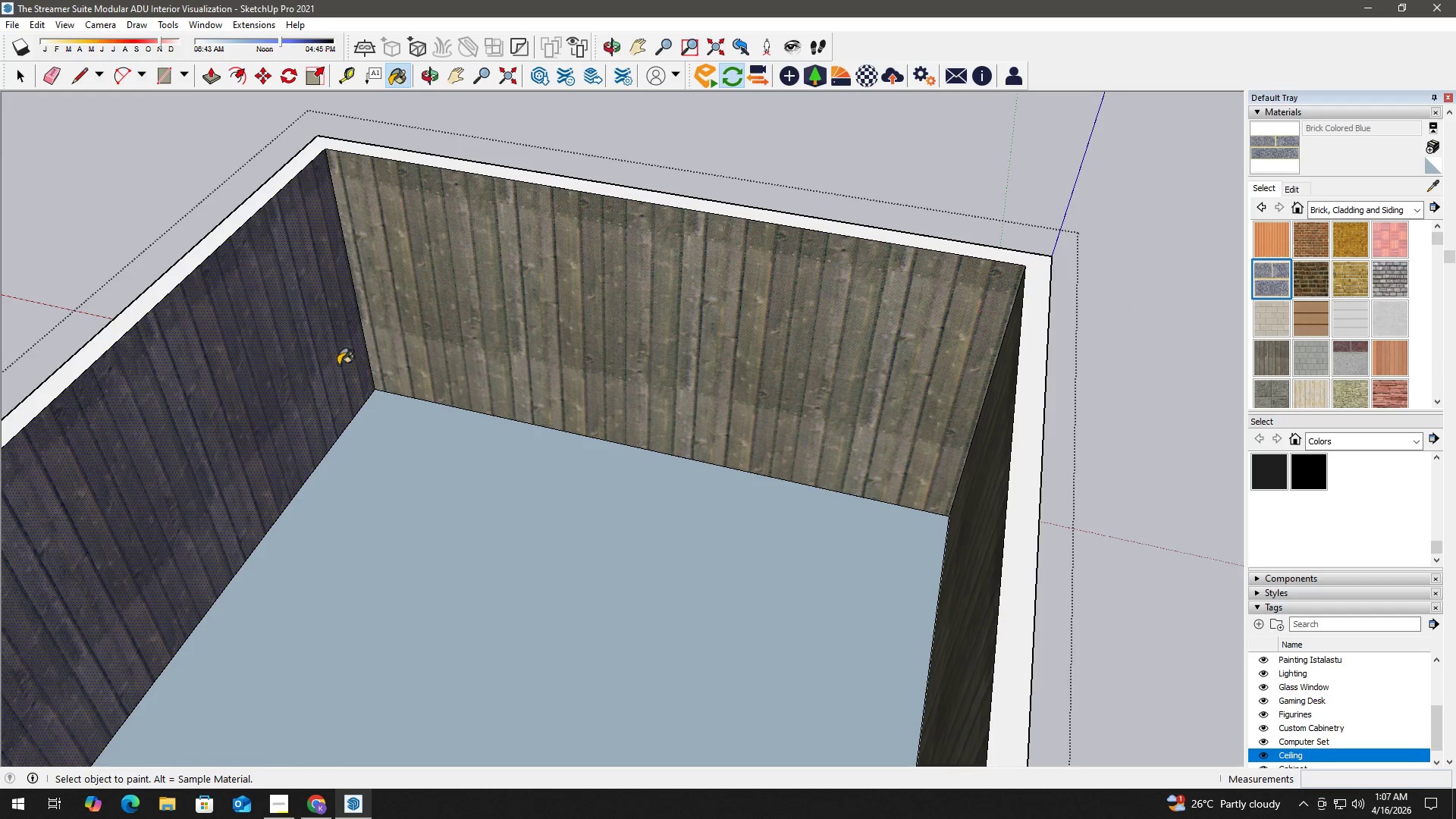 
double_click([524, 333])
 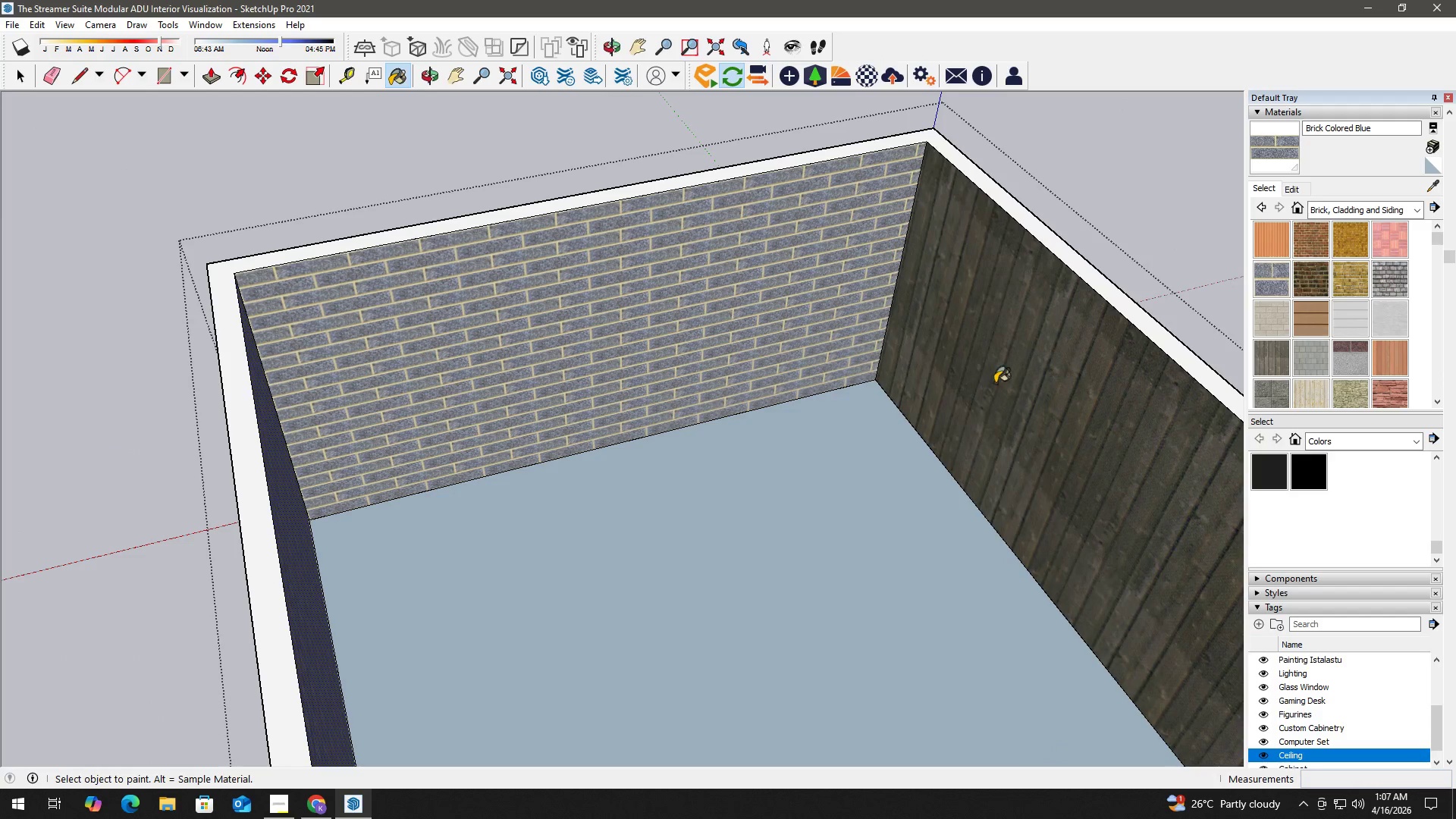 
left_click_drag(start_coordinate=[1036, 388], to_coordinate=[1040, 388])
 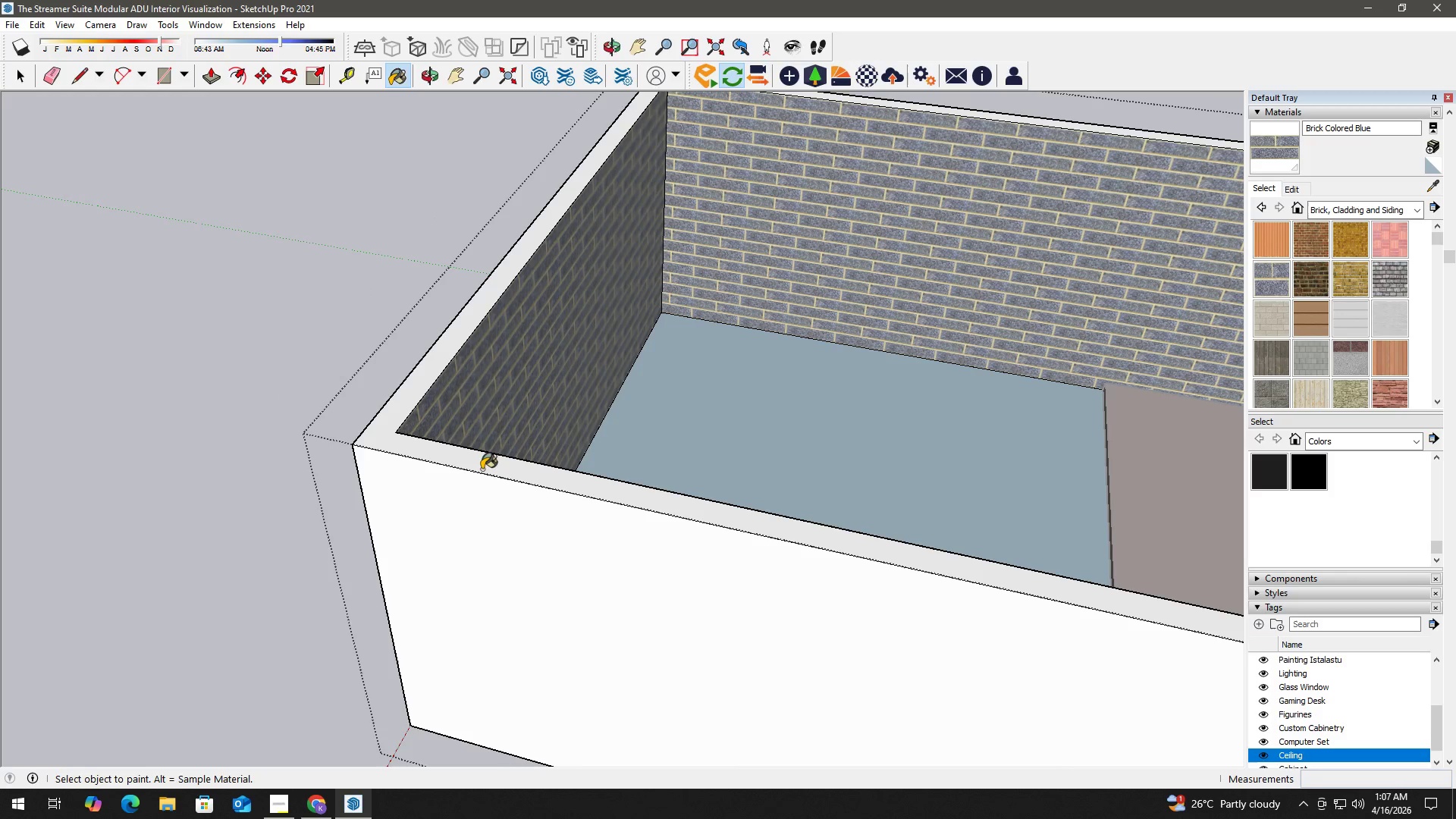 
key(Space)
 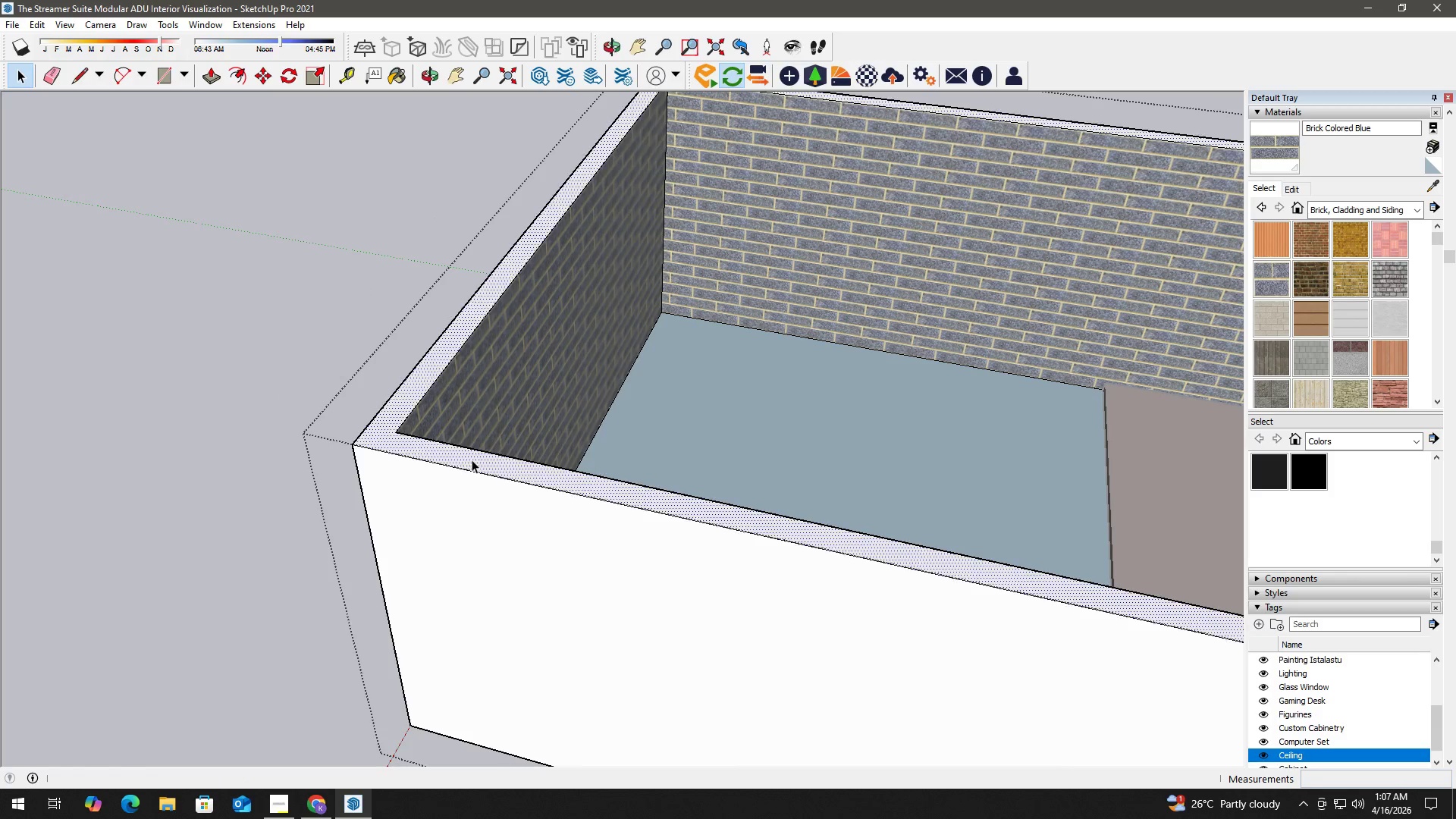 
double_click([472, 460])
 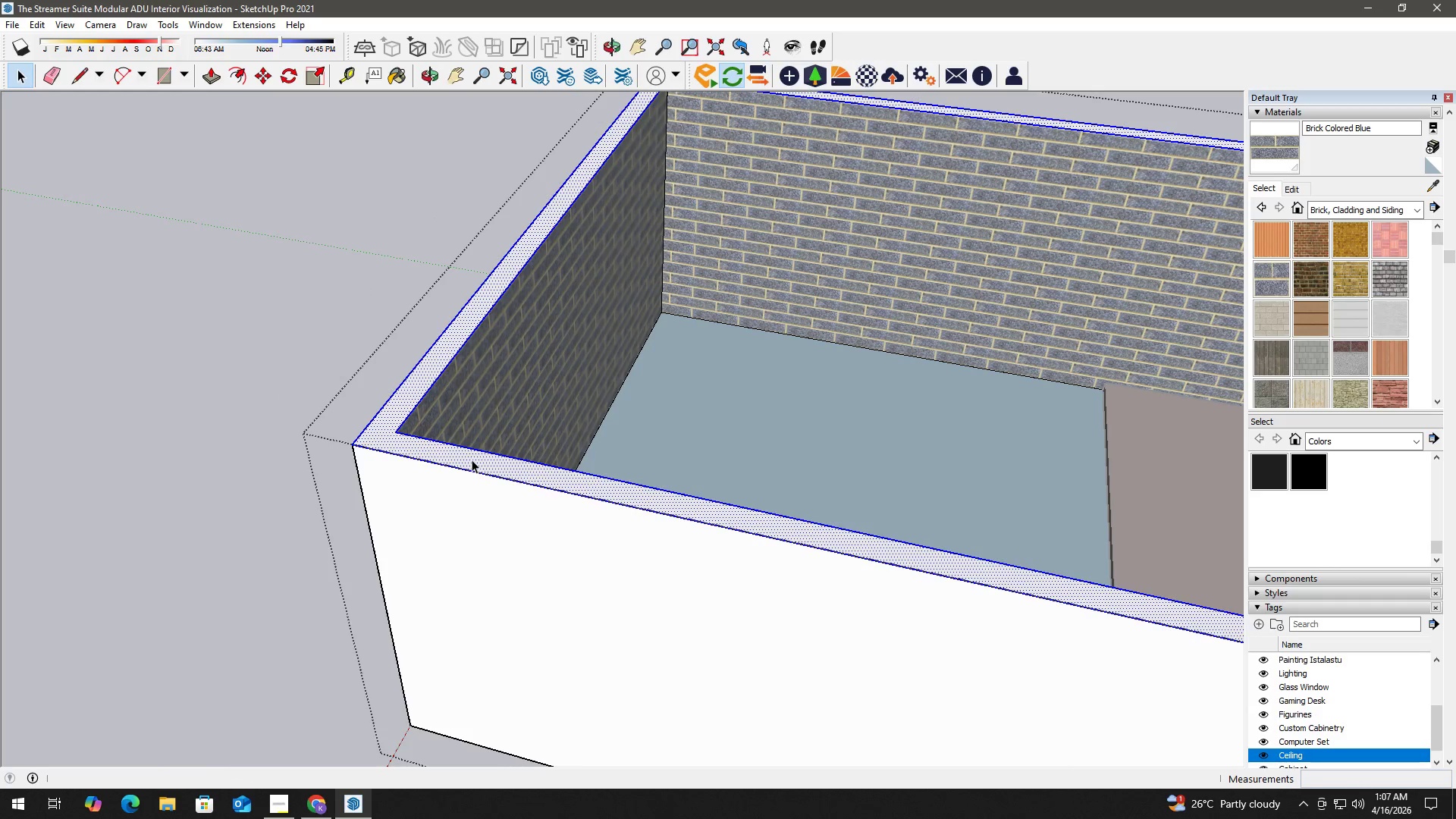 
triple_click([472, 460])
 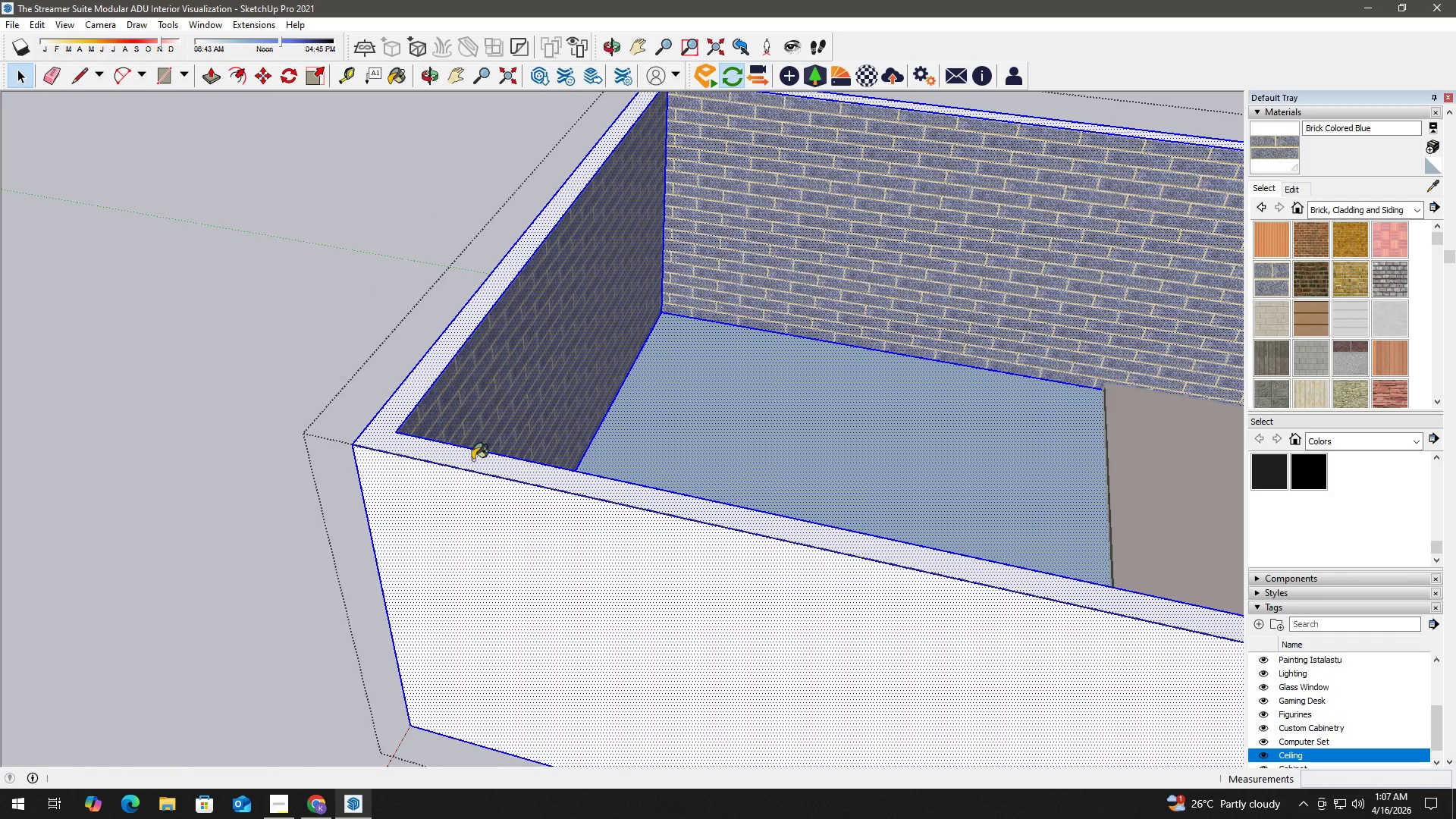 
key(B)
 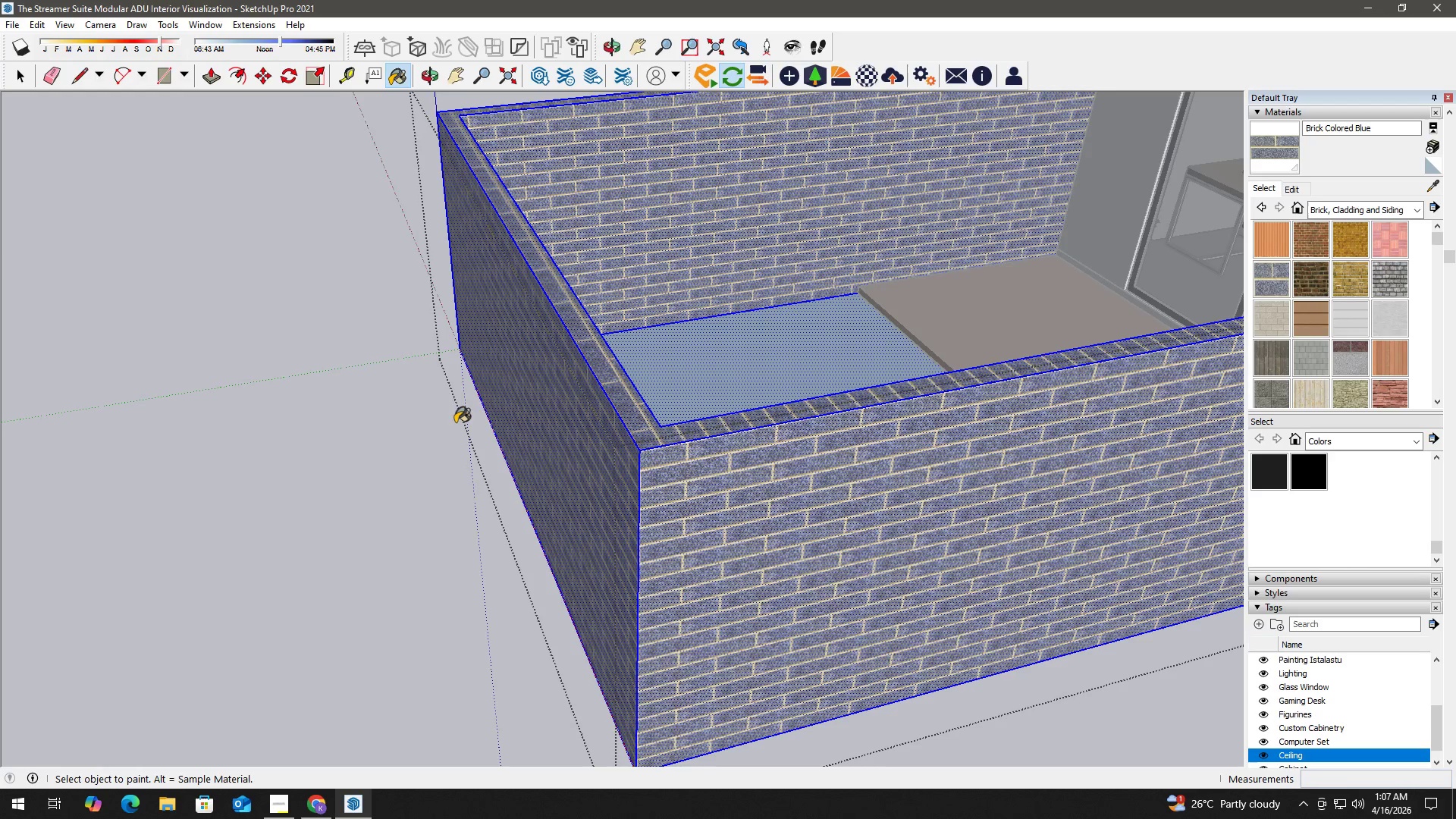 
type( hb)
 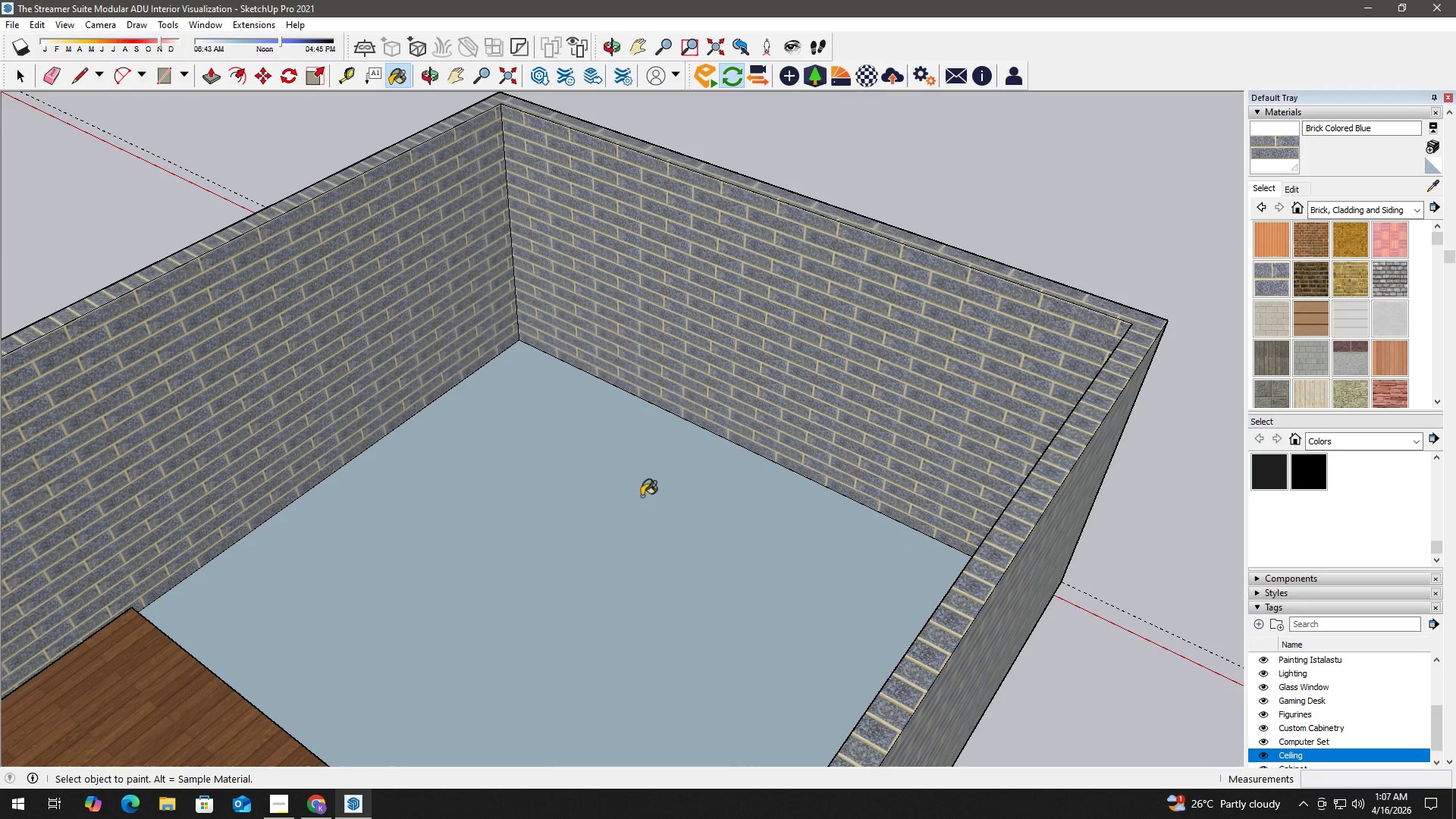 
left_click_drag(start_coordinate=[359, 471], to_coordinate=[363, 471])
 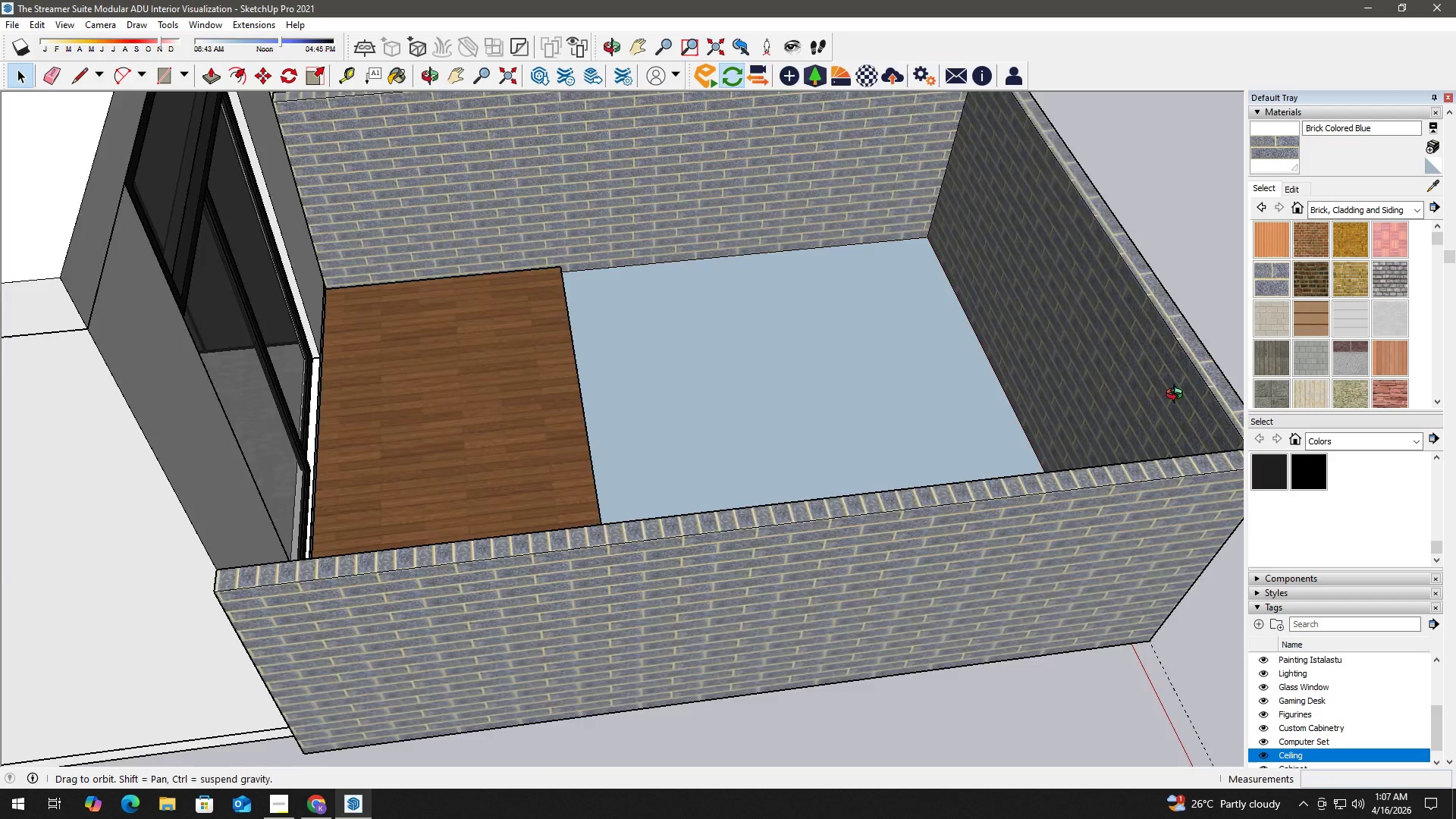 
left_click_drag(start_coordinate=[855, 319], to_coordinate=[761, 507])
 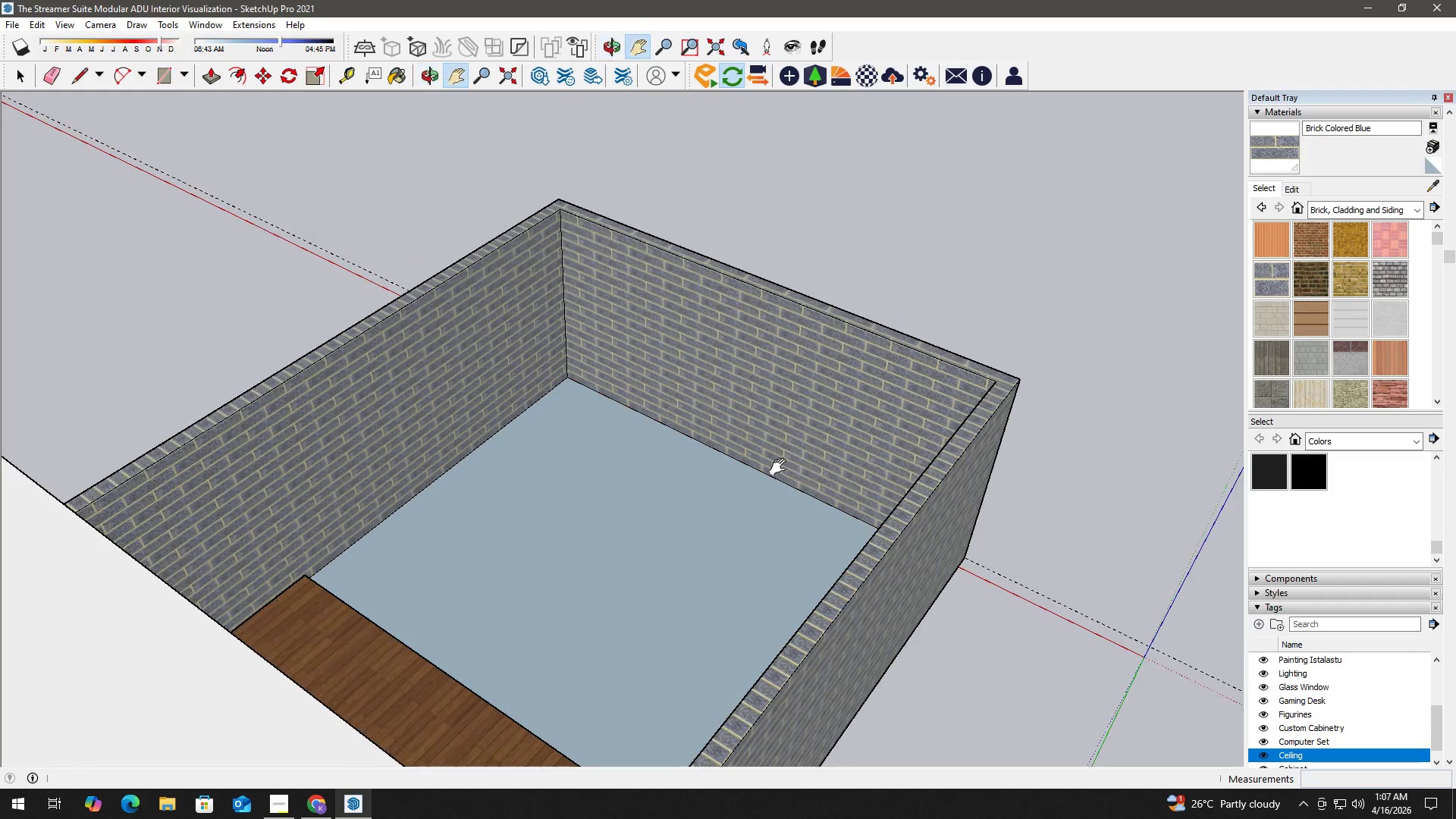 
scroll: coordinate [711, 500], scroll_direction: up, amount: 3.0
 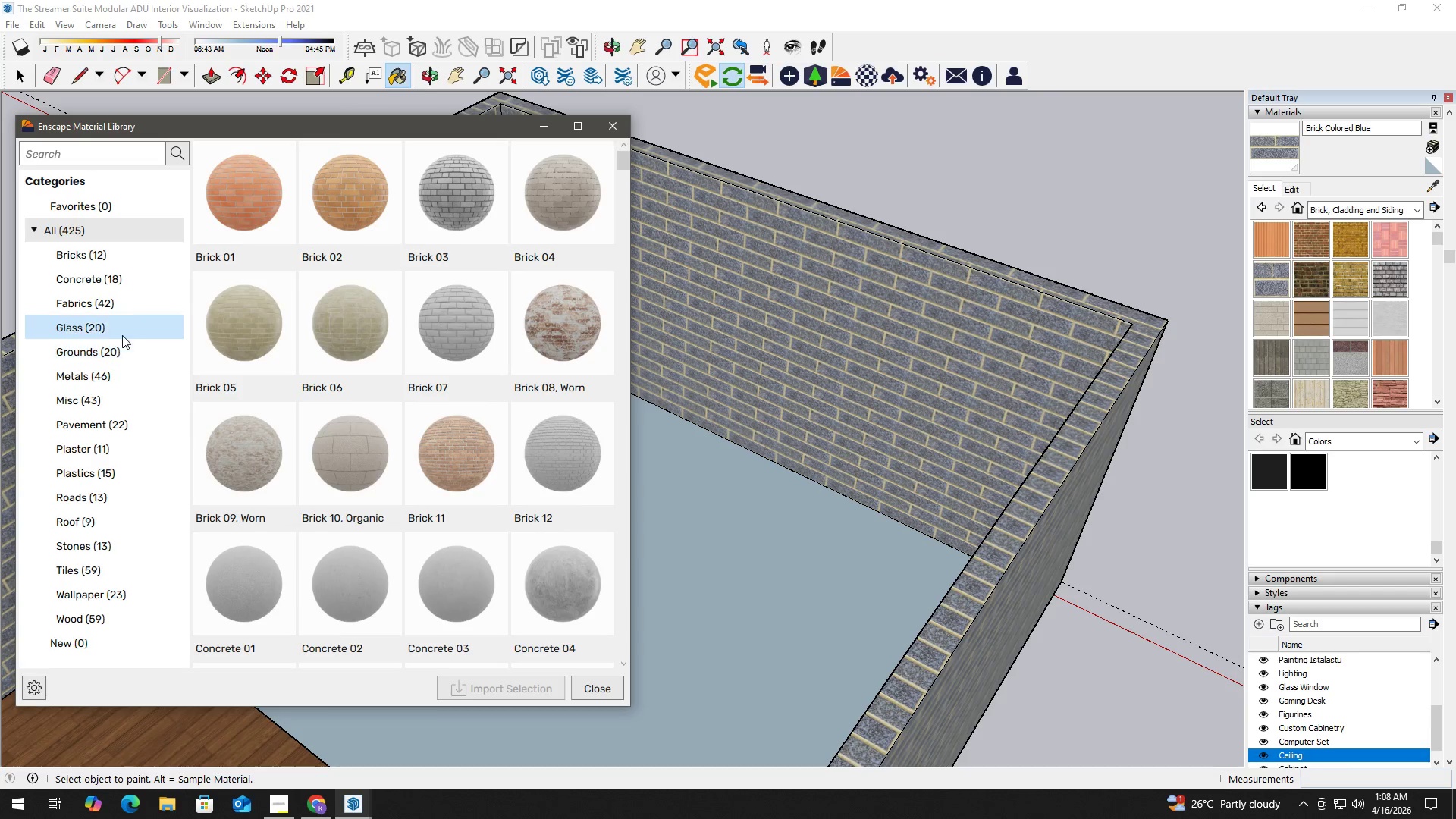 
wait(6.04)
 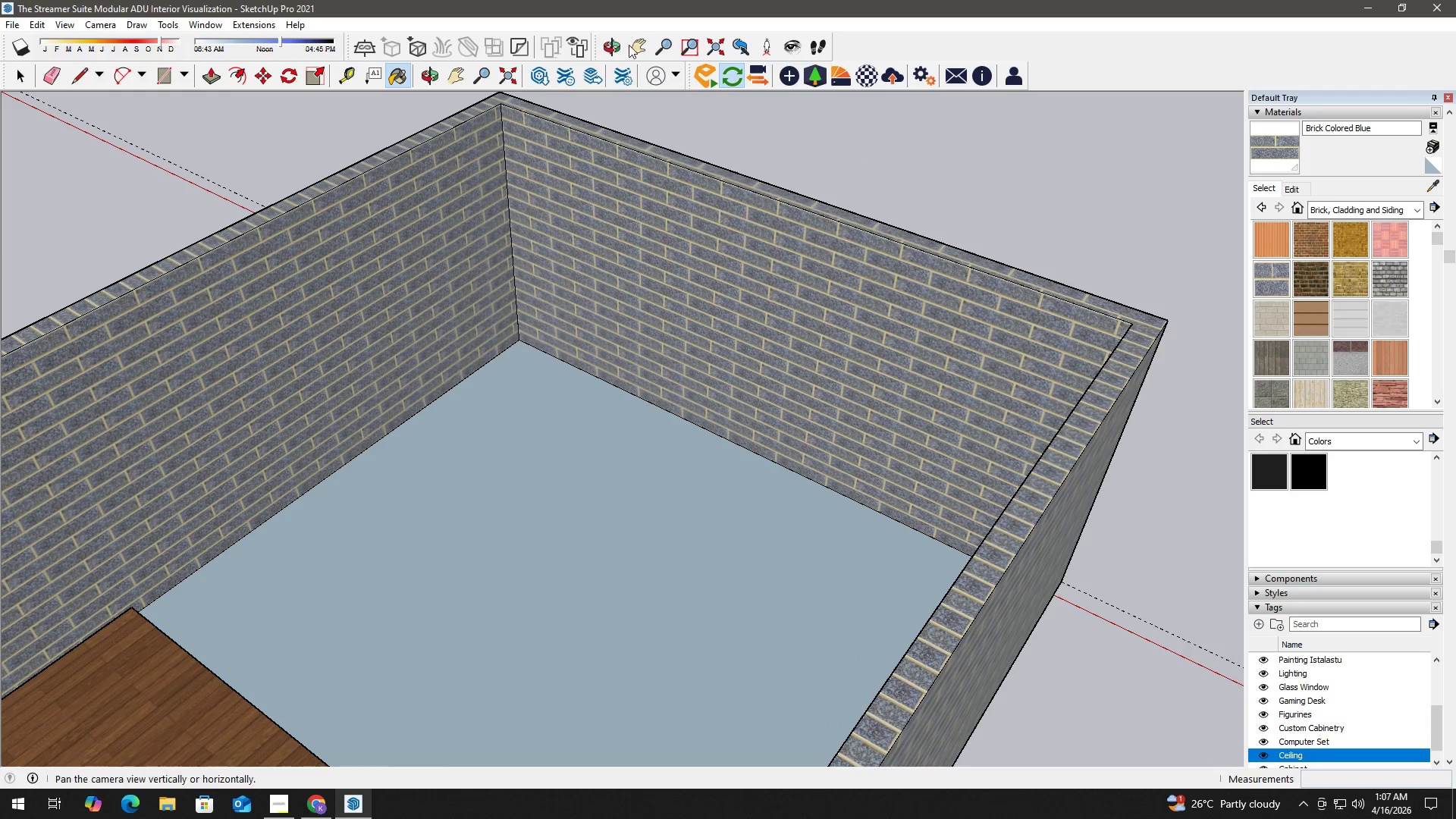 
left_click([99, 340])
 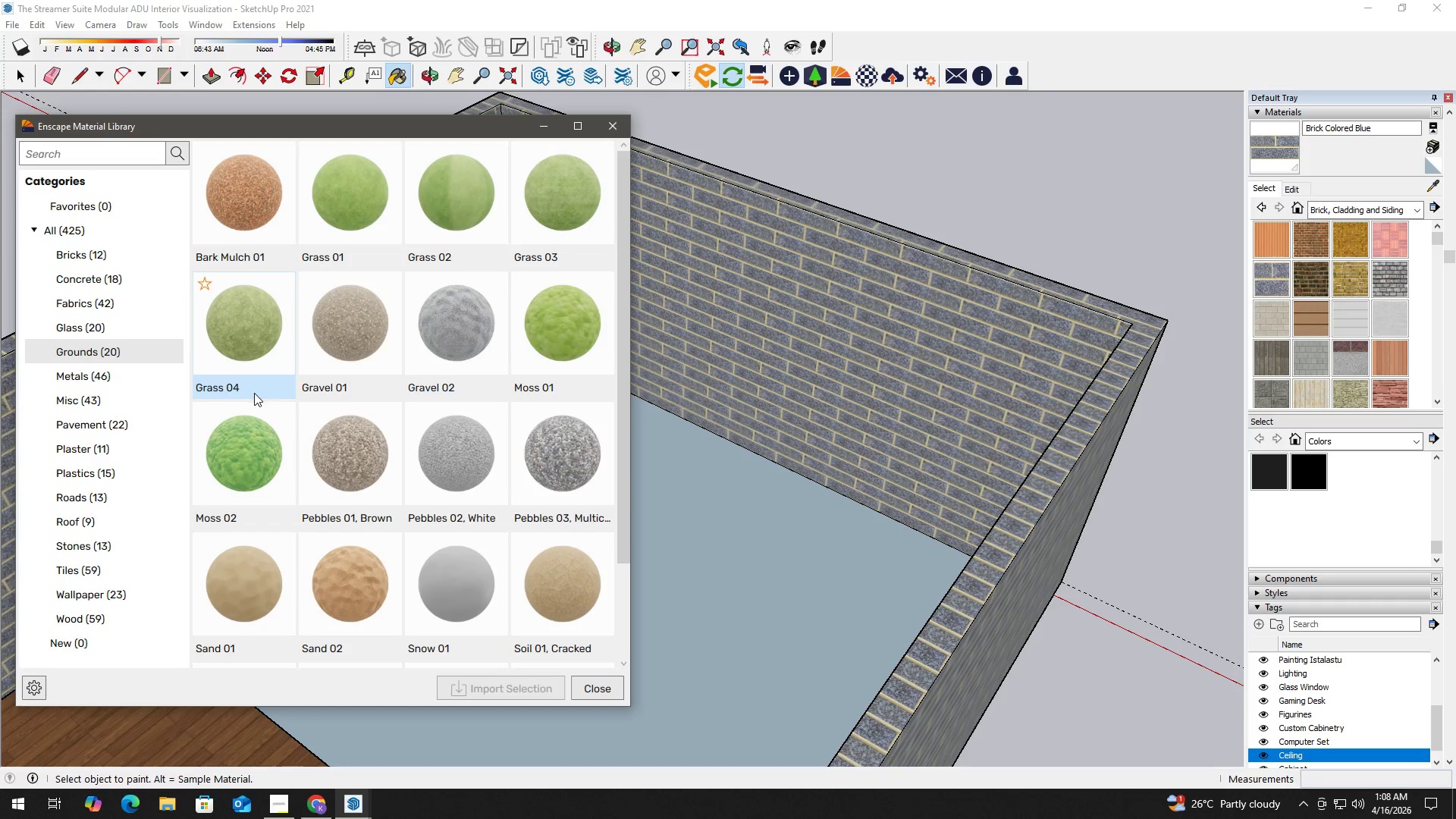 
left_click([257, 336])
 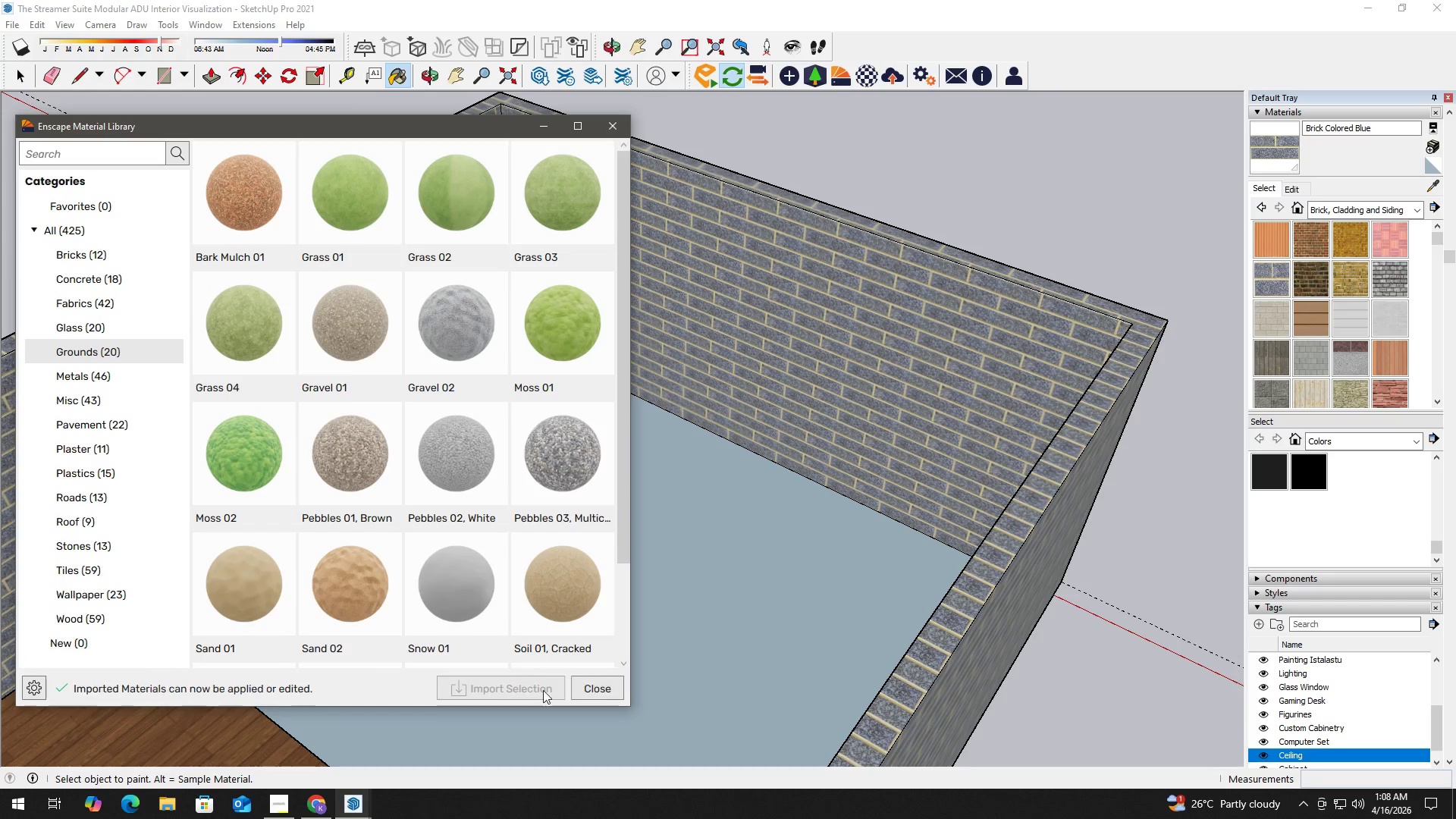 
left_click([584, 681])
 